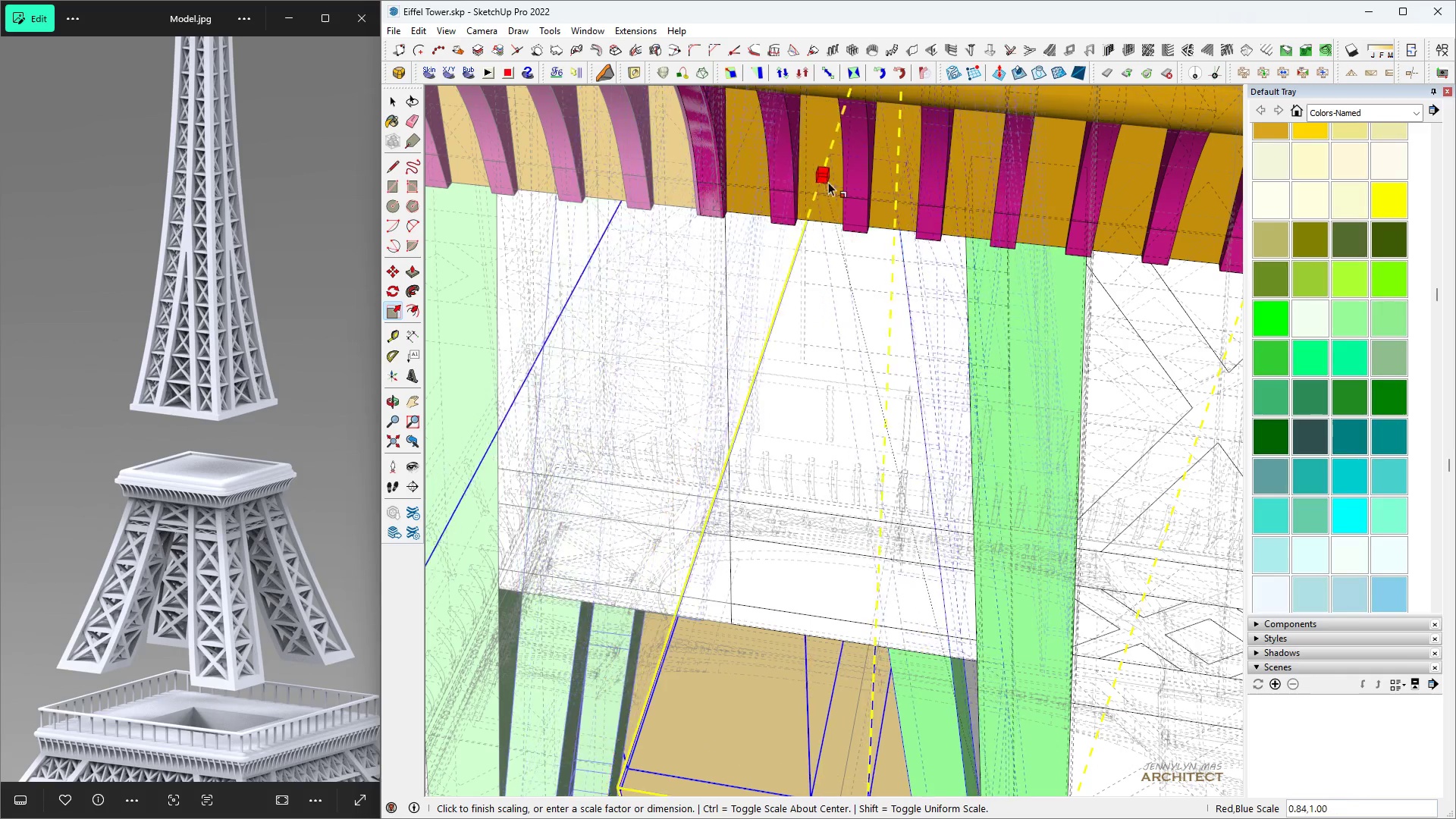 
scroll: coordinate [952, 201], scroll_direction: up, amount: 7.0
 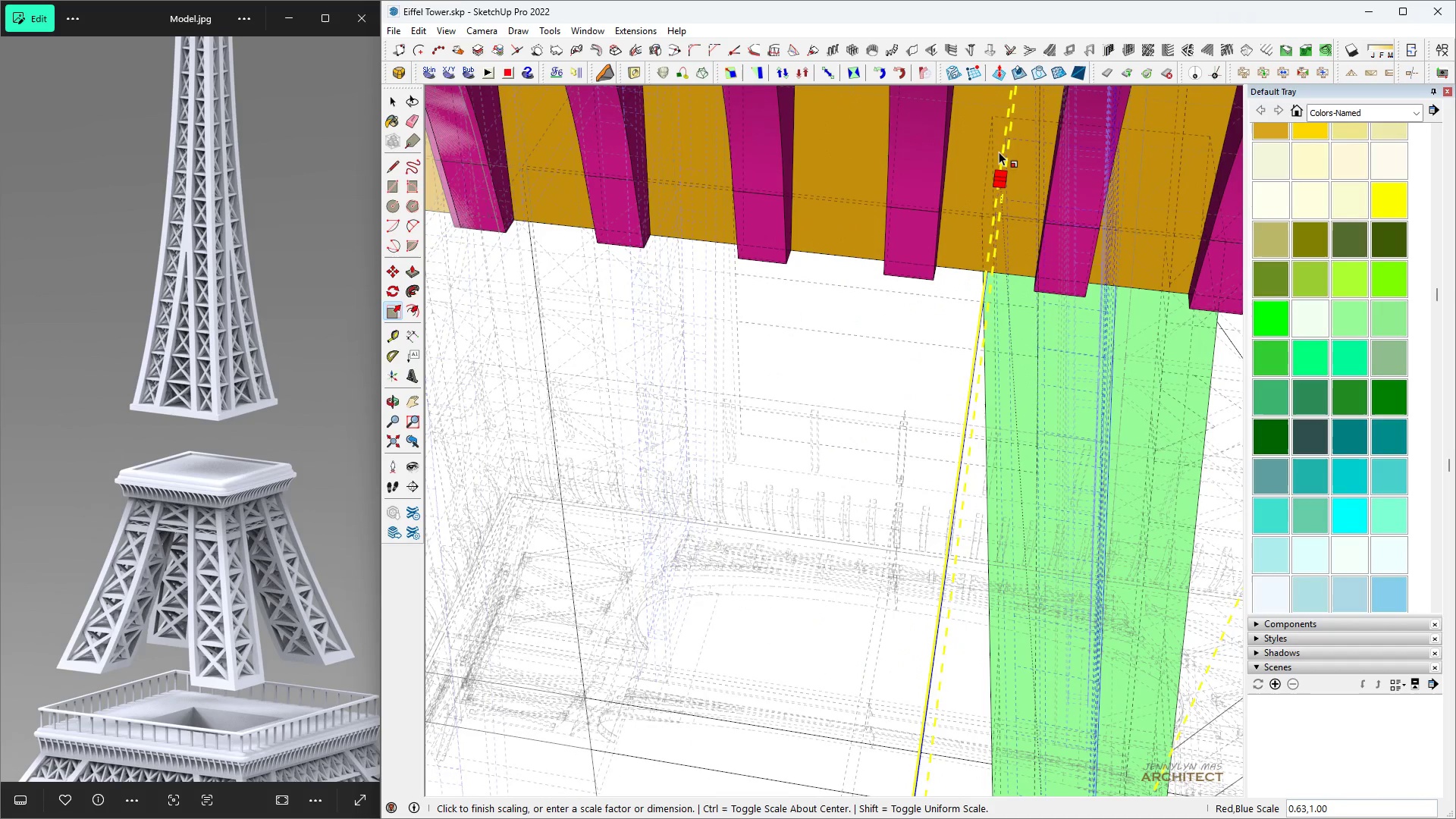 
scroll: coordinate [780, 360], scroll_direction: down, amount: 13.0
 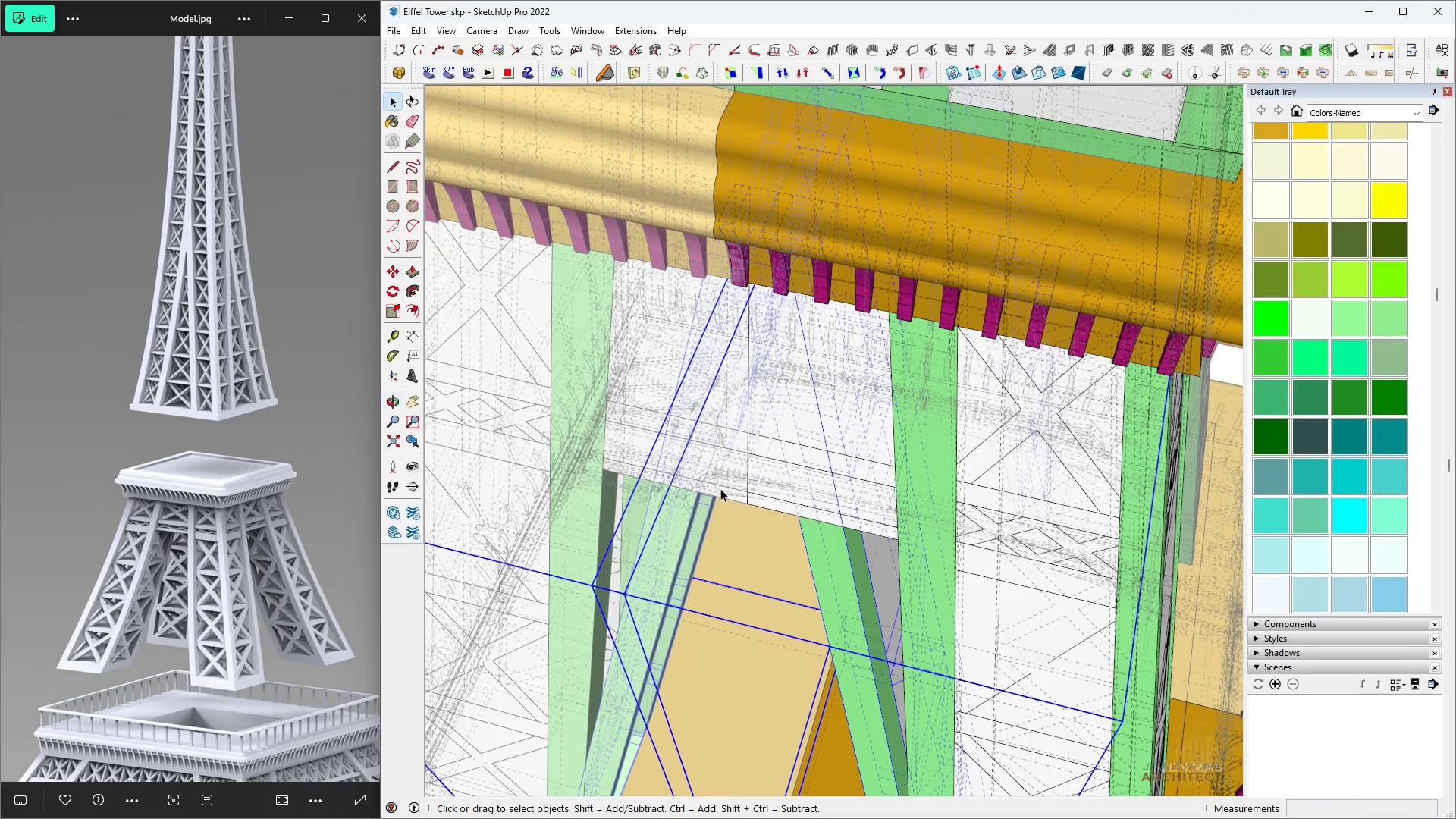 
key(Space)
 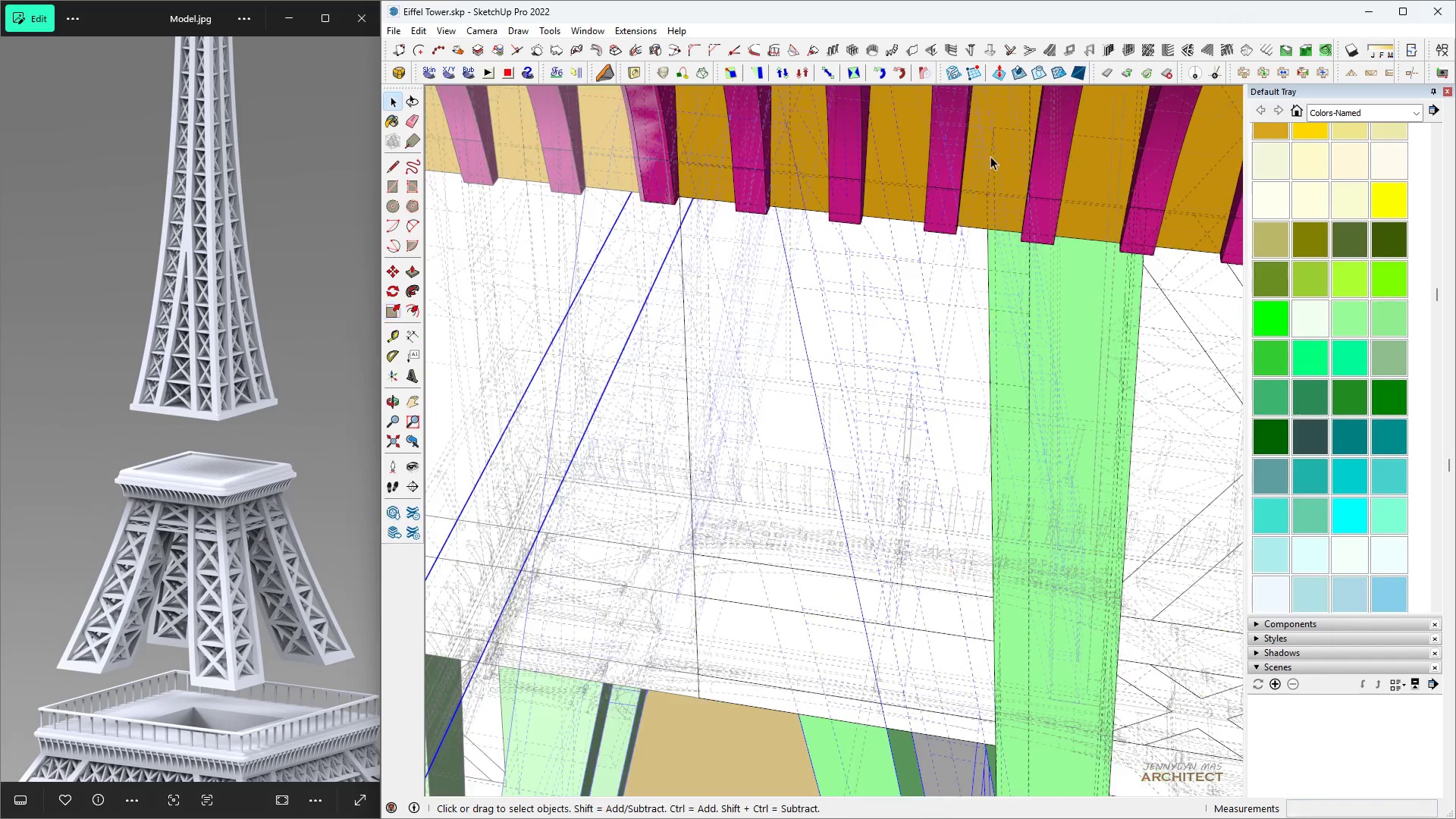 
key(K)
 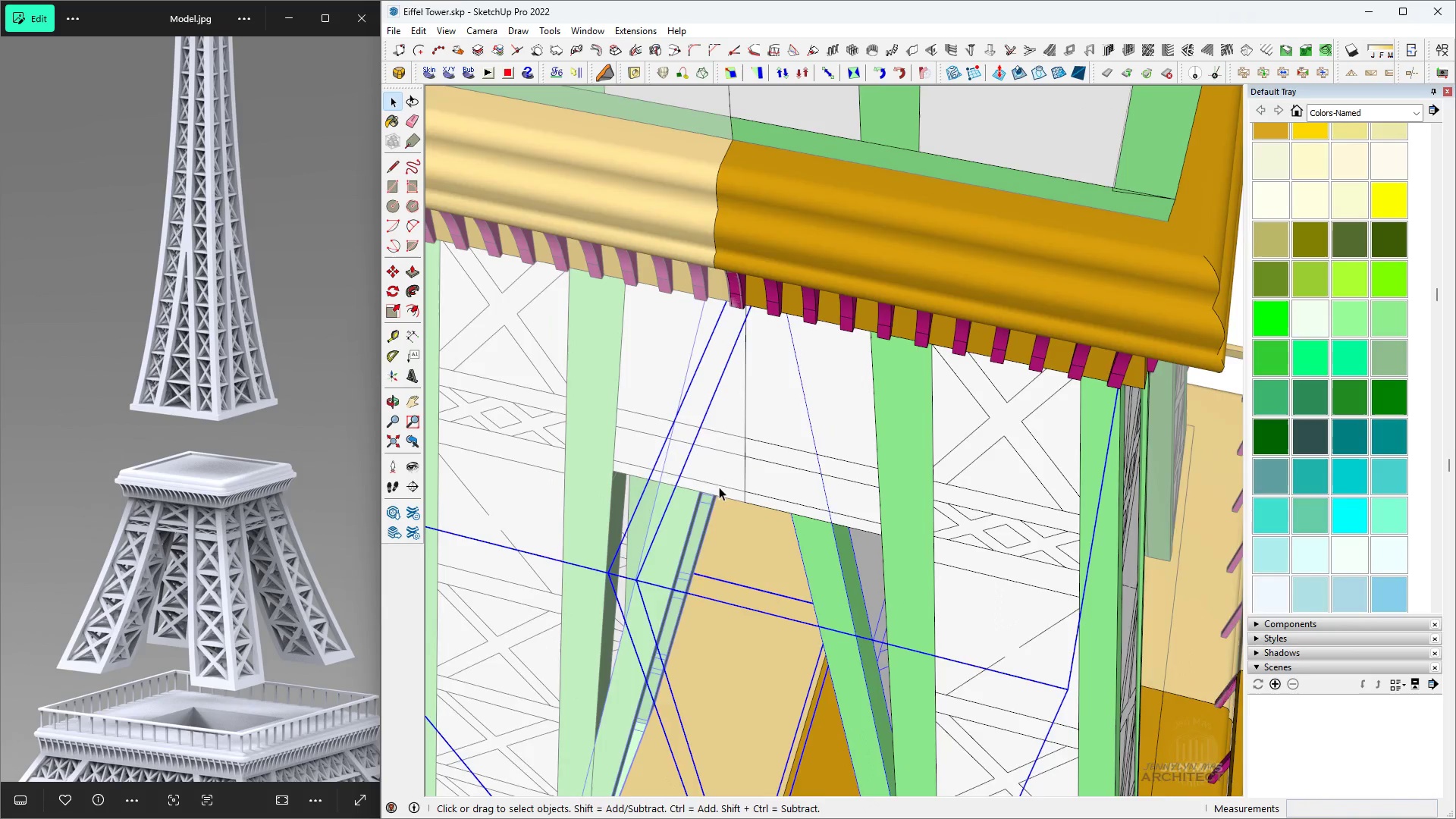 
scroll: coordinate [719, 487], scroll_direction: down, amount: 1.0
 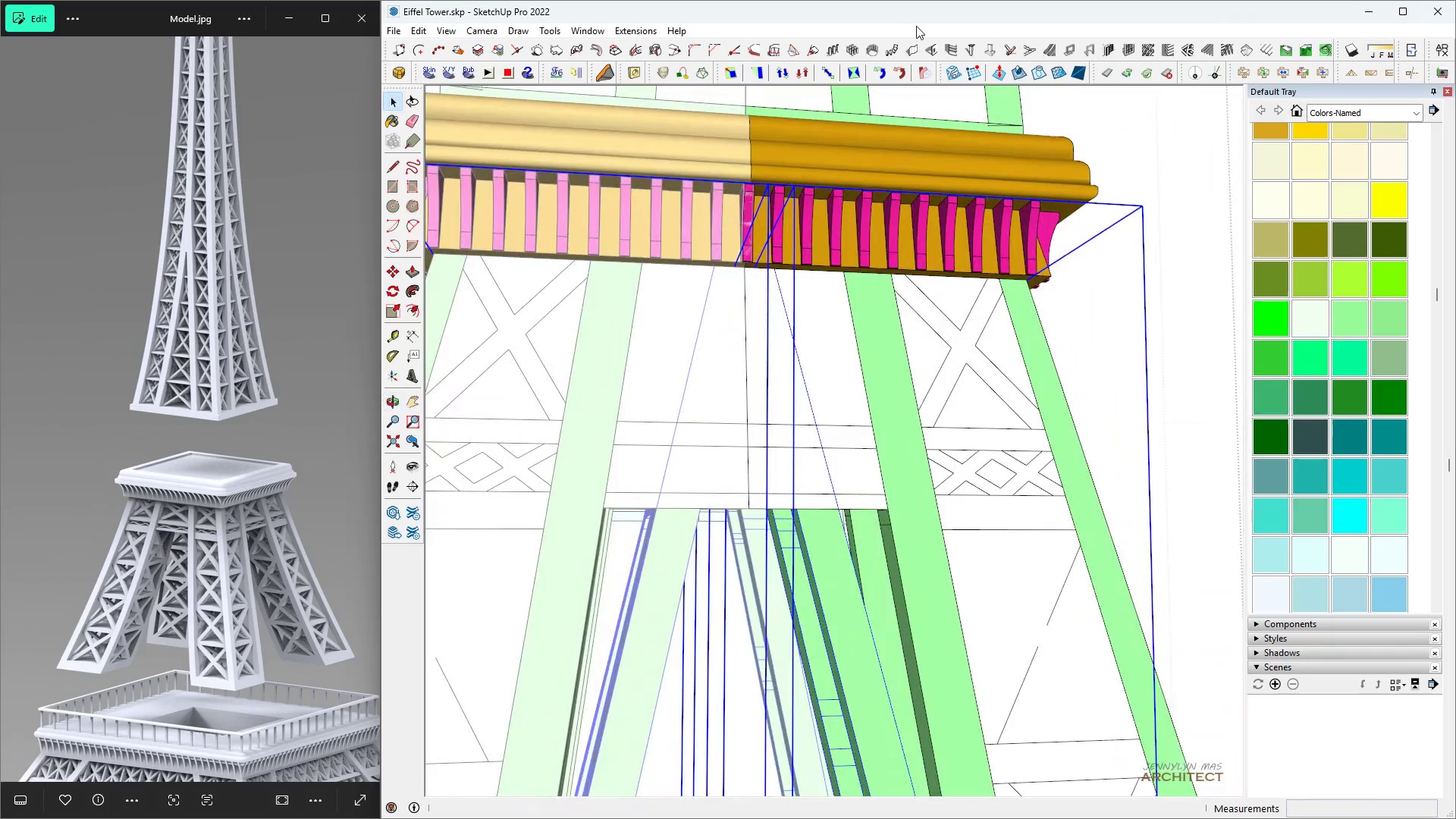 
scroll: coordinate [757, 548], scroll_direction: up, amount: 5.0
 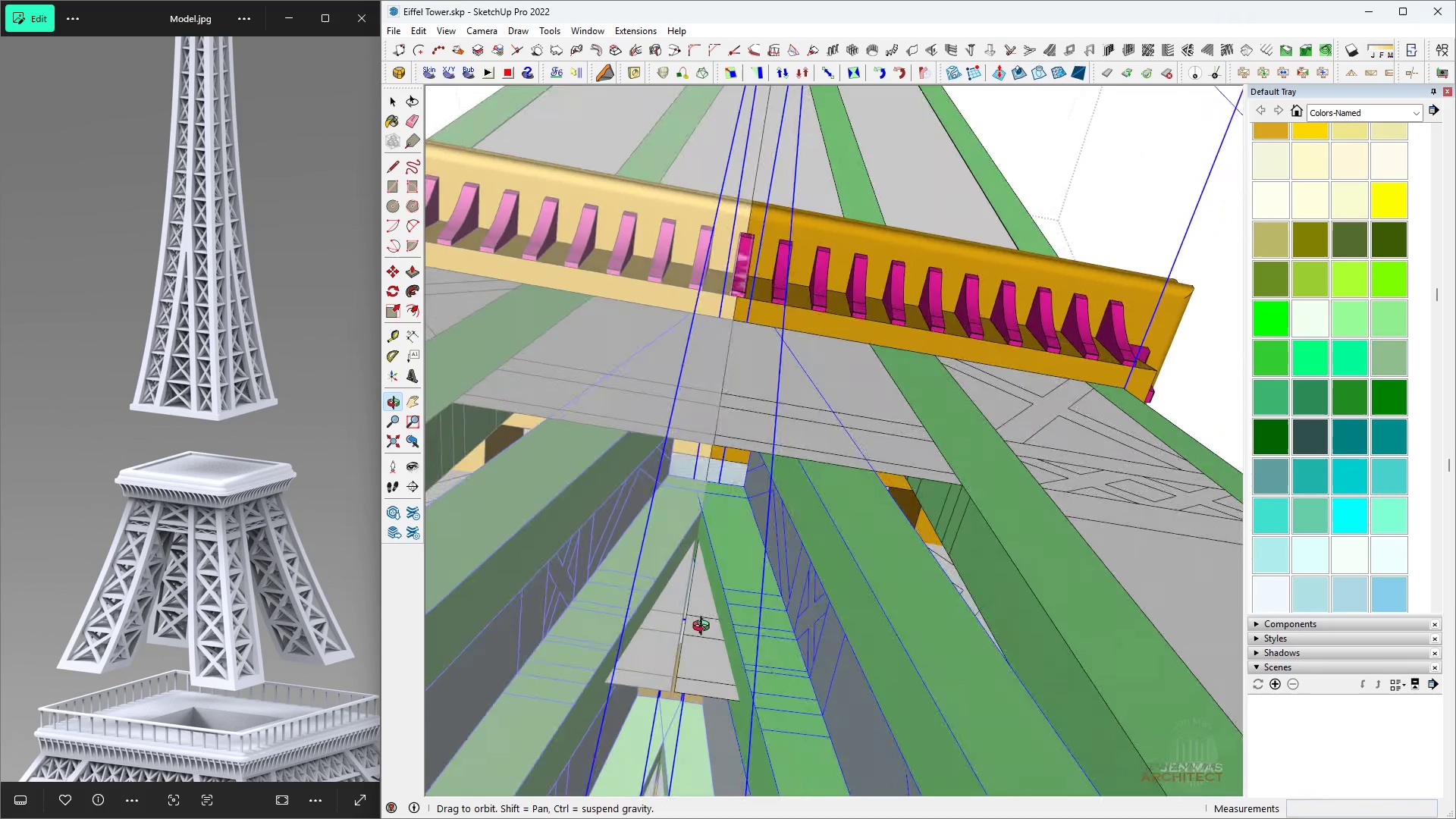 
type(ks)
 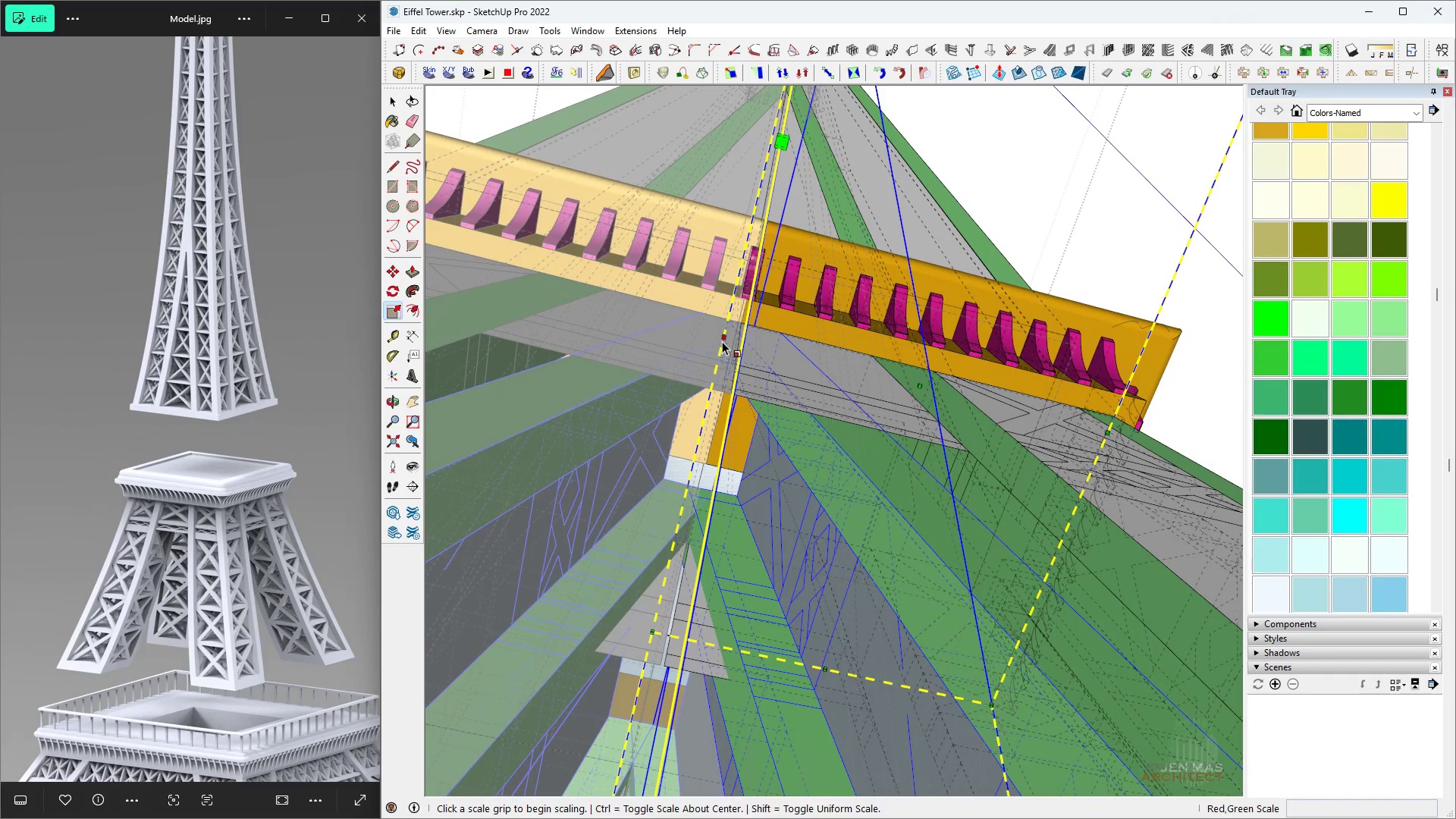 
hold_key(key=ShiftLeft, duration=1.5)
left_click([722, 338])
 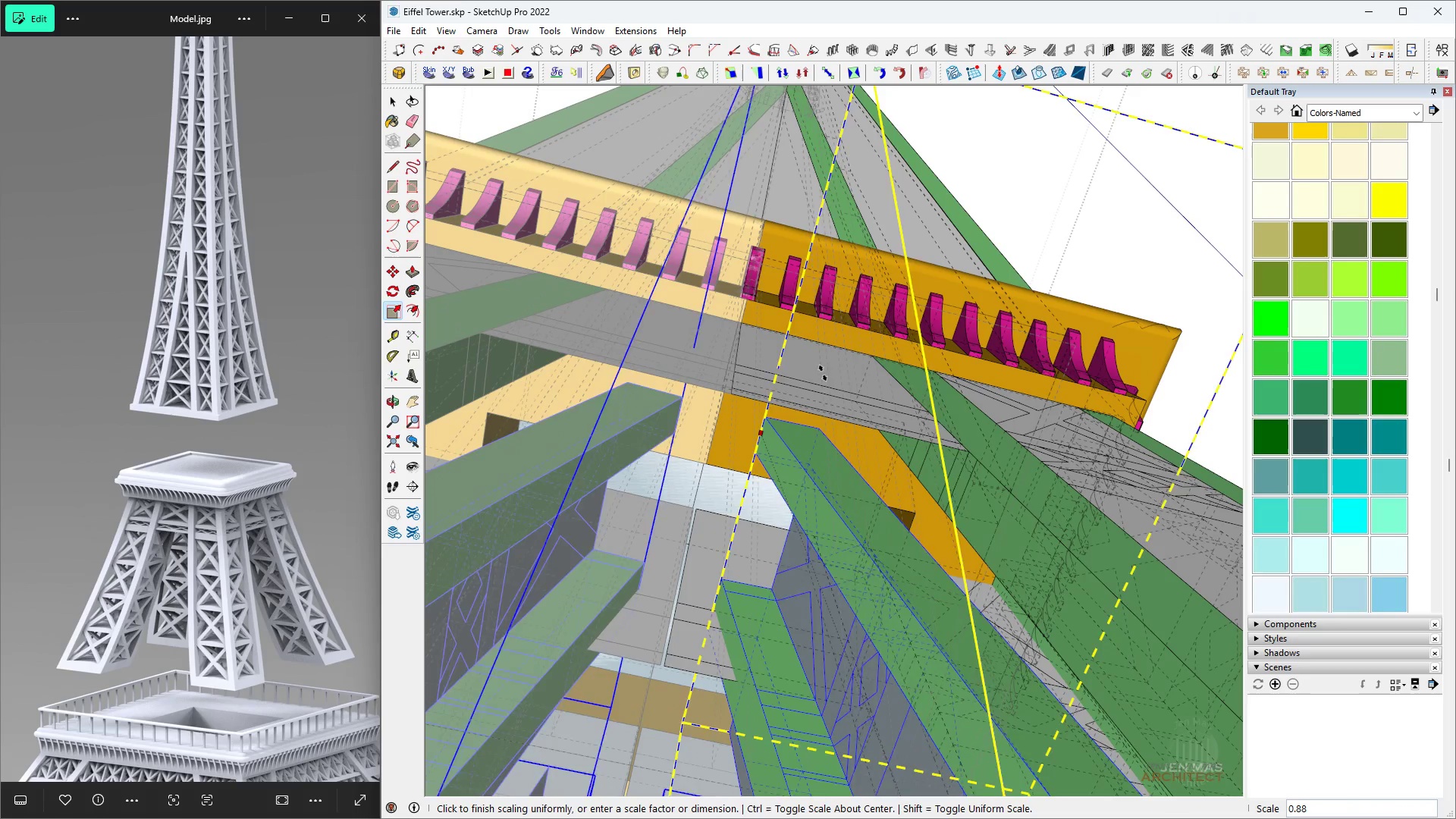 
key(Shift+ShiftLeft)
 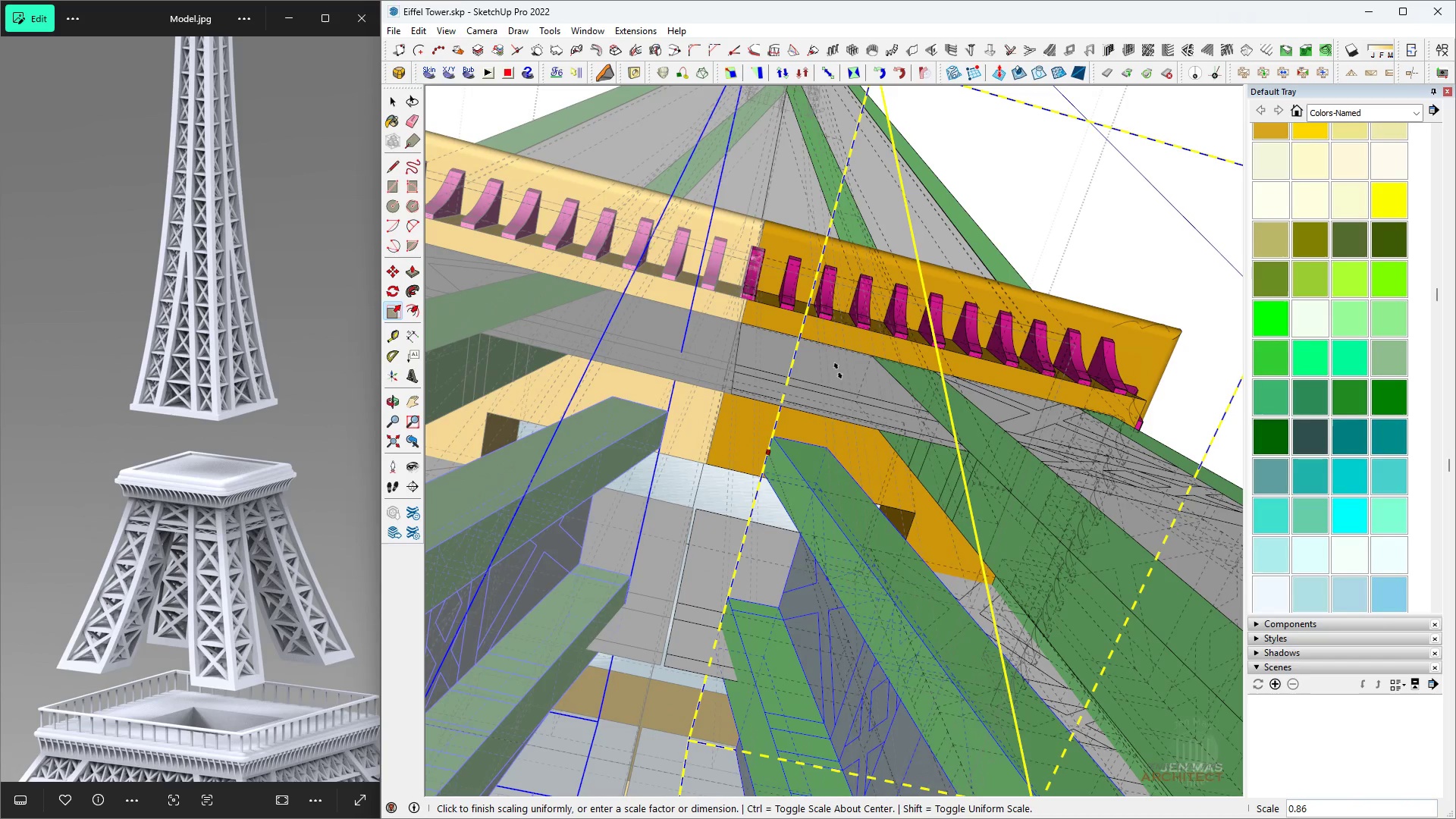 
key(Shift+ShiftLeft)
 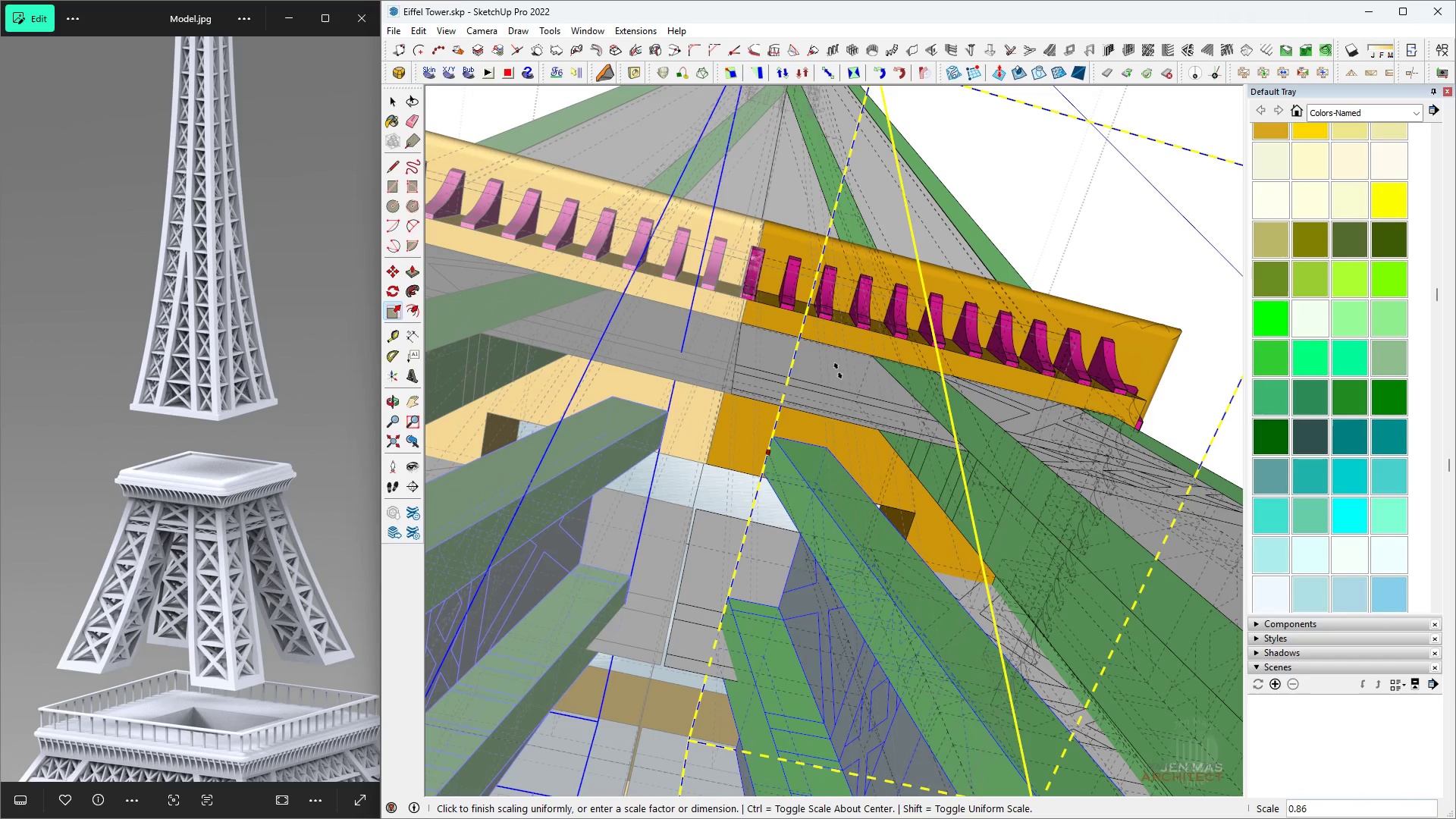 
key(Shift+ShiftLeft)
 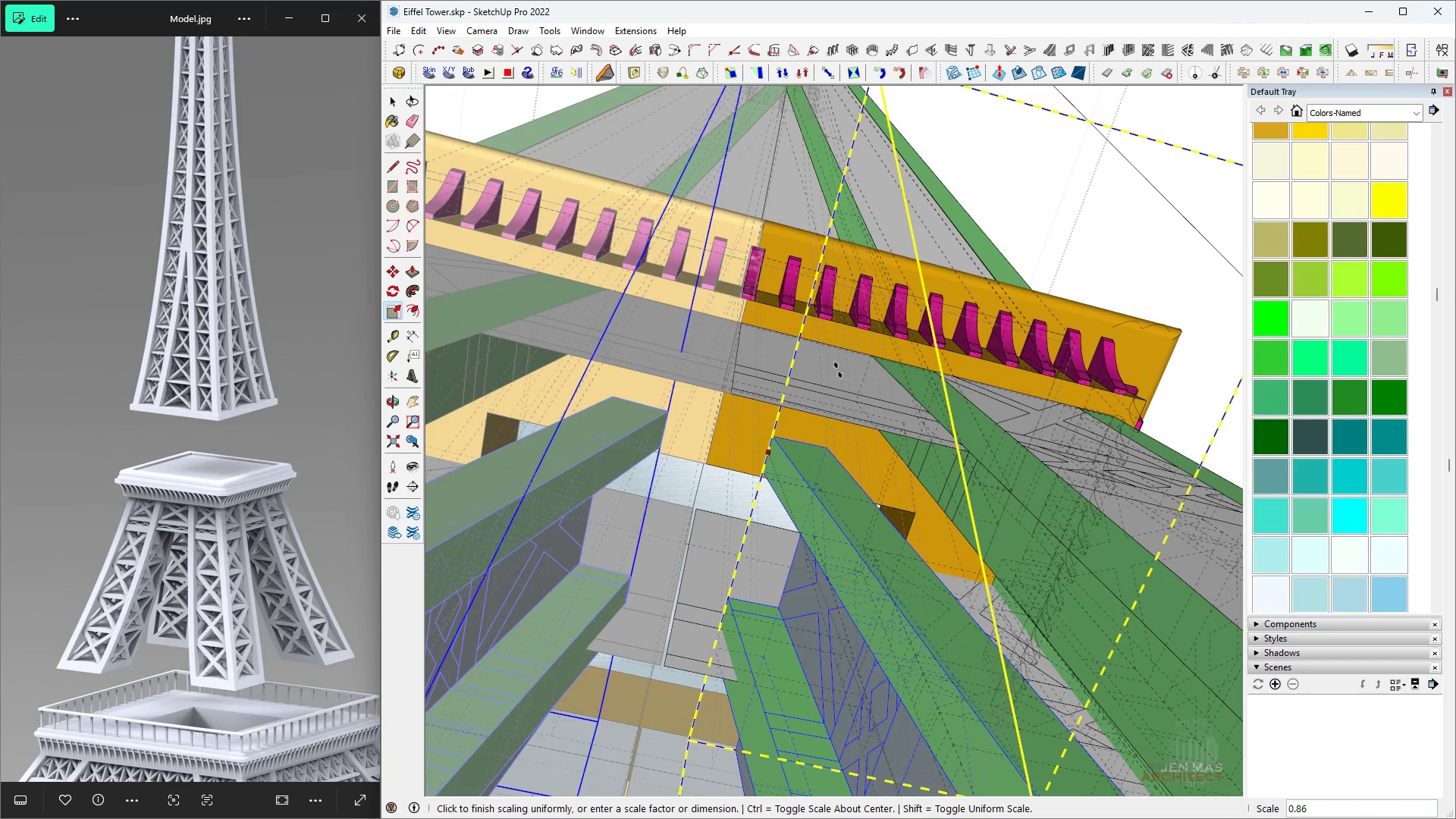 
key(Shift+ShiftLeft)
 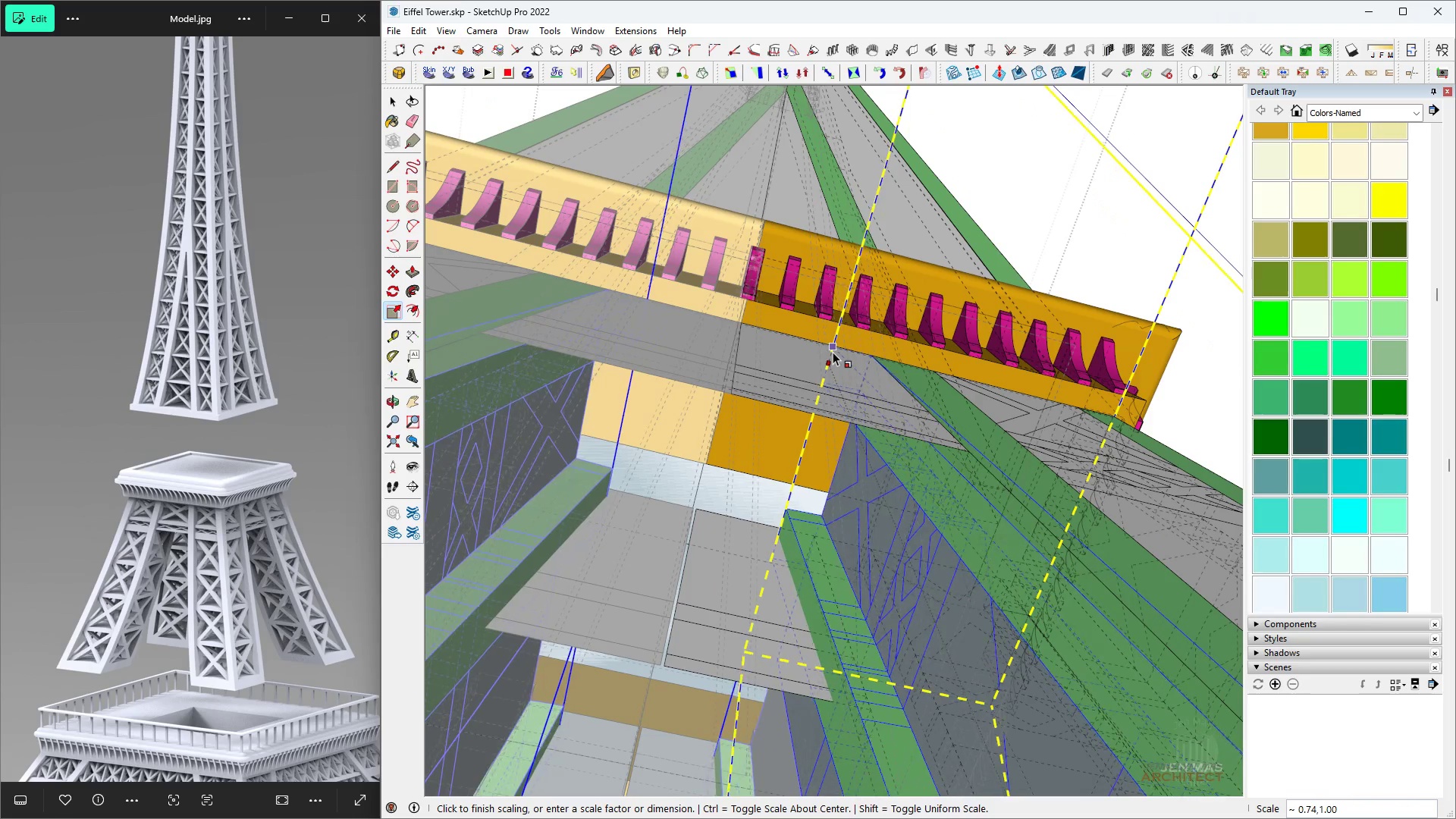 
hold_key(key=ShiftLeft, duration=0.75)
 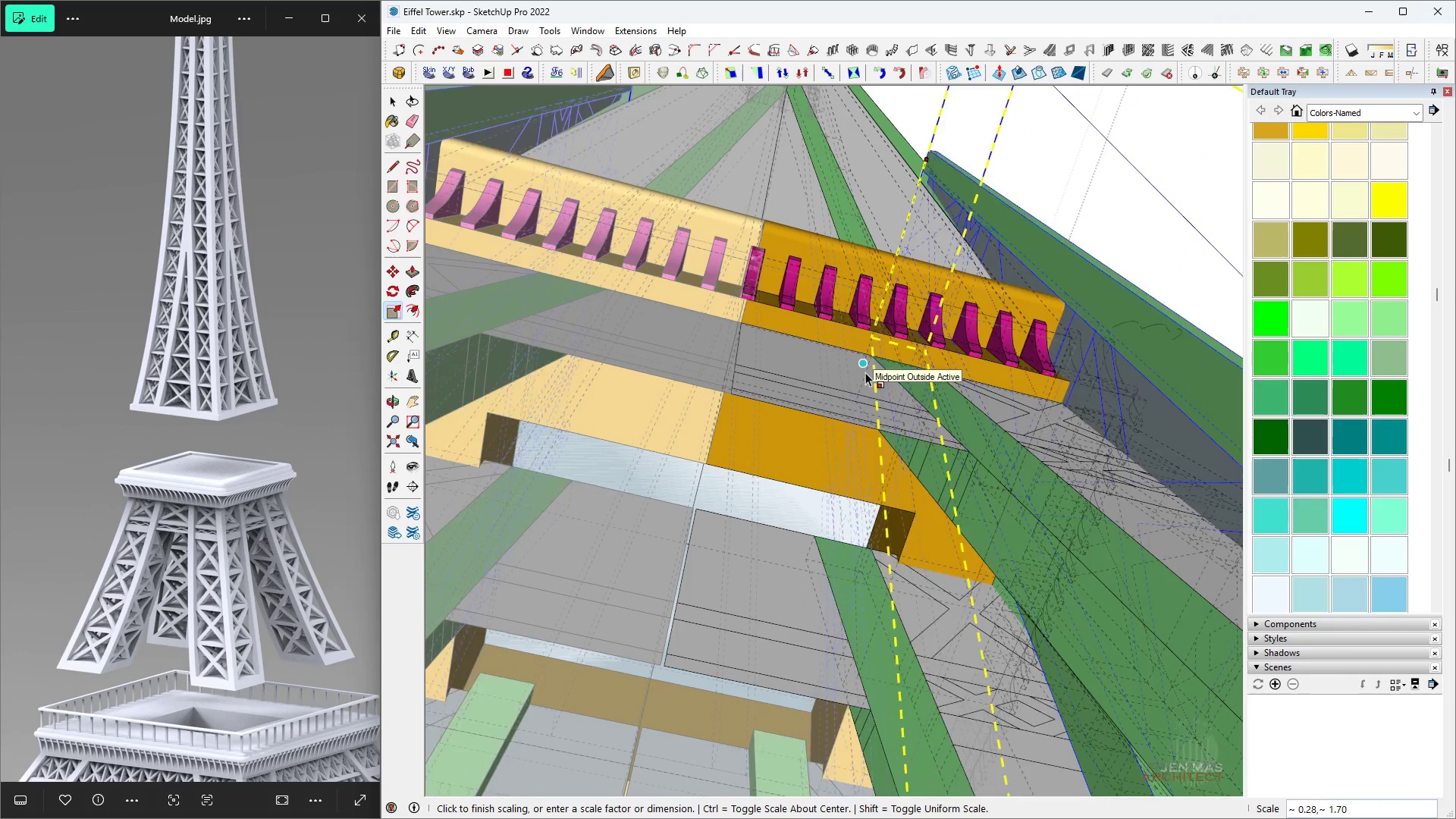 
left_click([864, 379])
 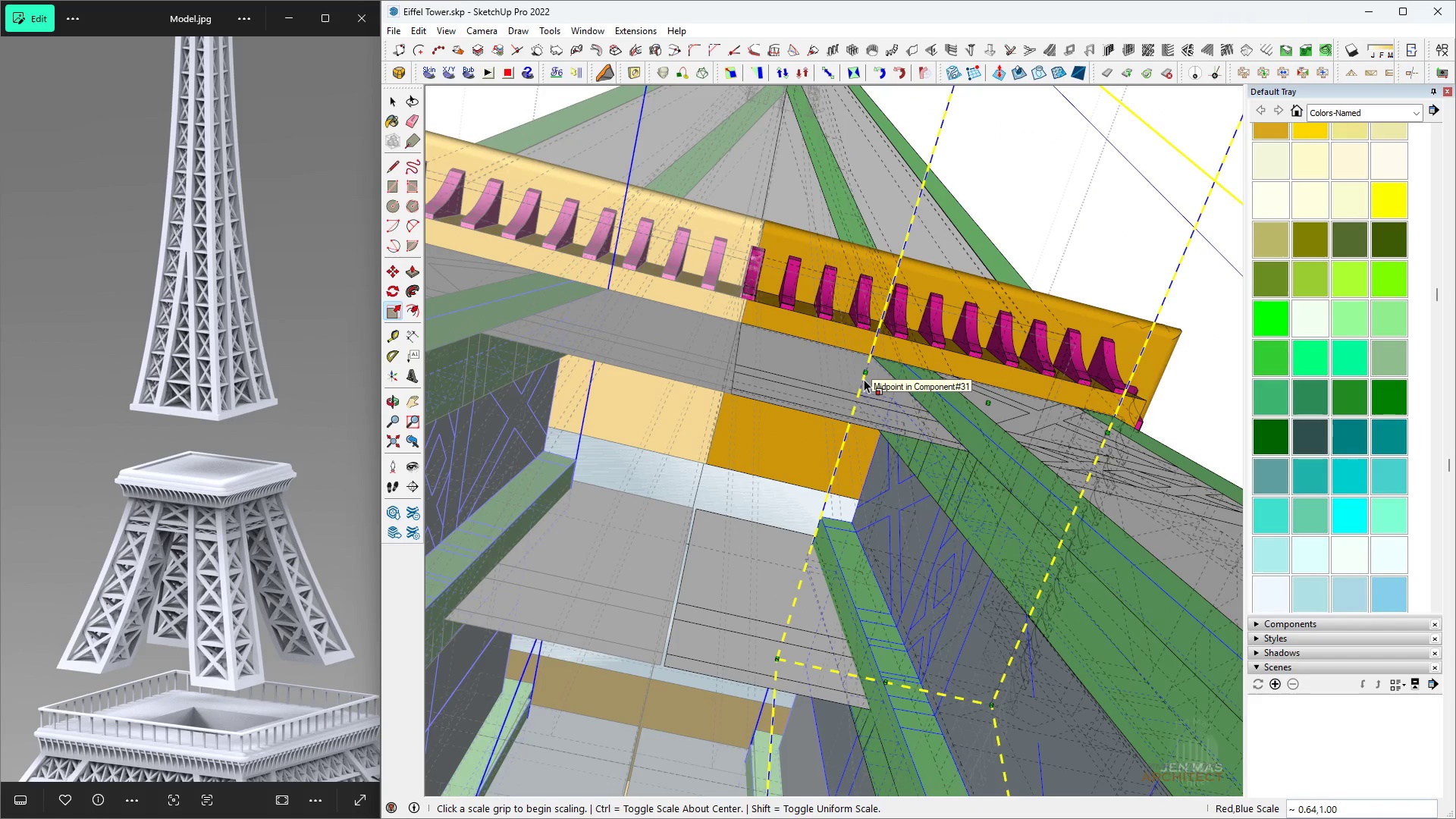 
type( k hhhhh m)
 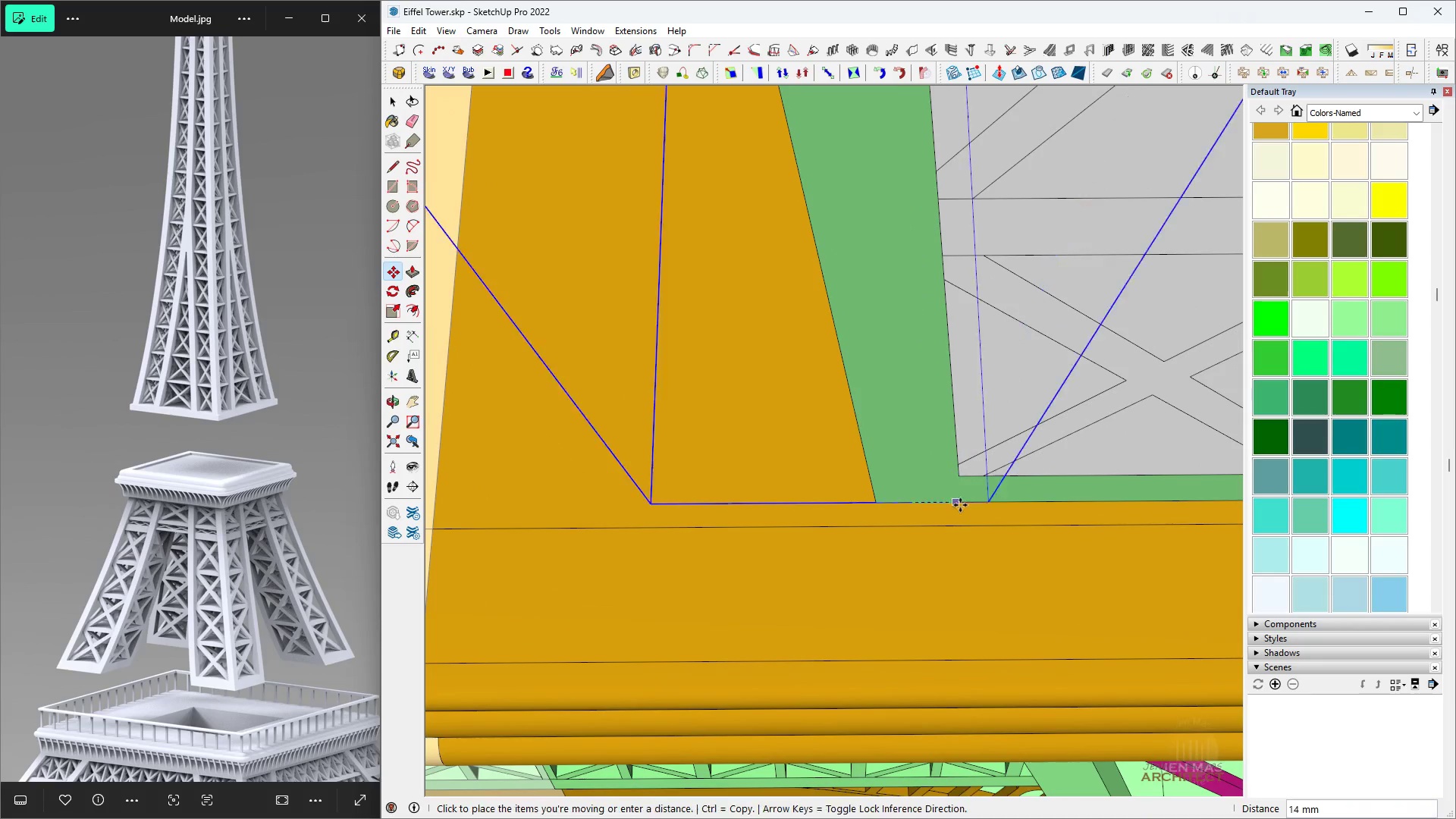 
scroll: coordinate [850, 745], scroll_direction: down, amount: 13.0
 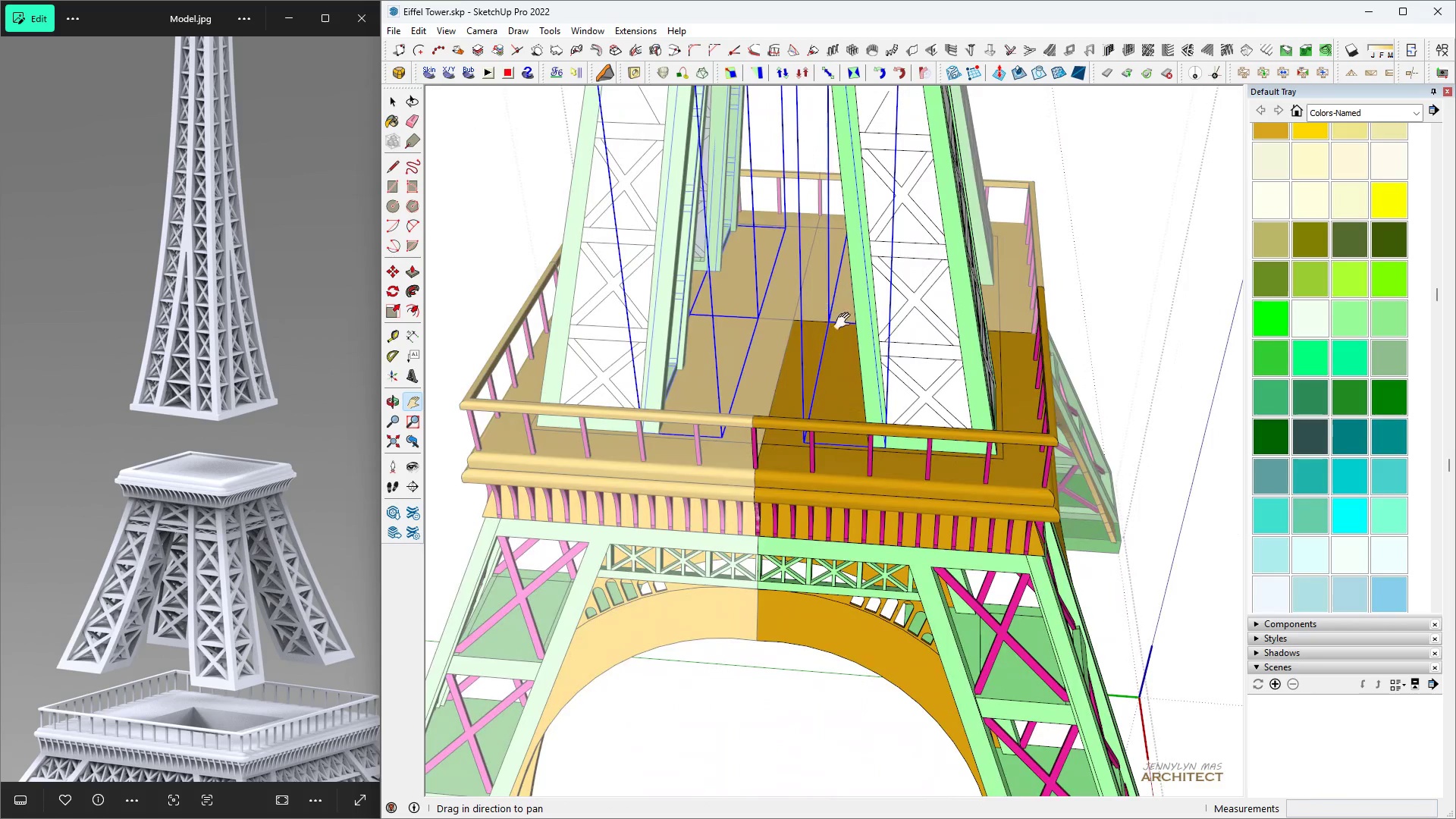 
scroll: coordinate [928, 535], scroll_direction: up, amount: 14.0
 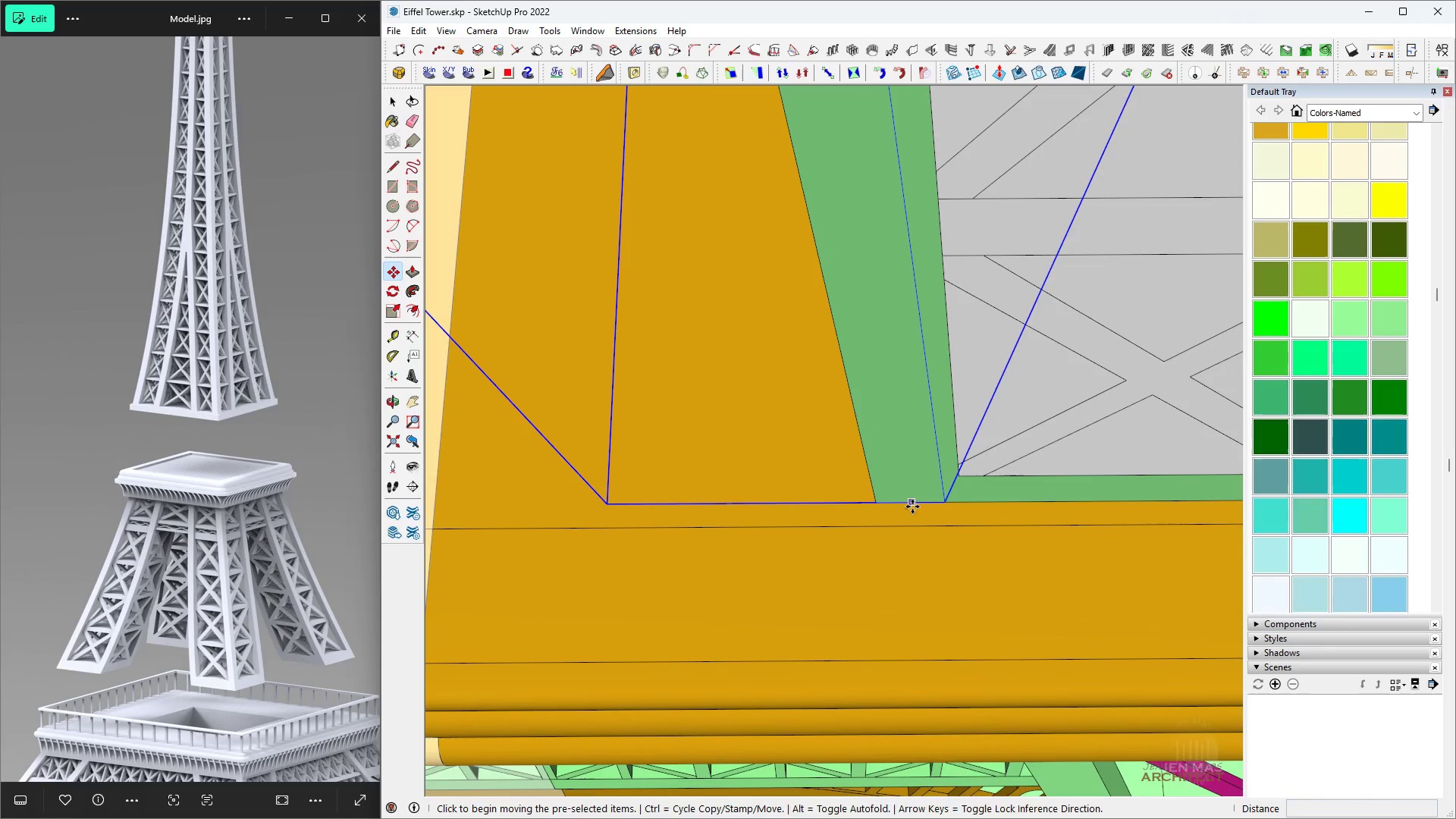 
left_click([912, 505])
 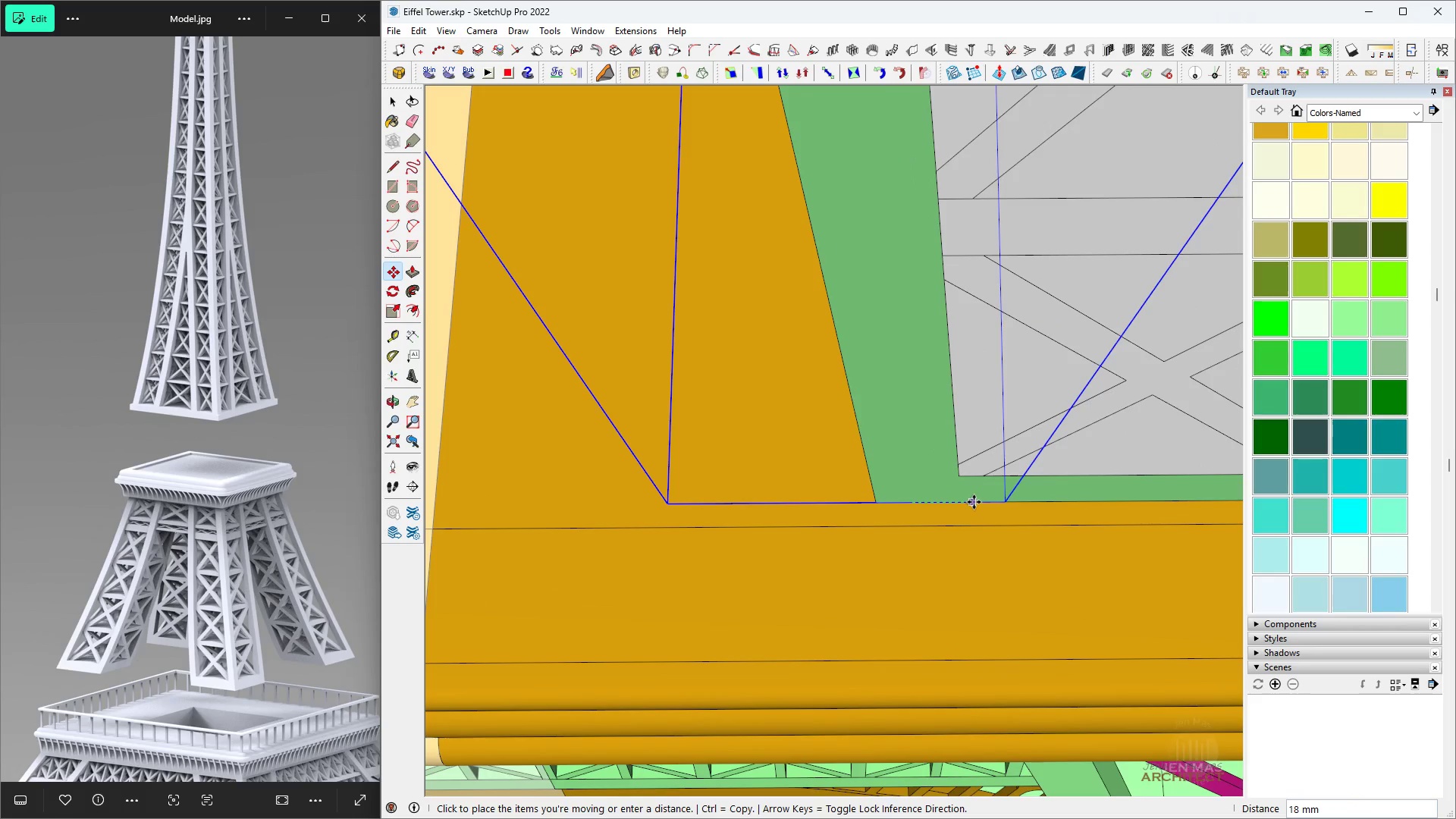 
key(Space)
 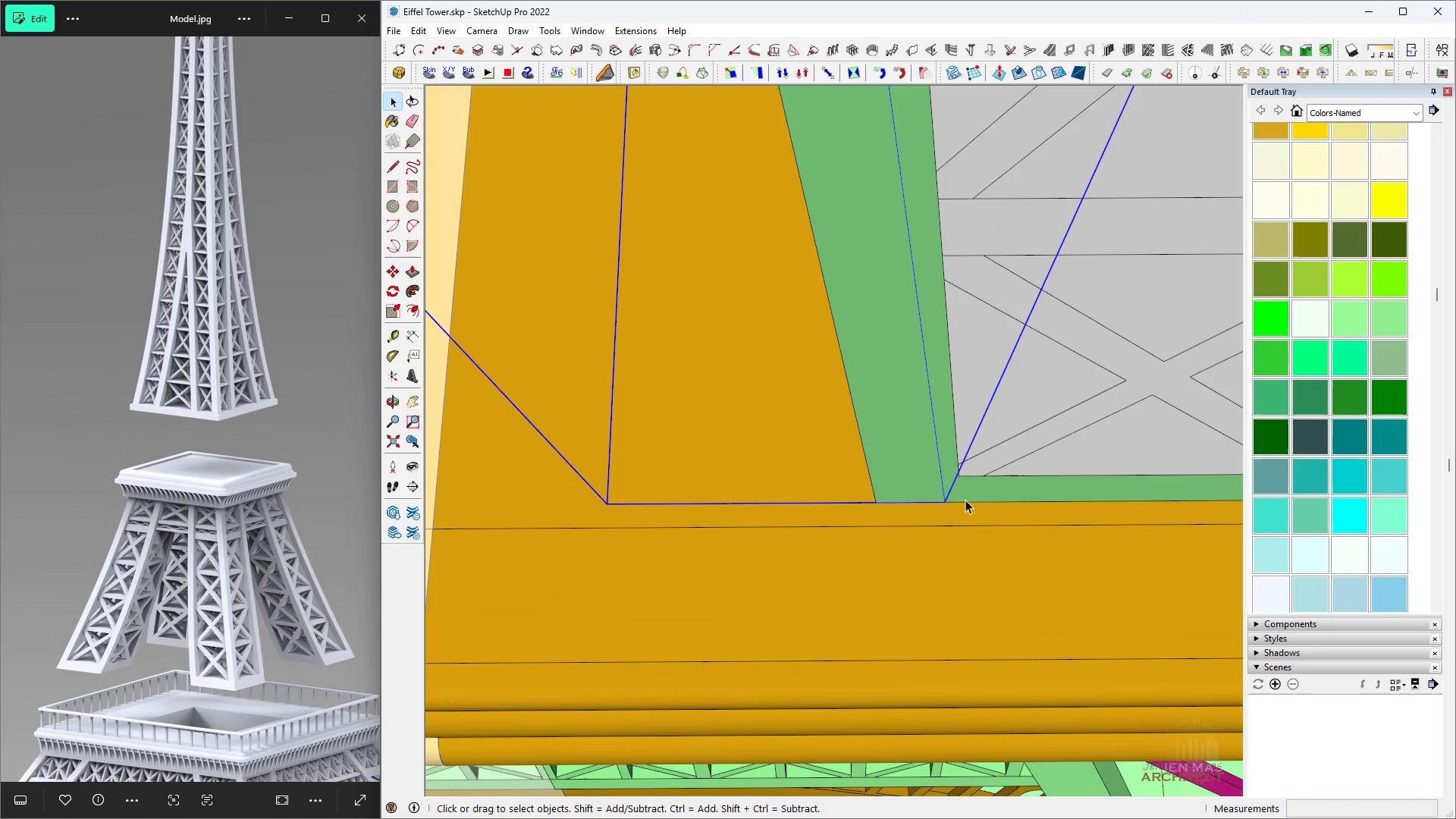 
key(M)
 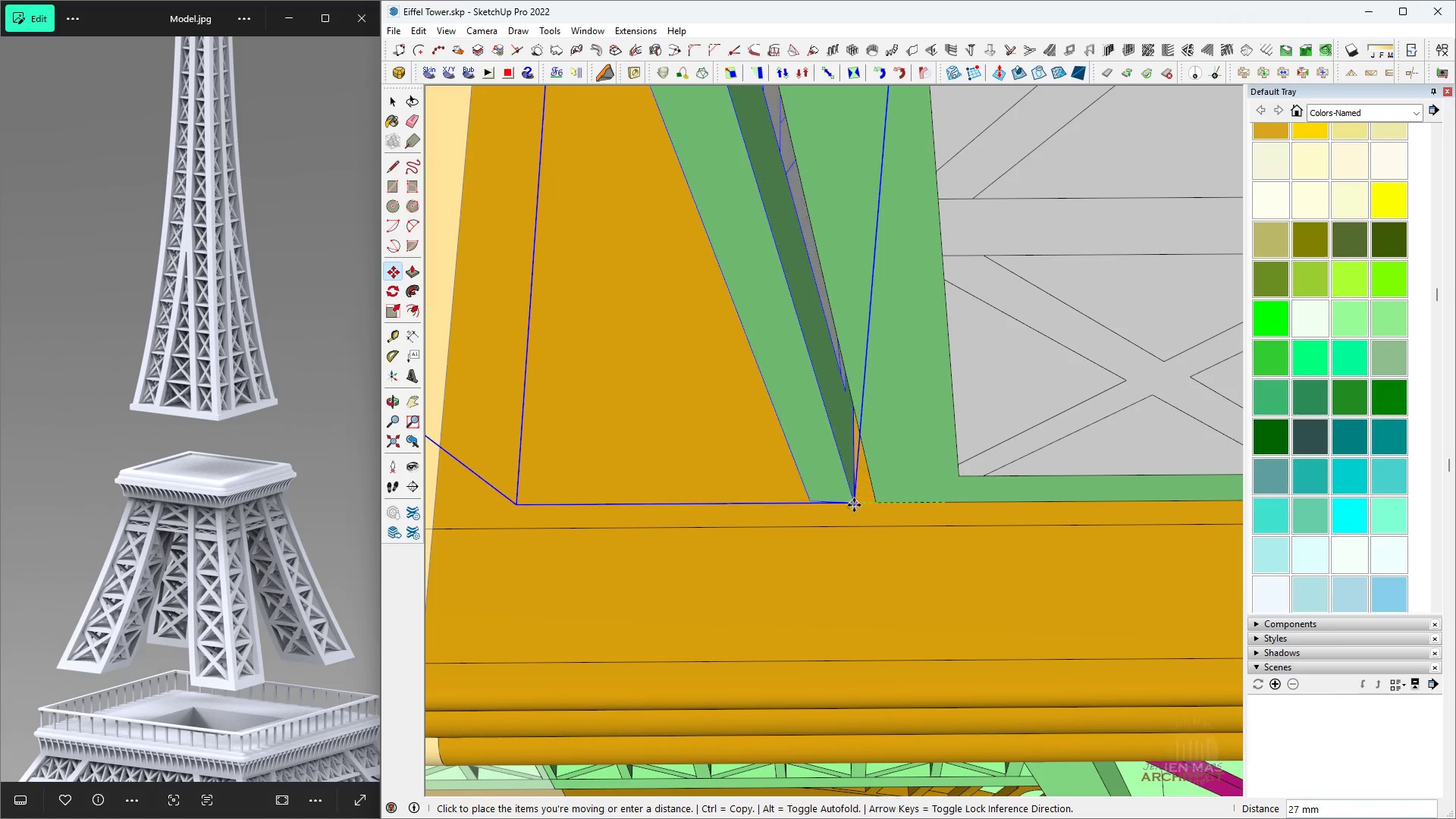 
left_click([853, 507])
 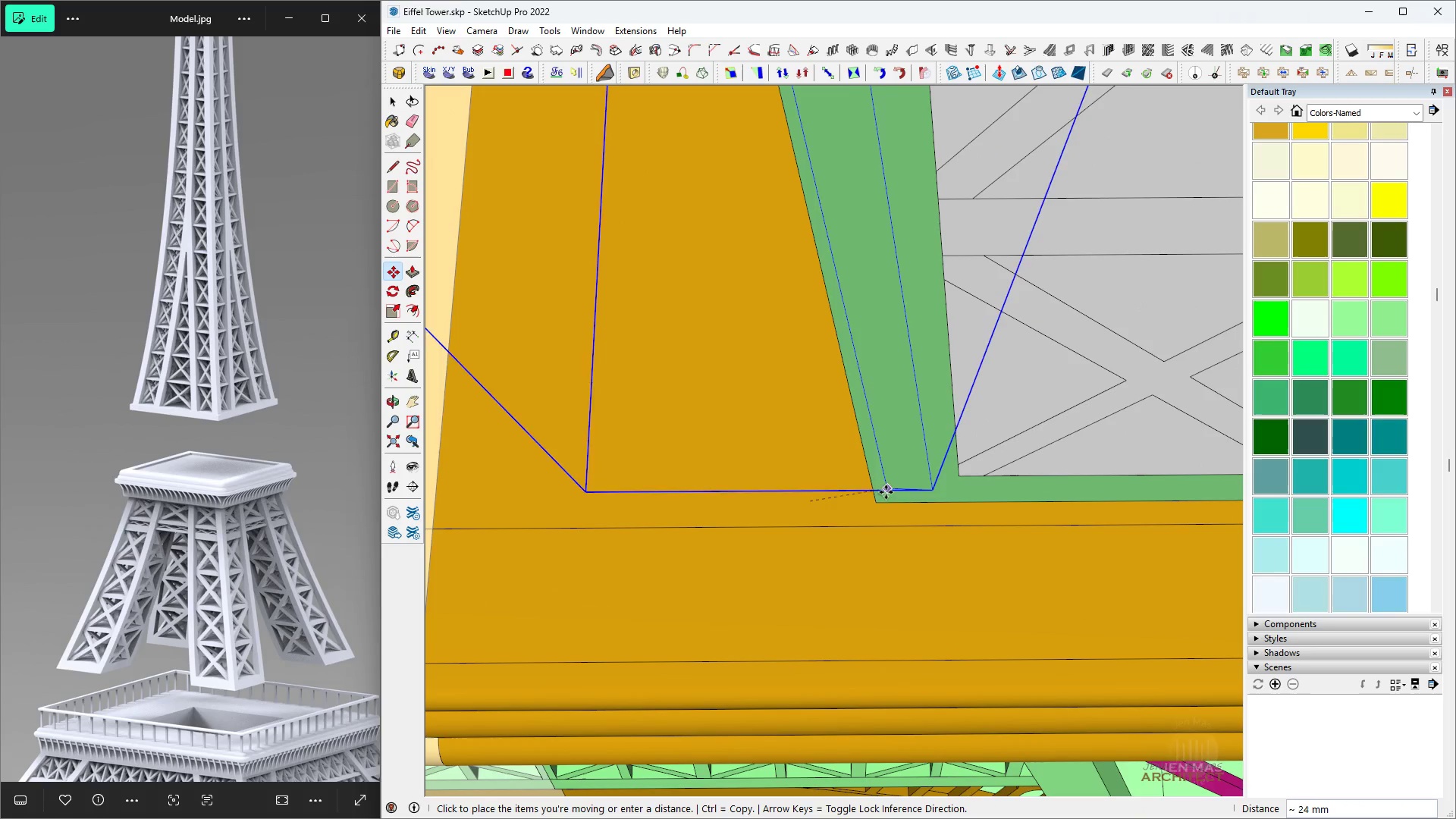 
left_click([882, 500])
 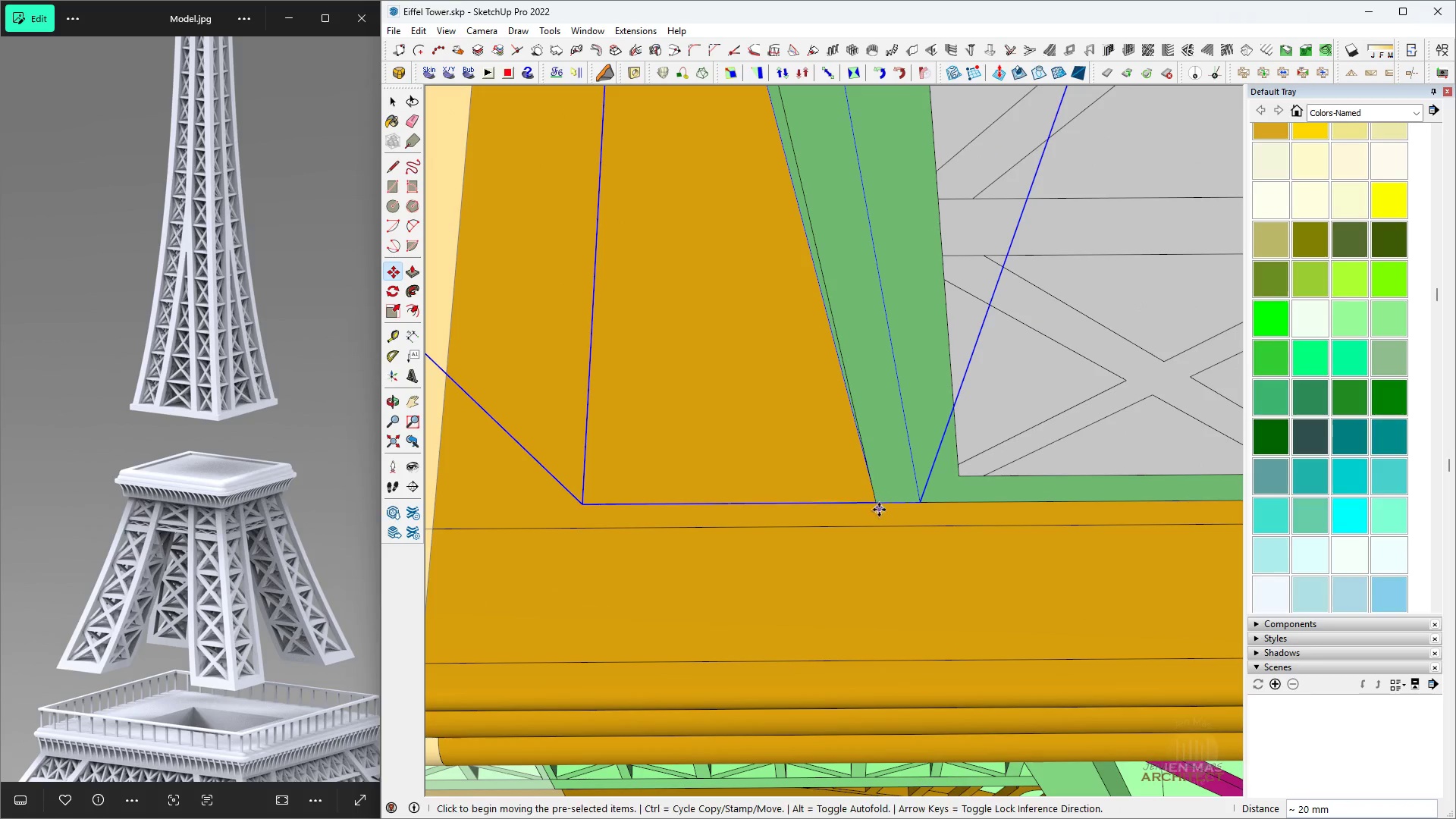 
type(hhhhh)
 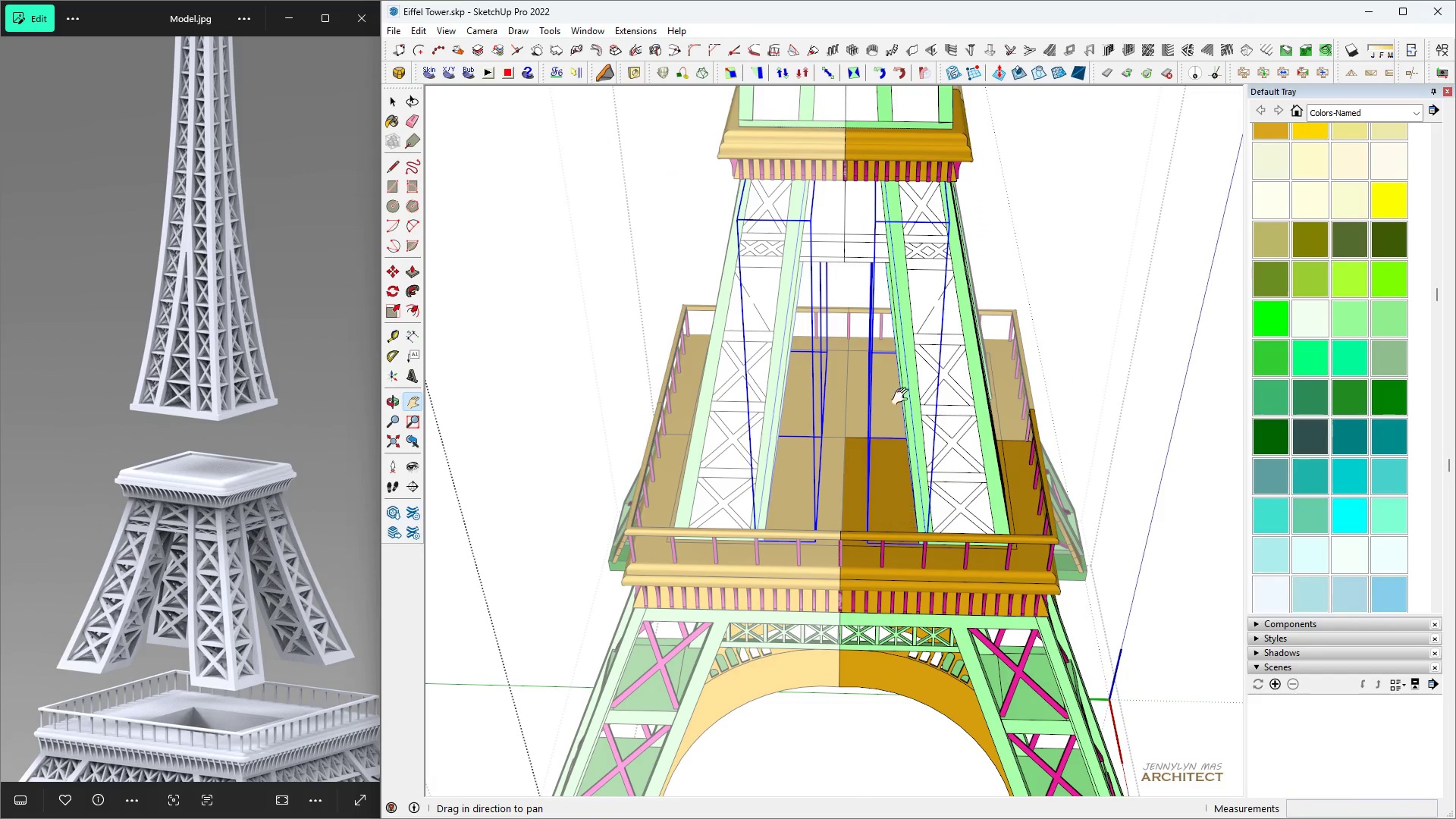 
scroll: coordinate [877, 542], scroll_direction: down, amount: 19.0
 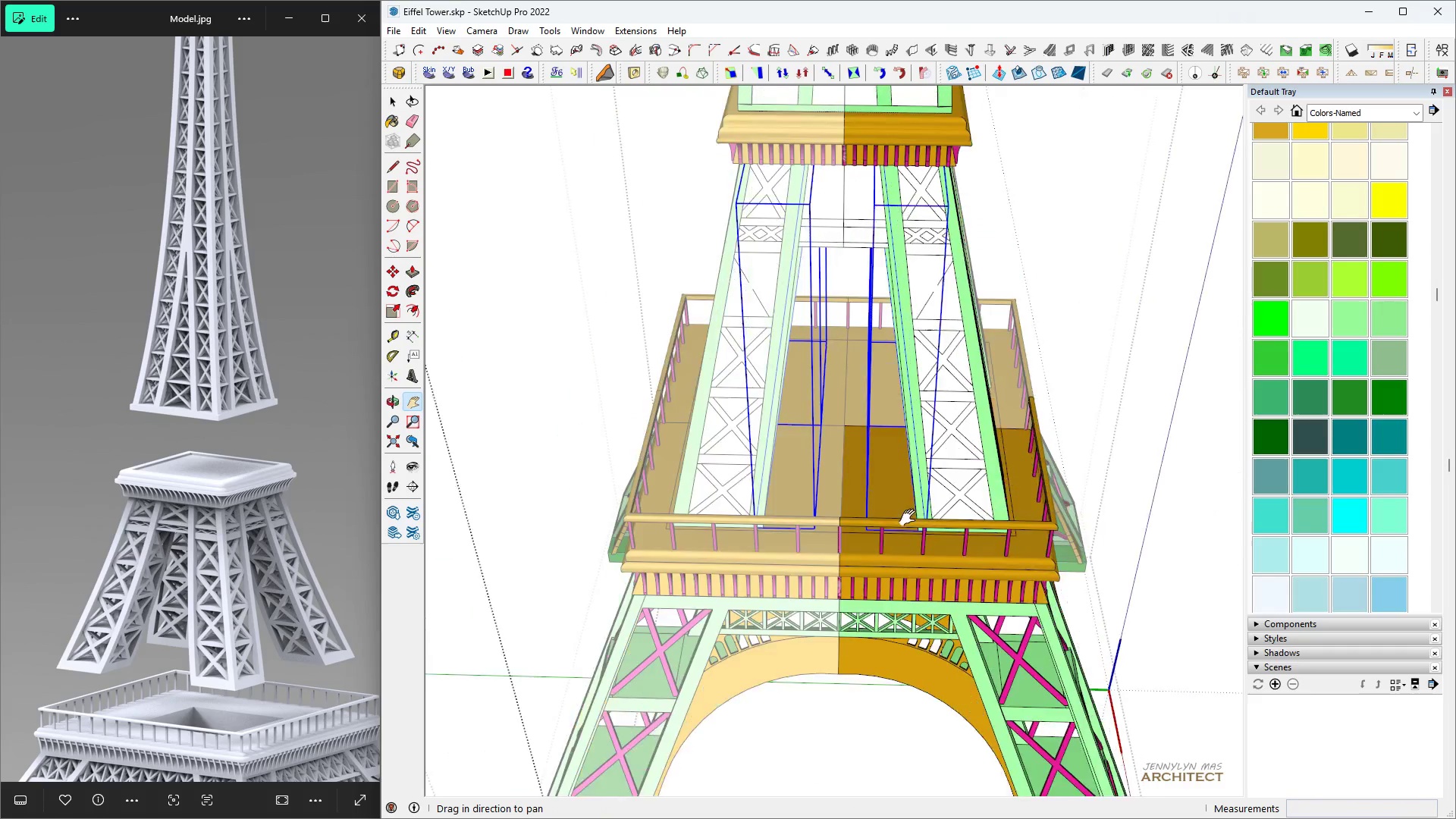 
scroll: coordinate [839, 585], scroll_direction: up, amount: 20.0
 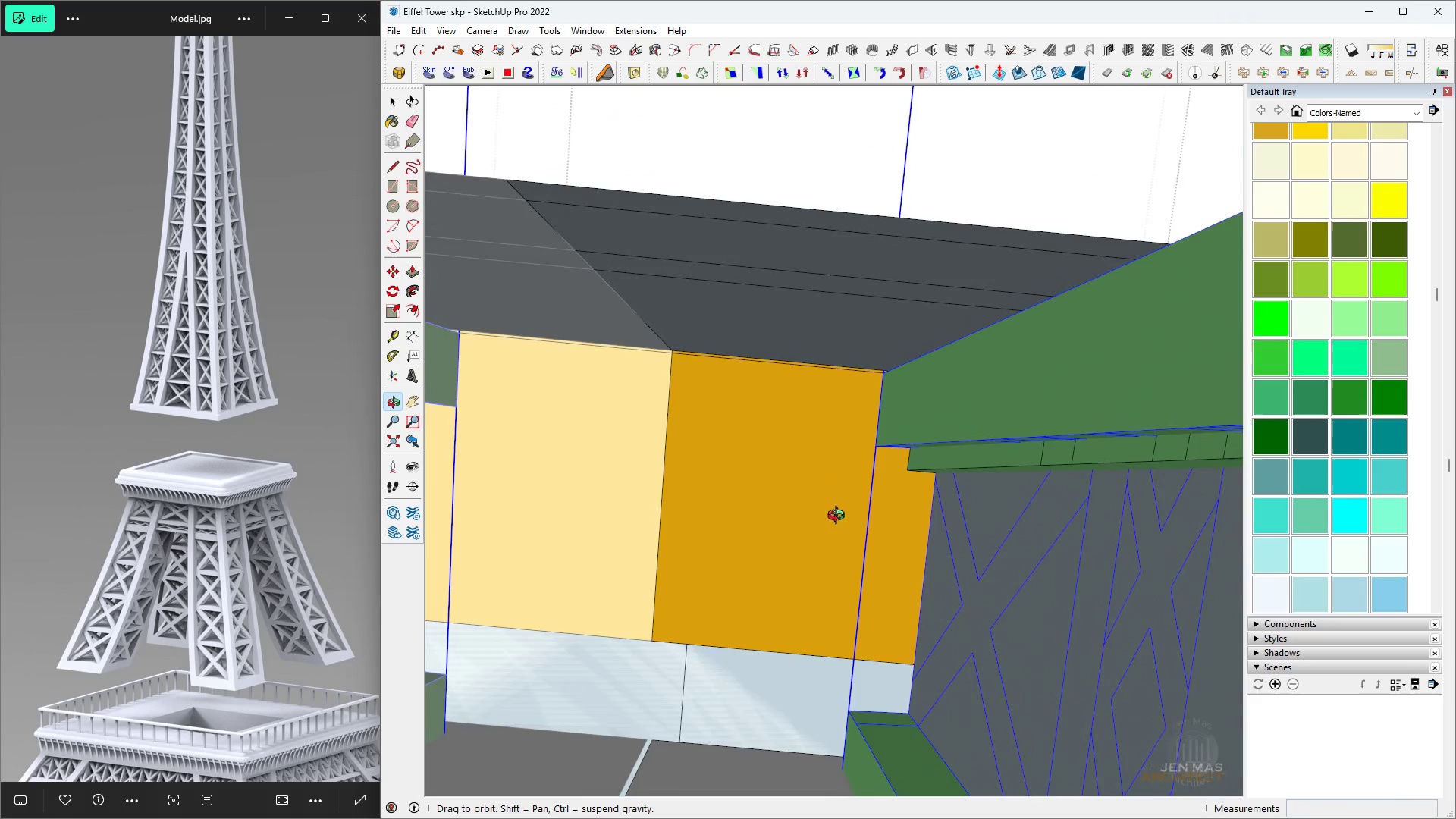 
type(sks)
 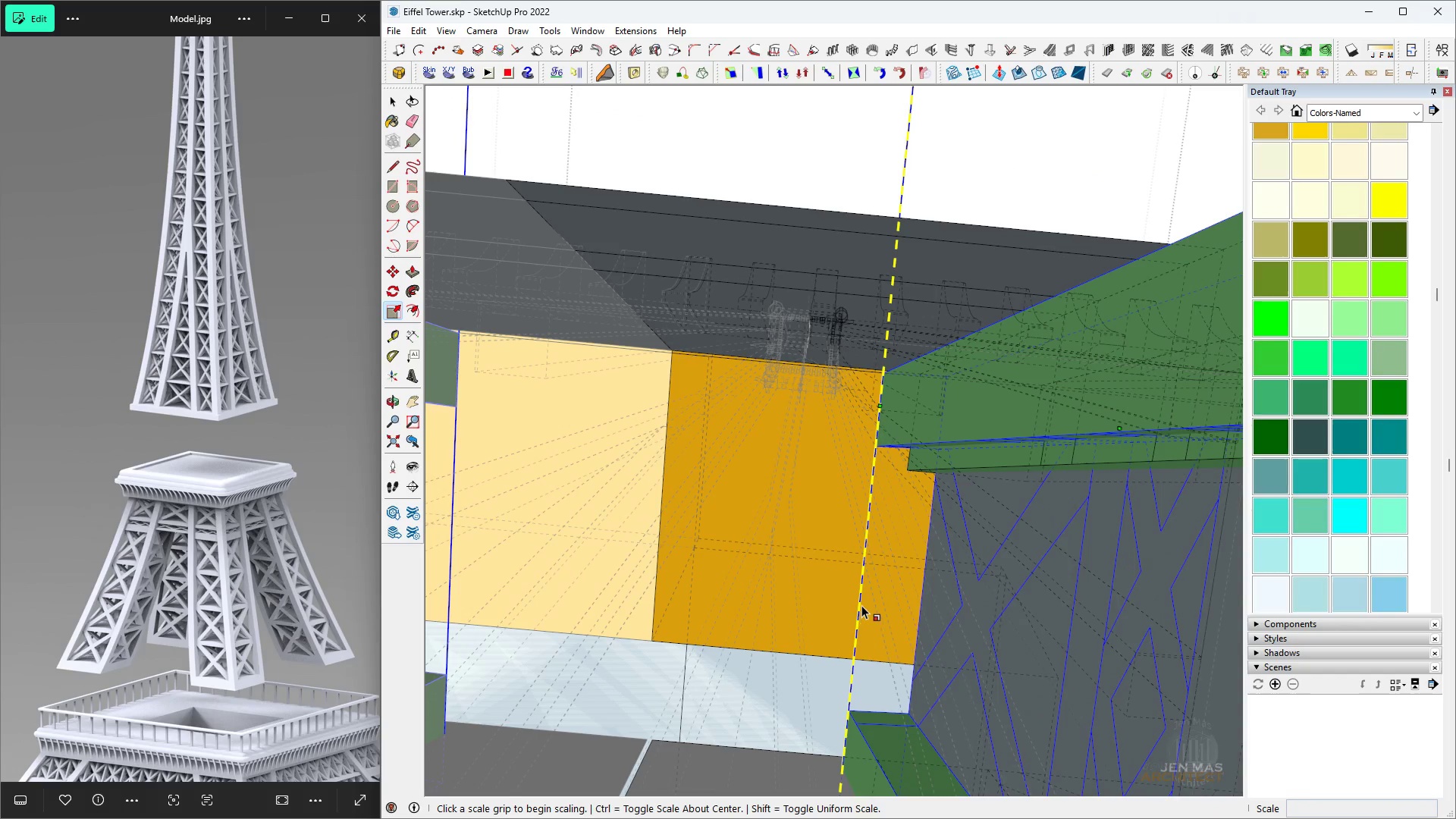 
scroll: coordinate [870, 577], scroll_direction: down, amount: 6.0
 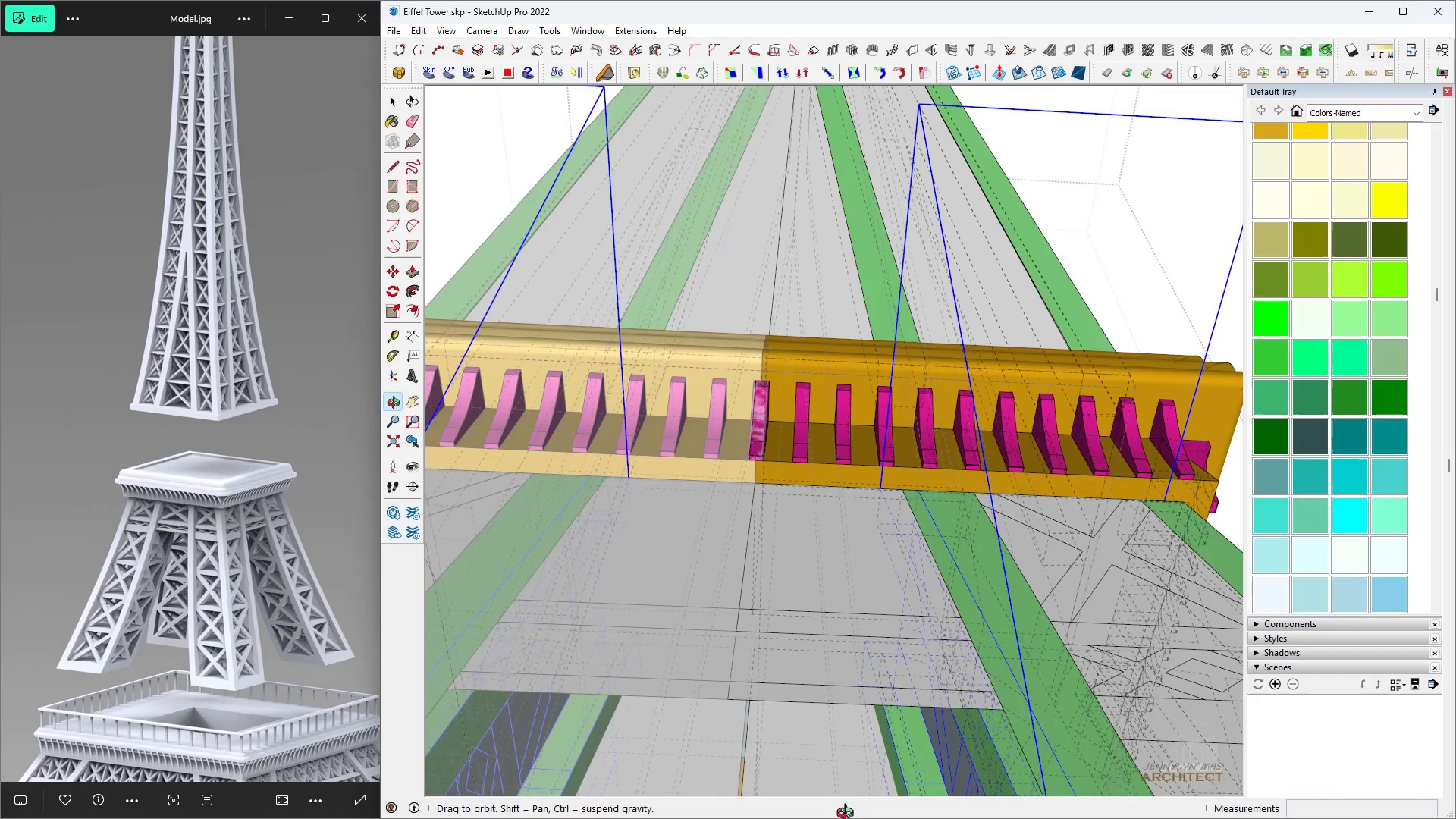 
scroll: coordinate [881, 476], scroll_direction: up, amount: 7.0
 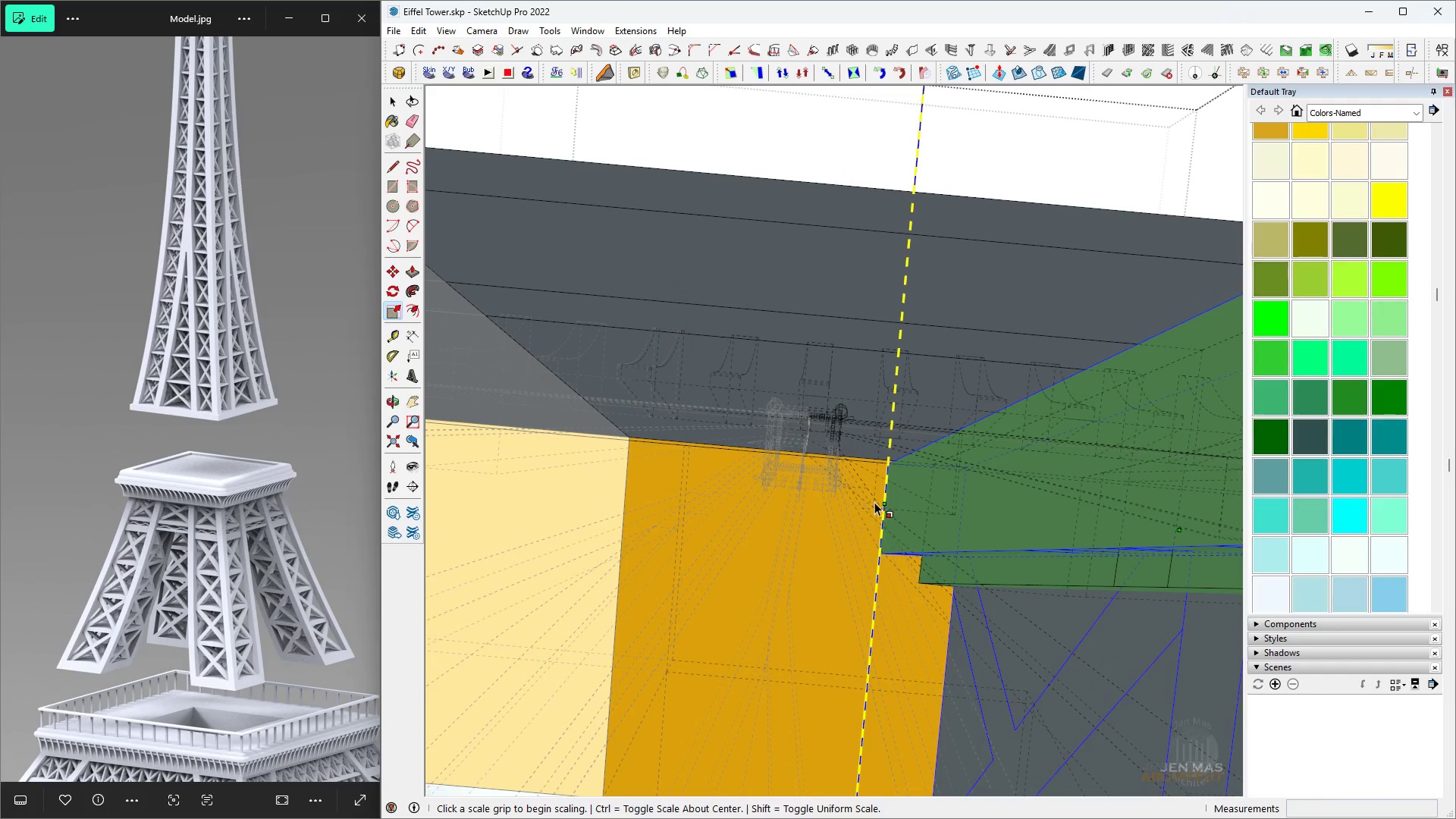 
left_click([884, 504])
 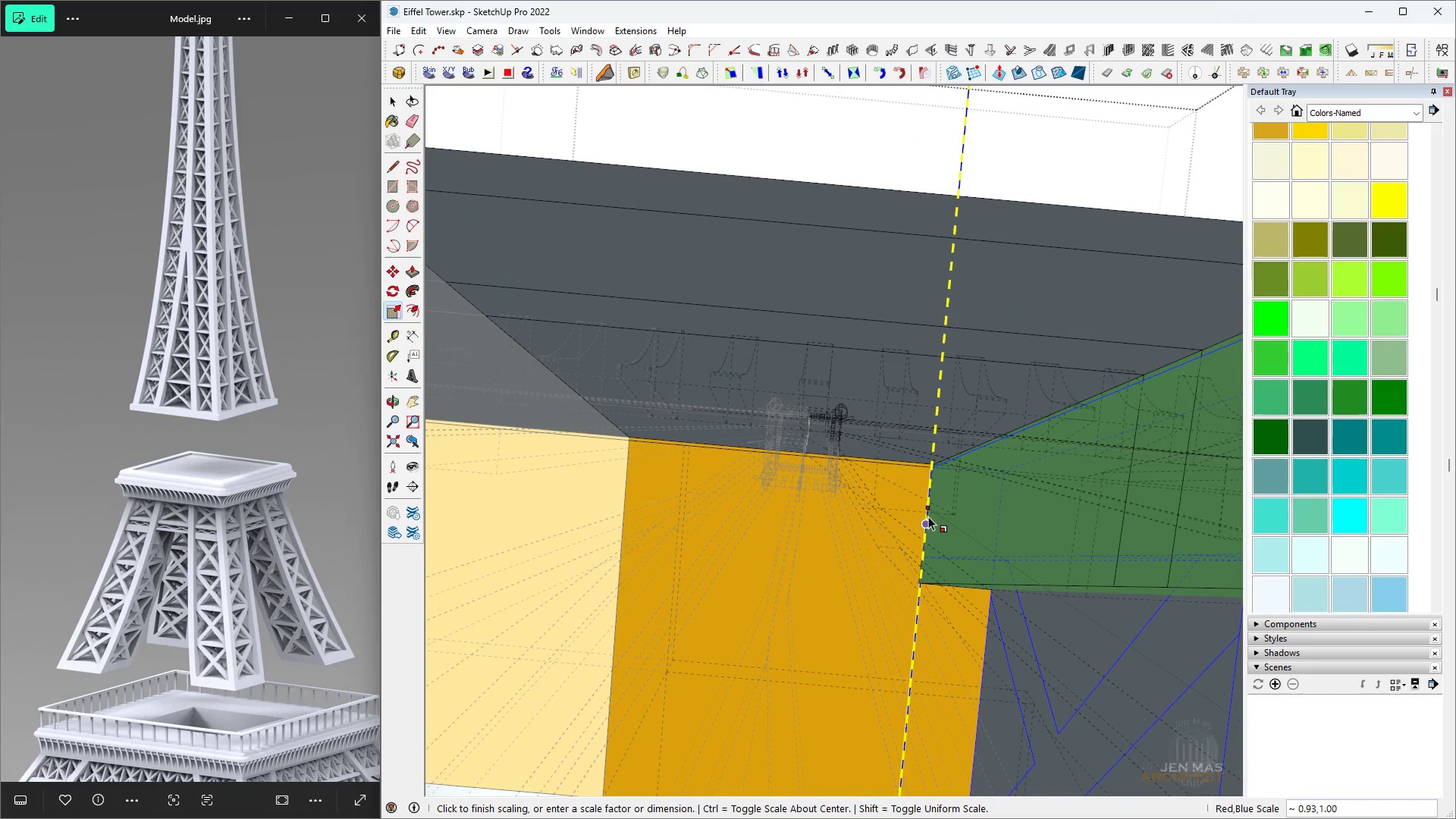 
left_click([928, 516])
 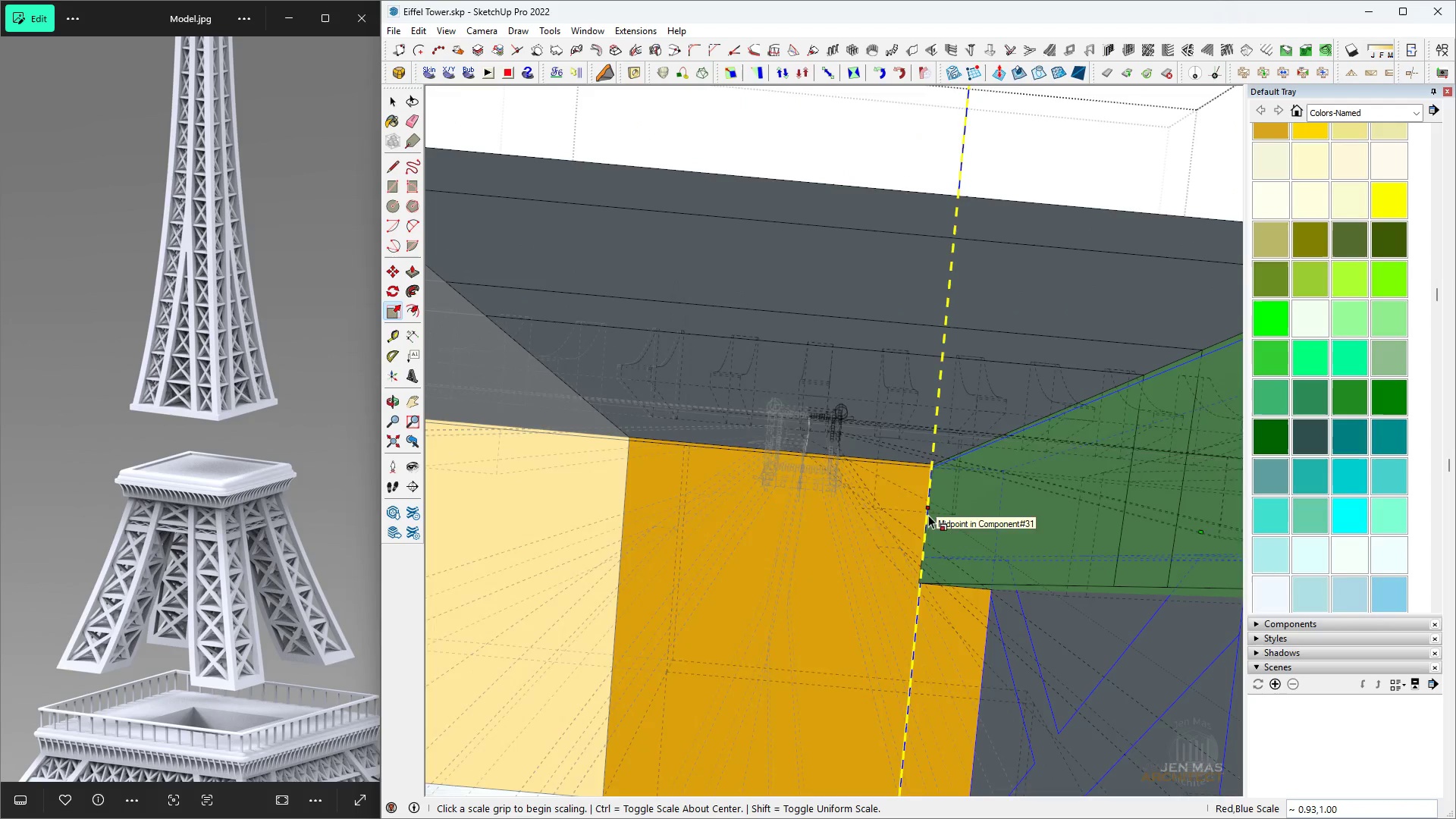 
type(khhhhhhh )
 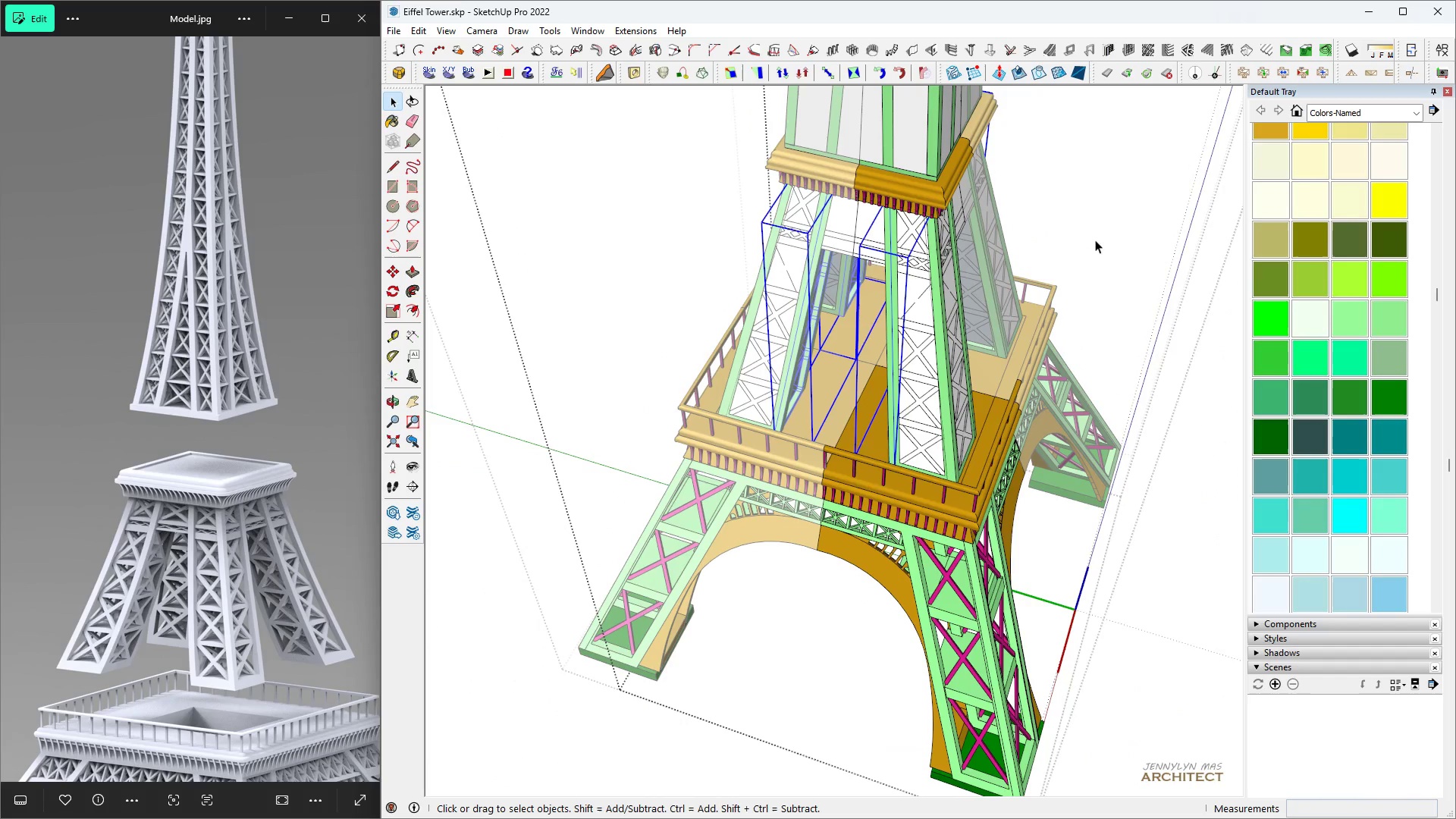 
scroll: coordinate [867, 403], scroll_direction: down, amount: 28.0
 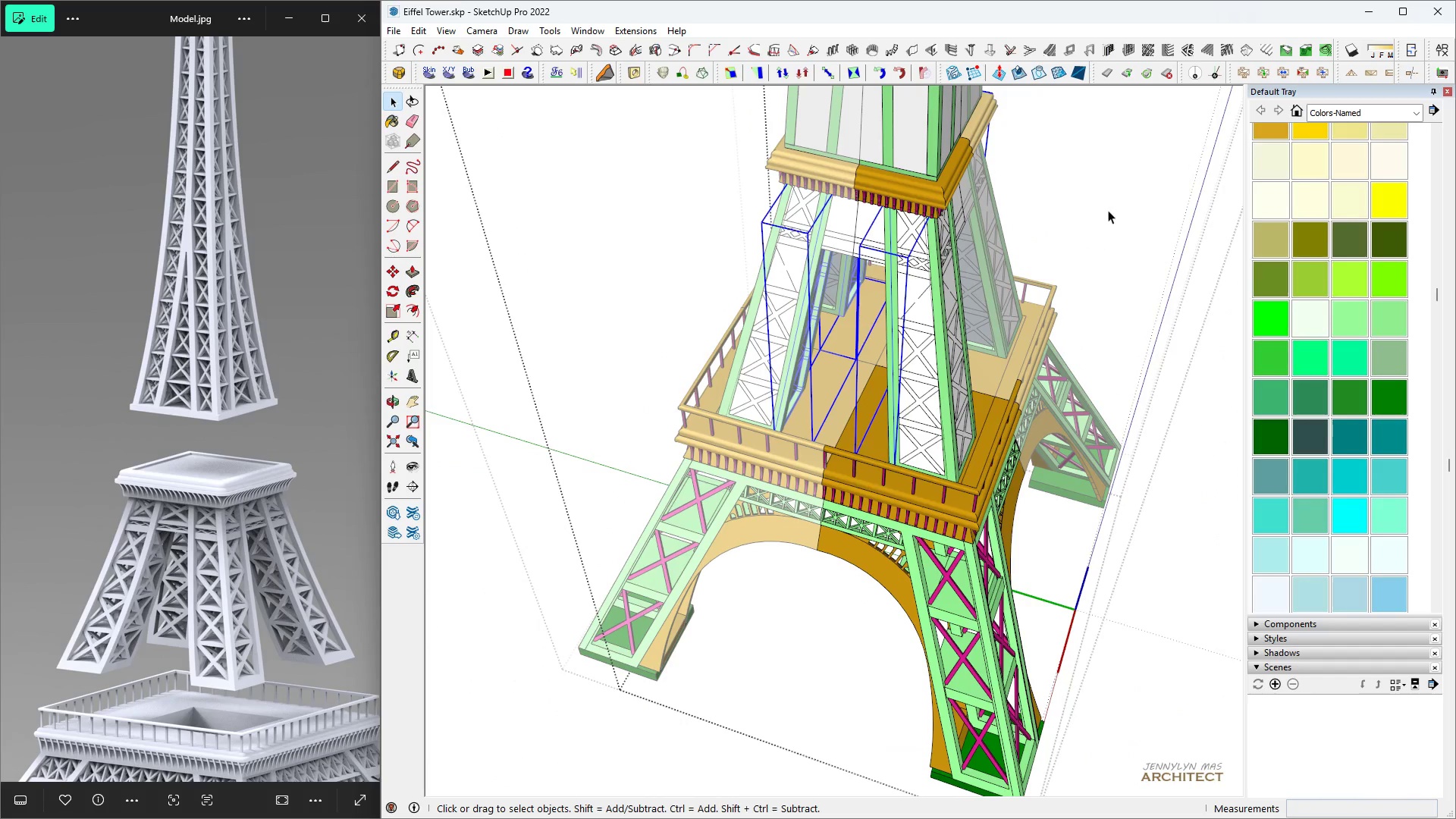 
double_click([1108, 210])
 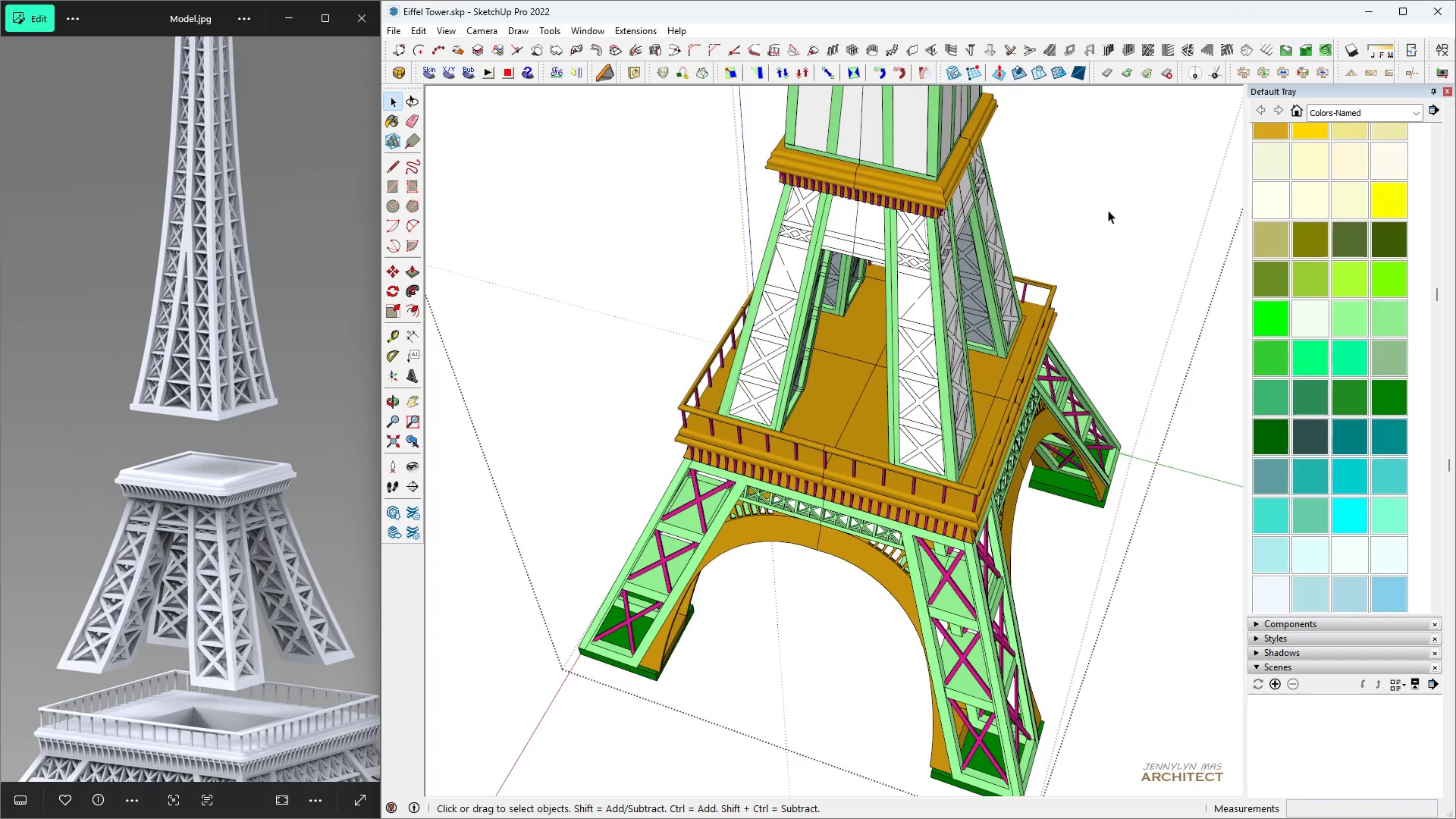 
triple_click([1108, 210])
 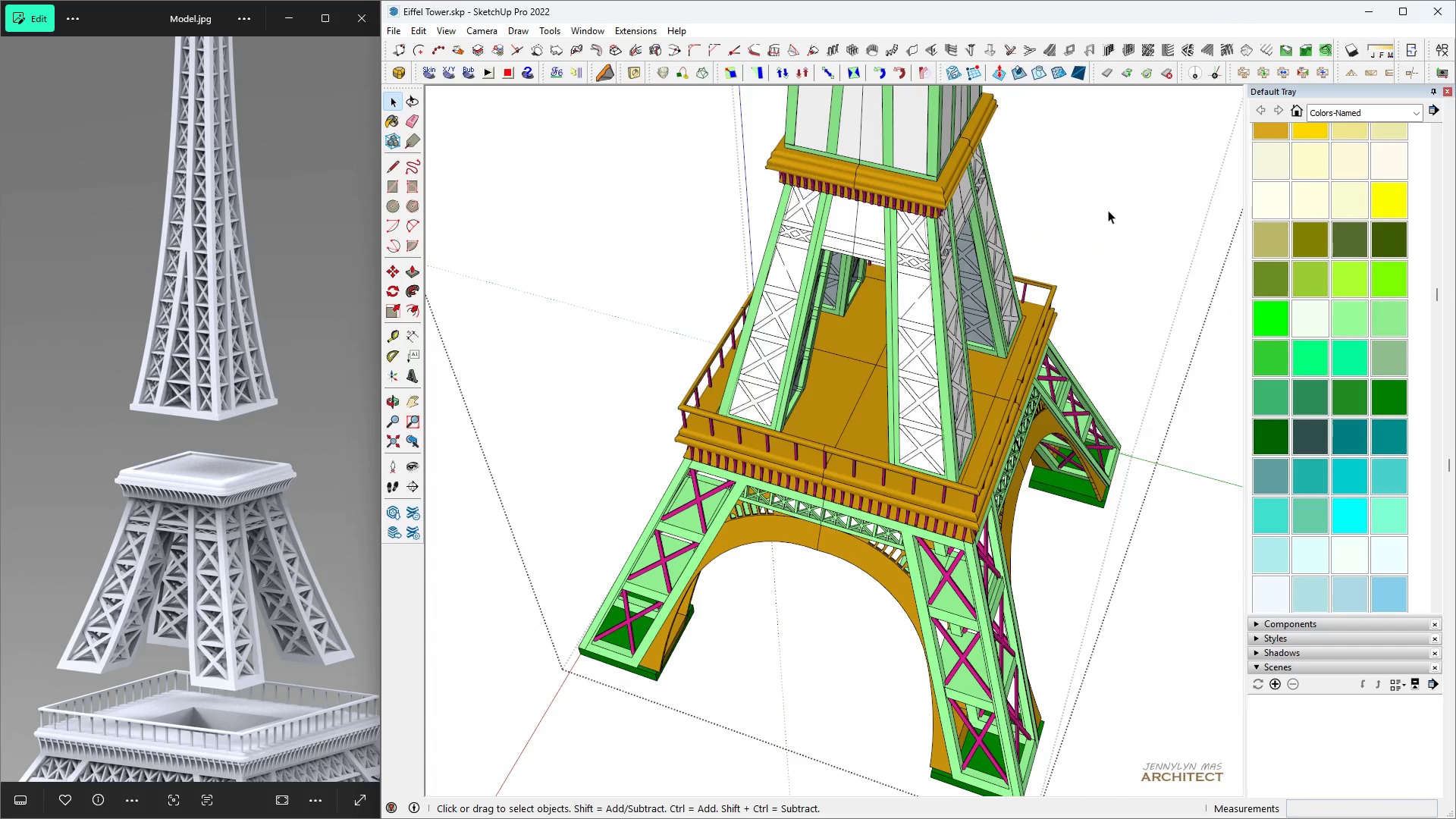 
triple_click([1108, 210])
 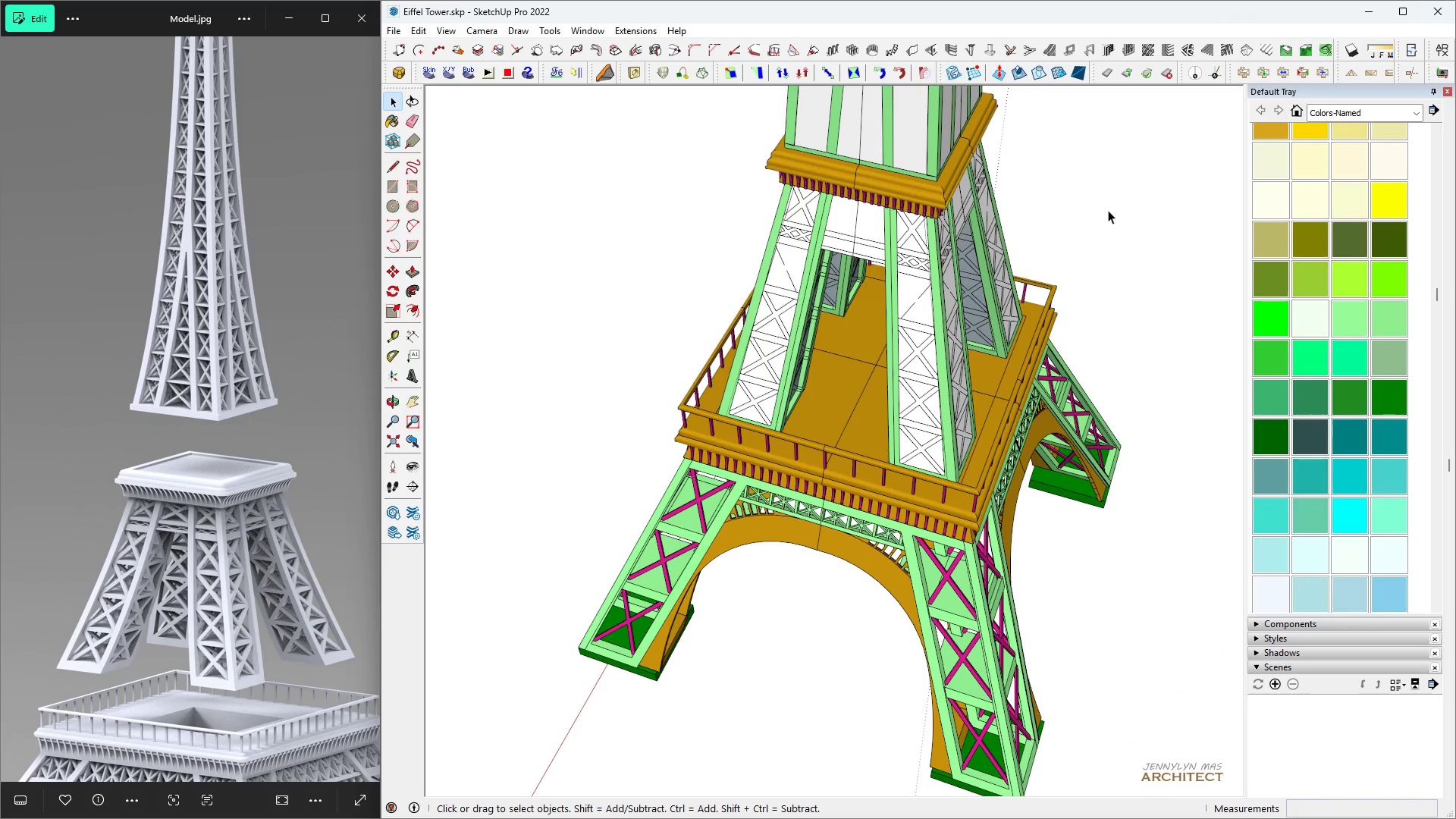 
type(hh )
 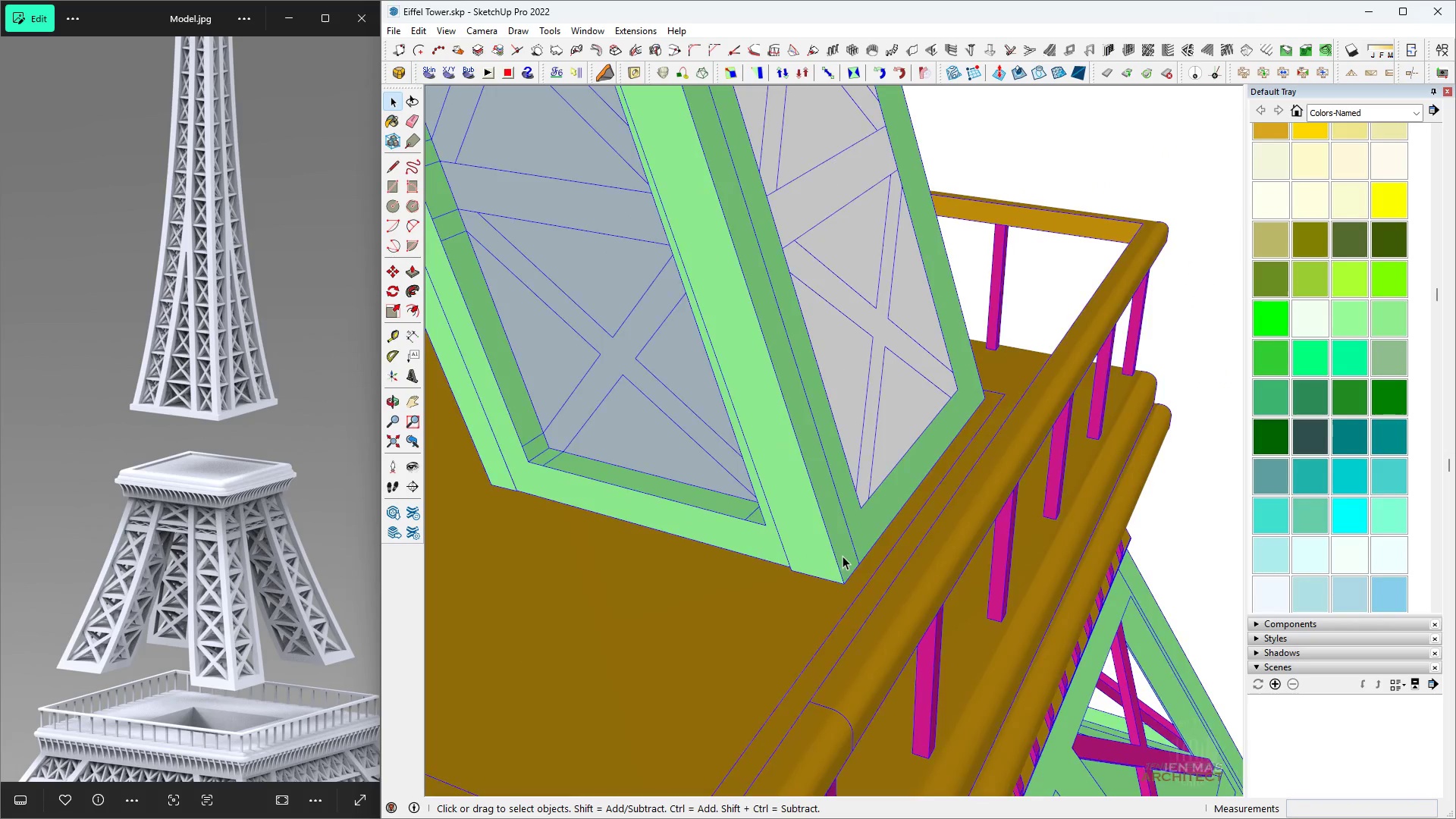 
scroll: coordinate [904, 529], scroll_direction: up, amount: 17.0
 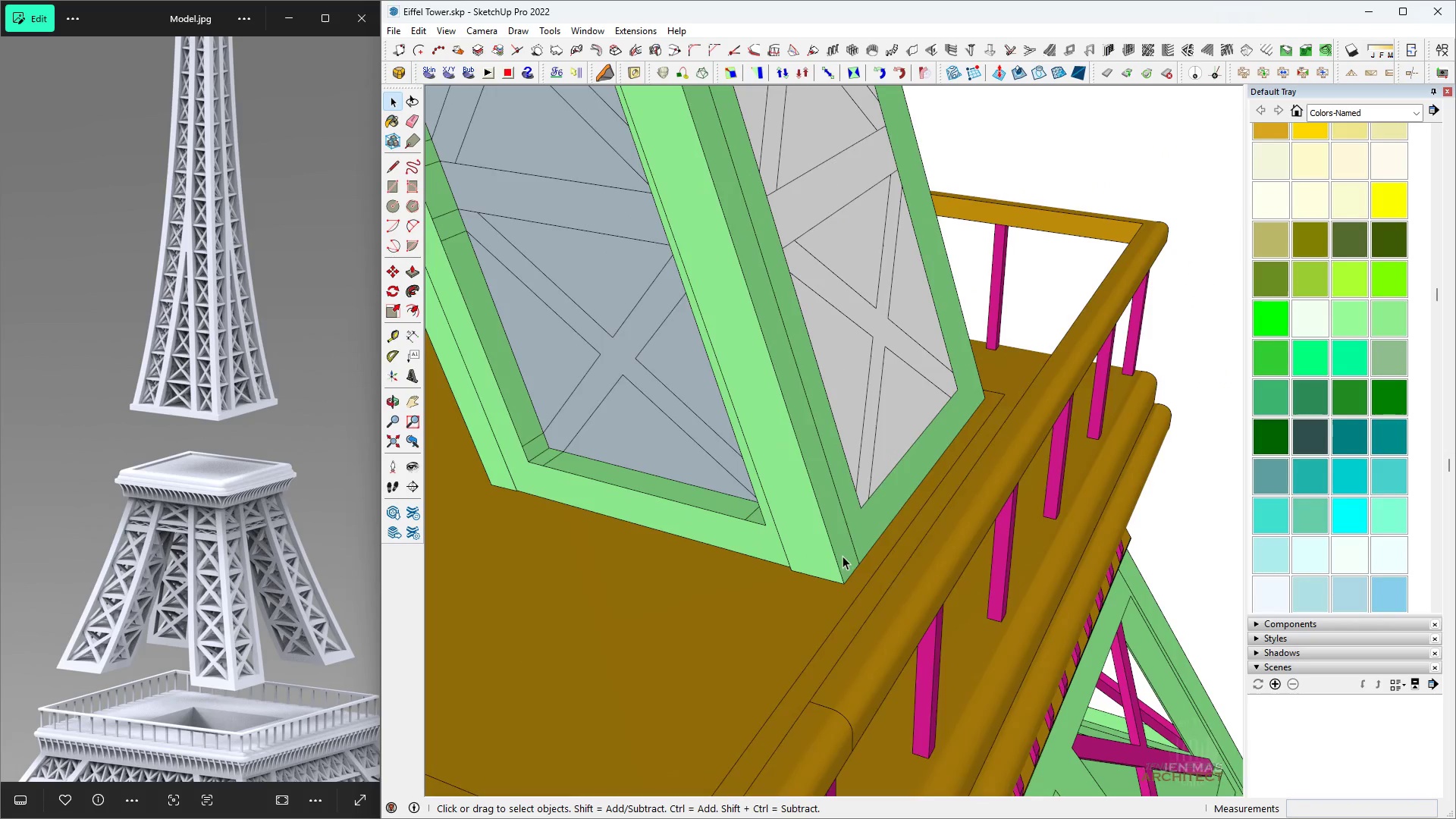 
double_click([843, 556])
 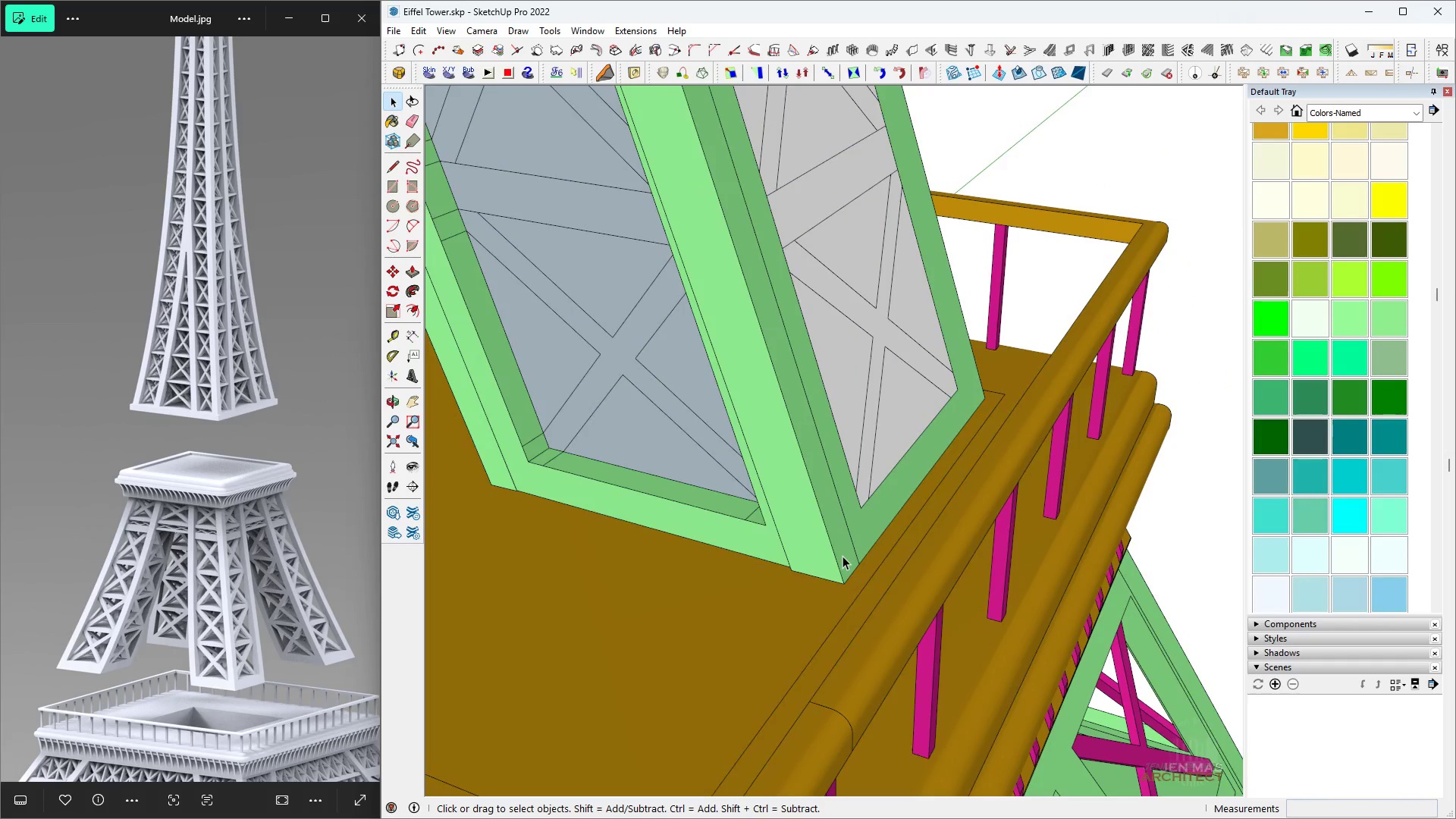 
triple_click([843, 556])
 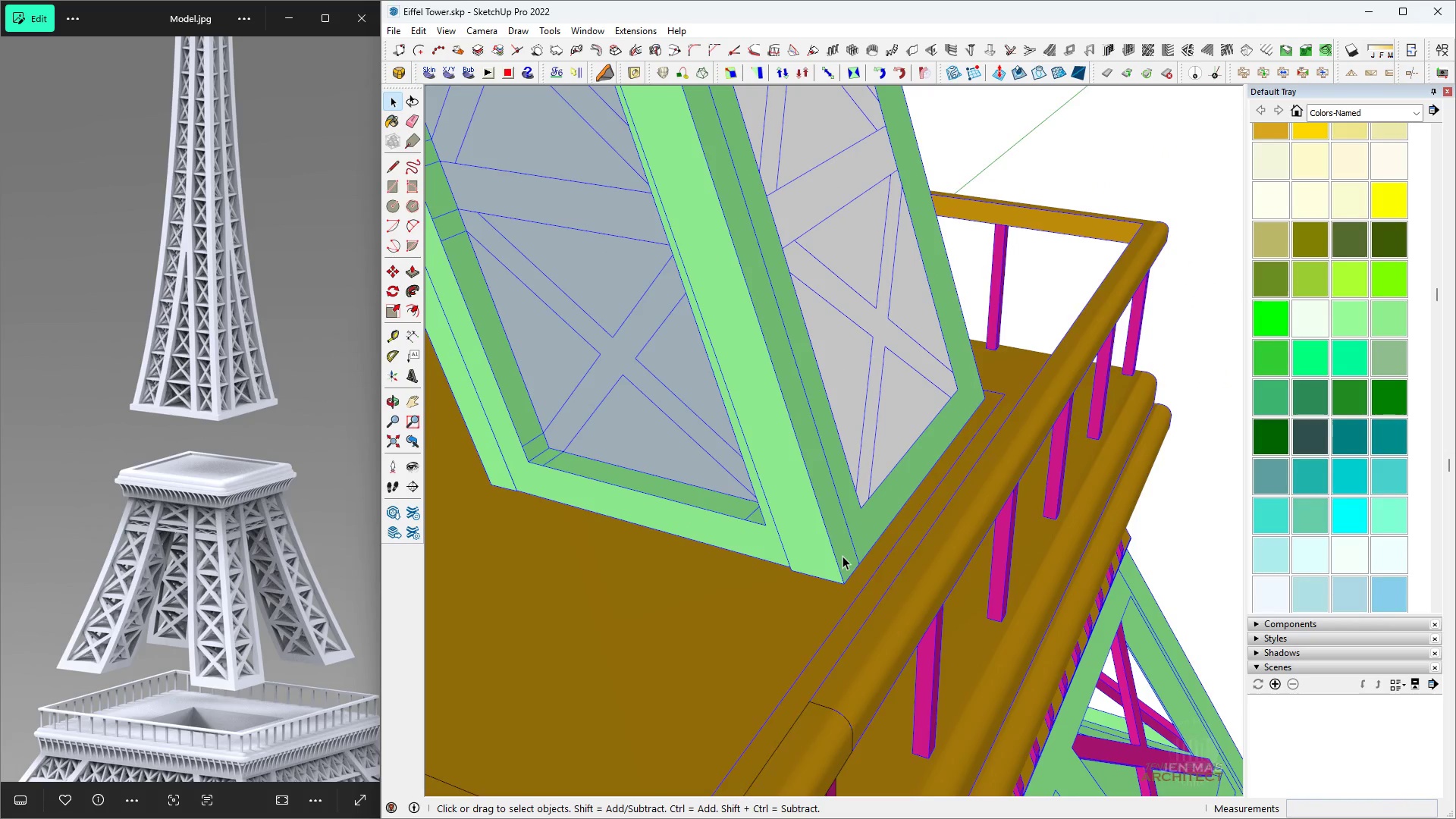 
triple_click([843, 556])
 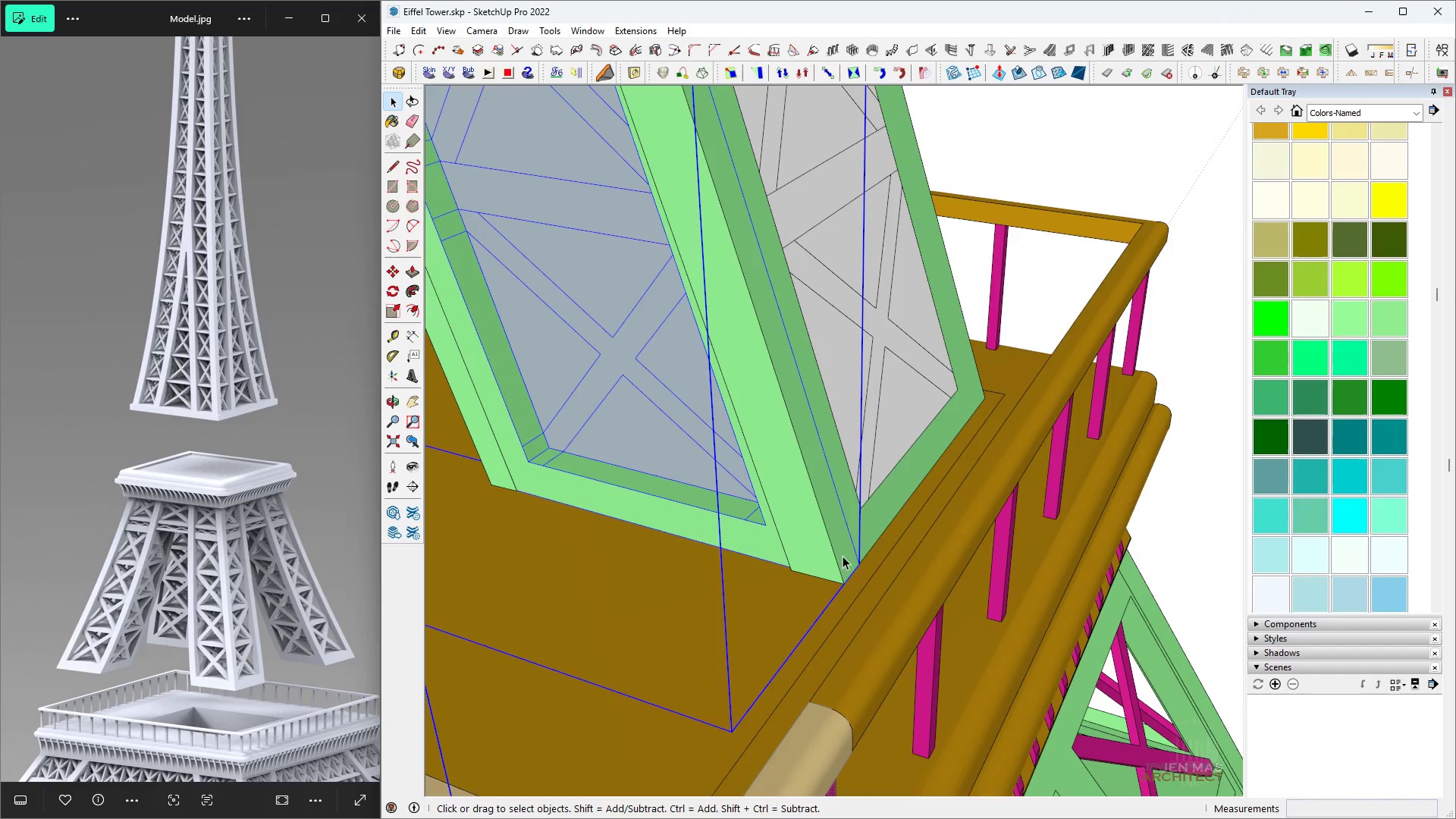 
triple_click([843, 556])
 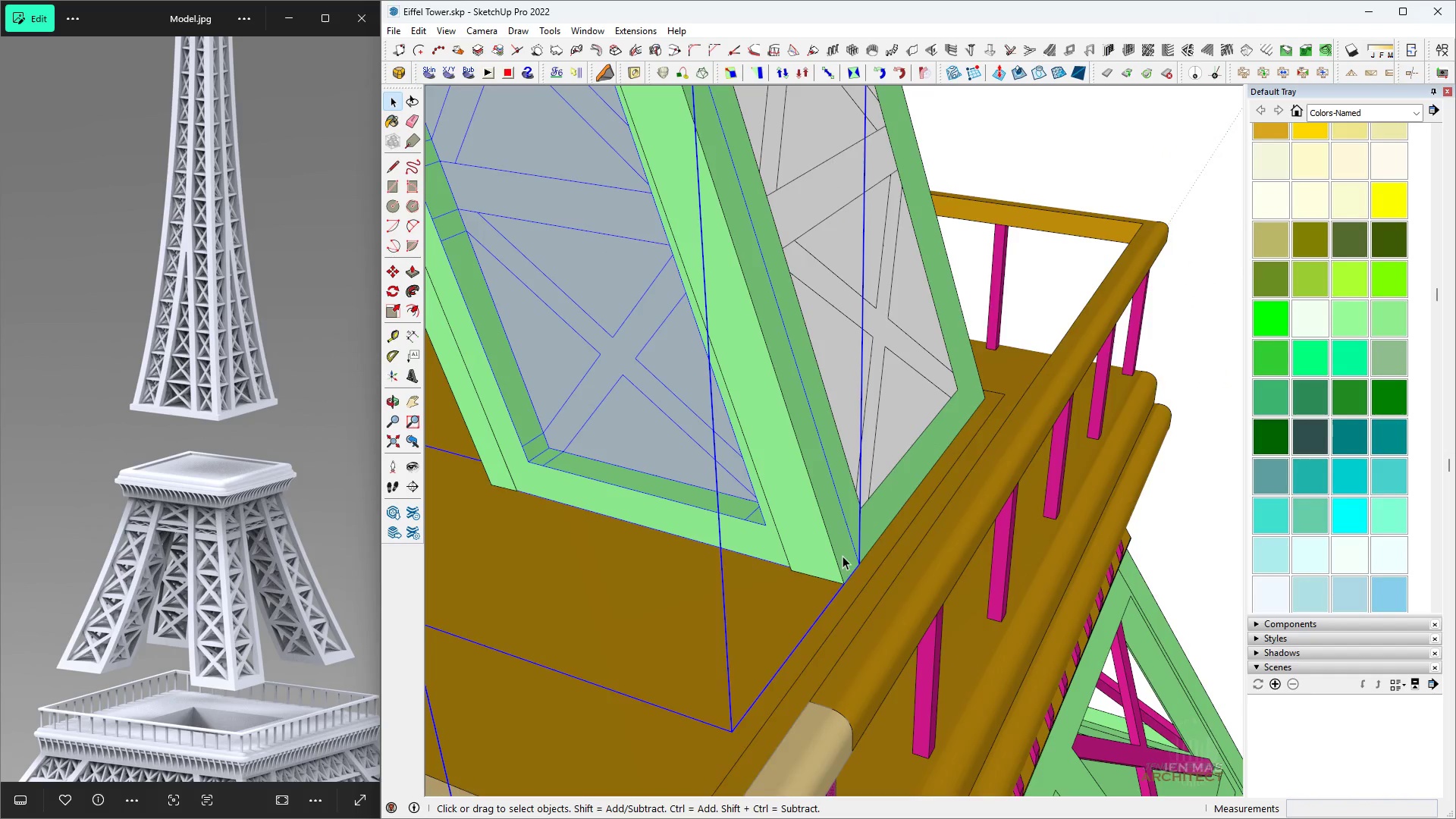 
triple_click([843, 556])
 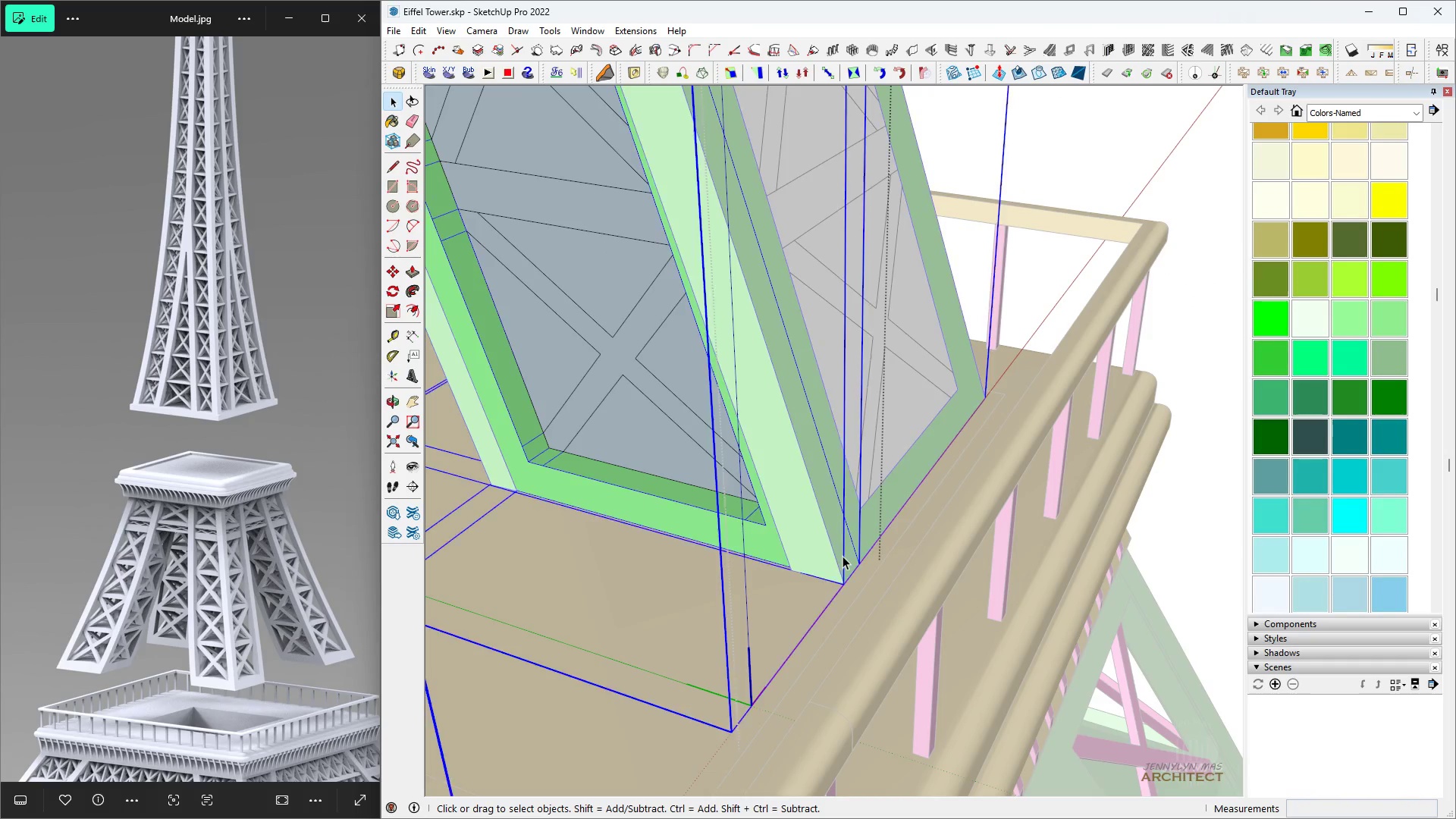 
triple_click([843, 556])
 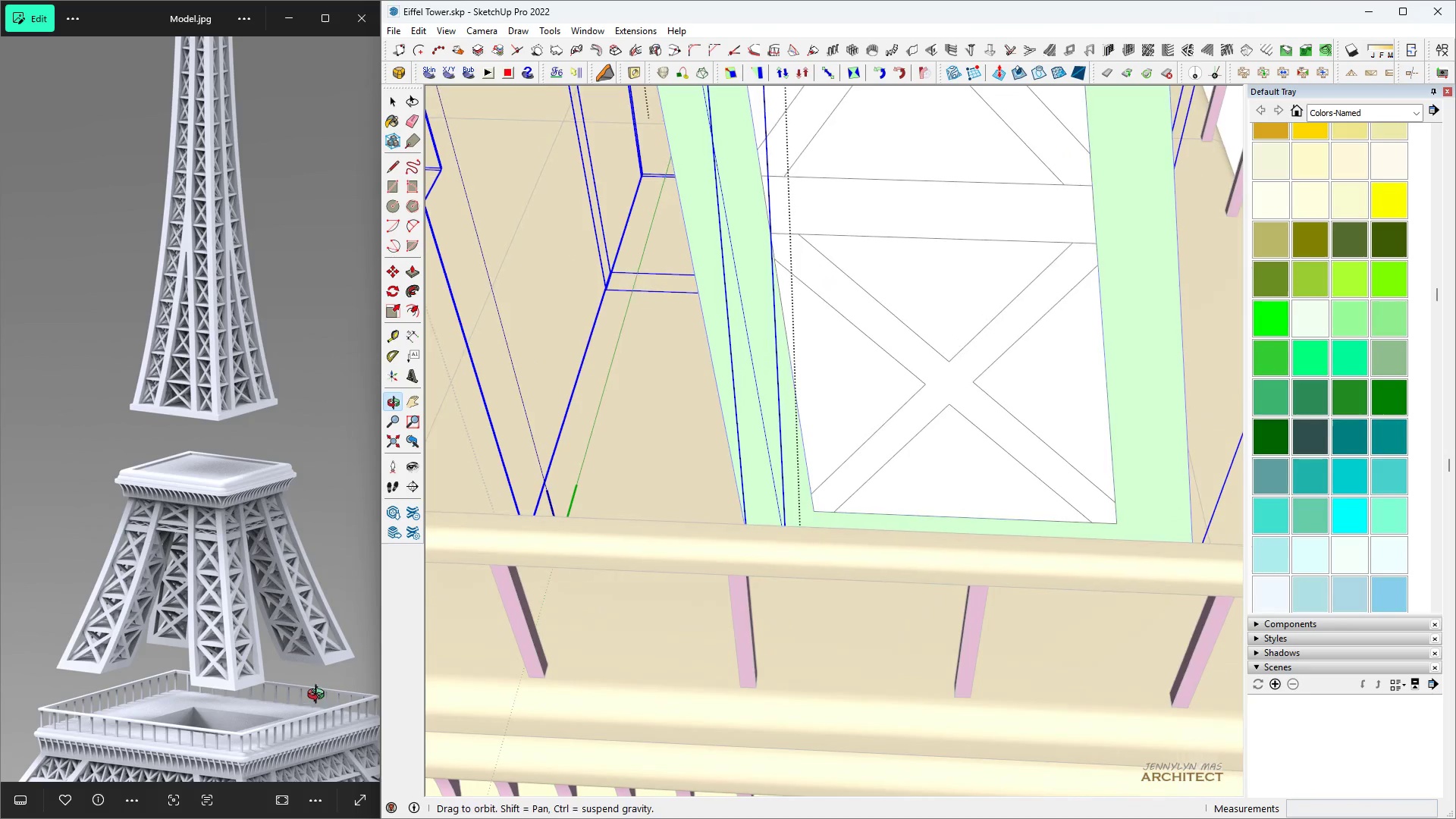 
key(Escape)
 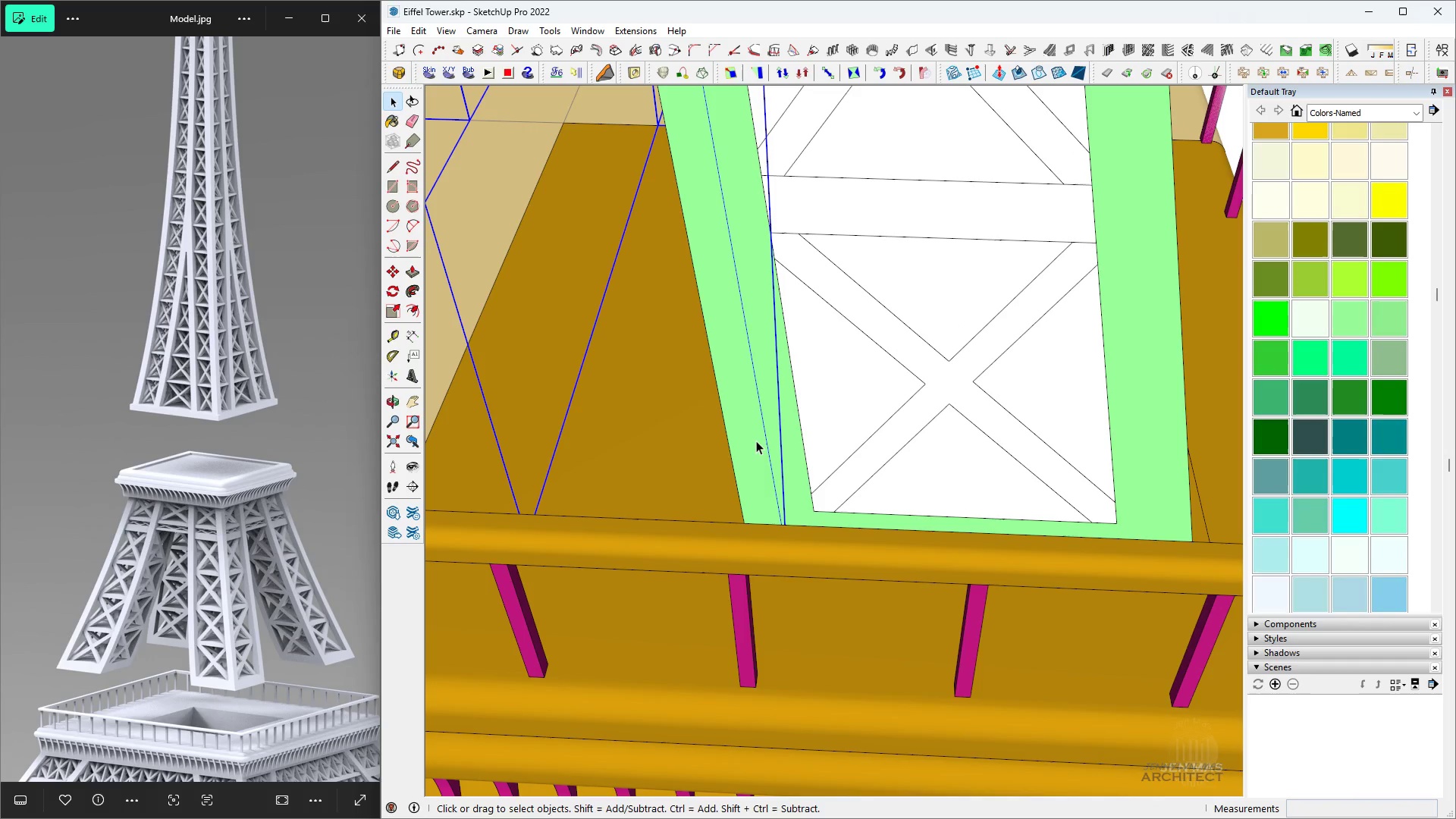 
left_click([756, 441])
 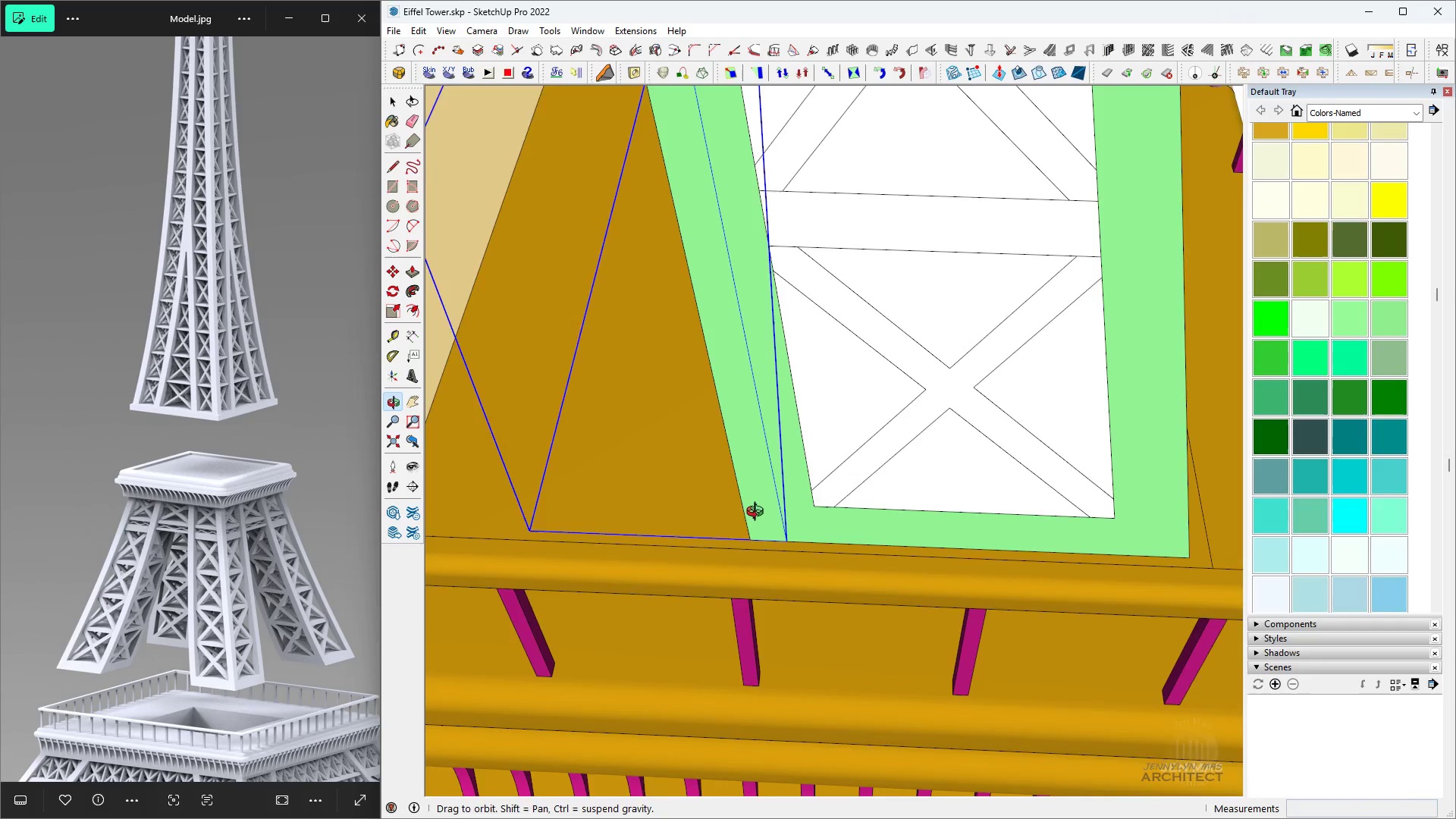 
key(Space)
 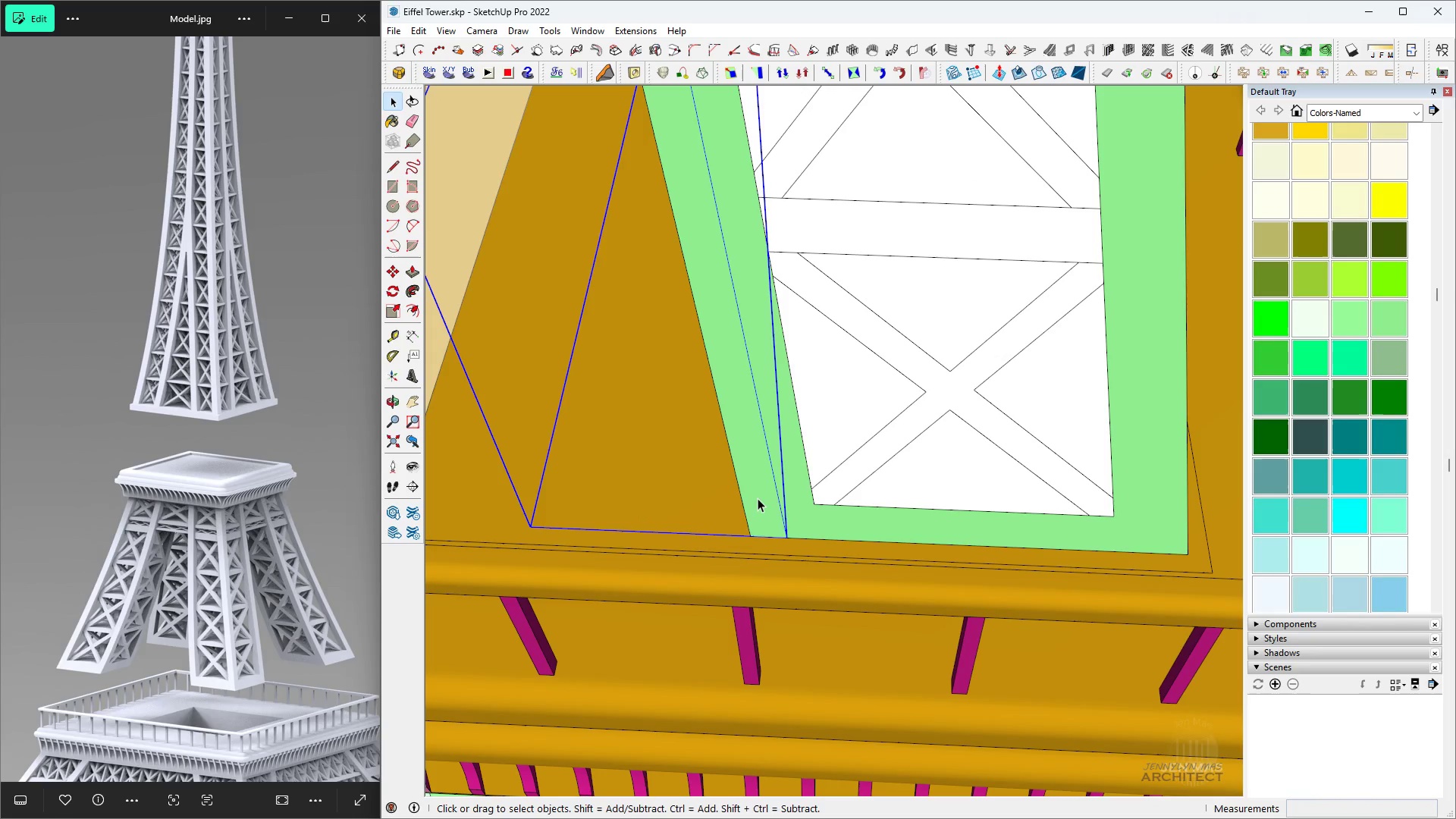 
key(N)
 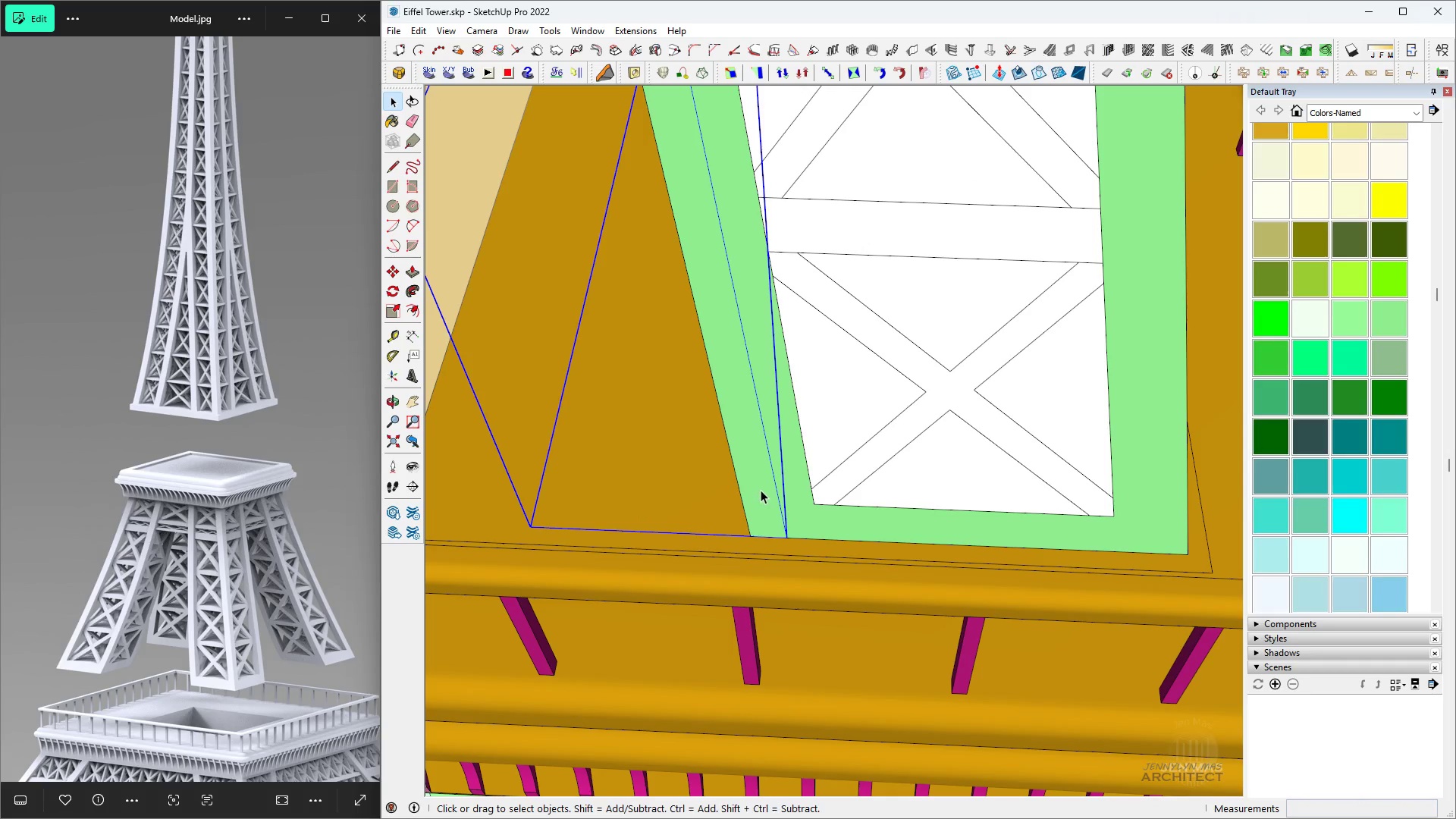 
left_click([761, 490])
 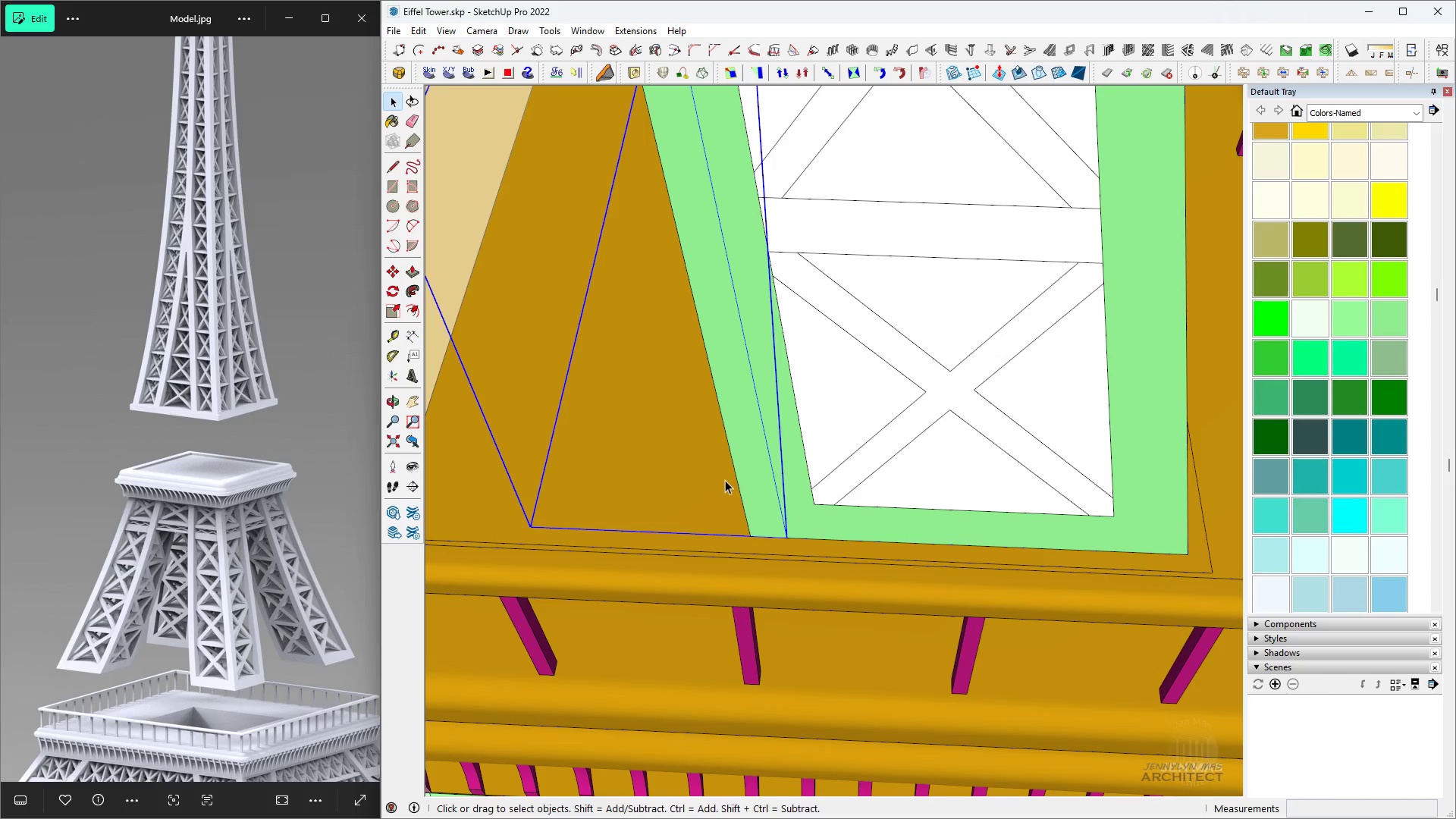 
key(Space)
 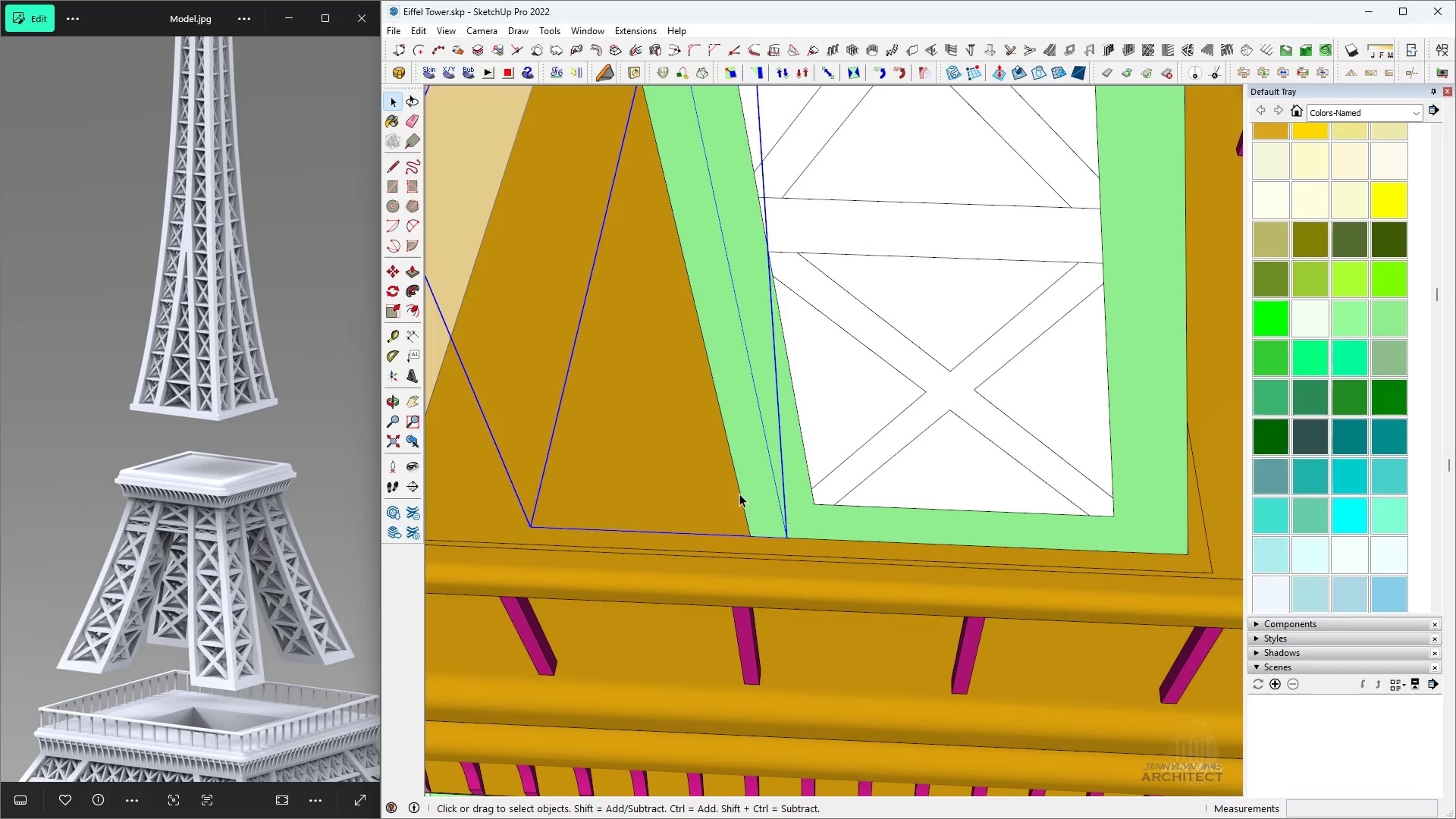 
key(M)
 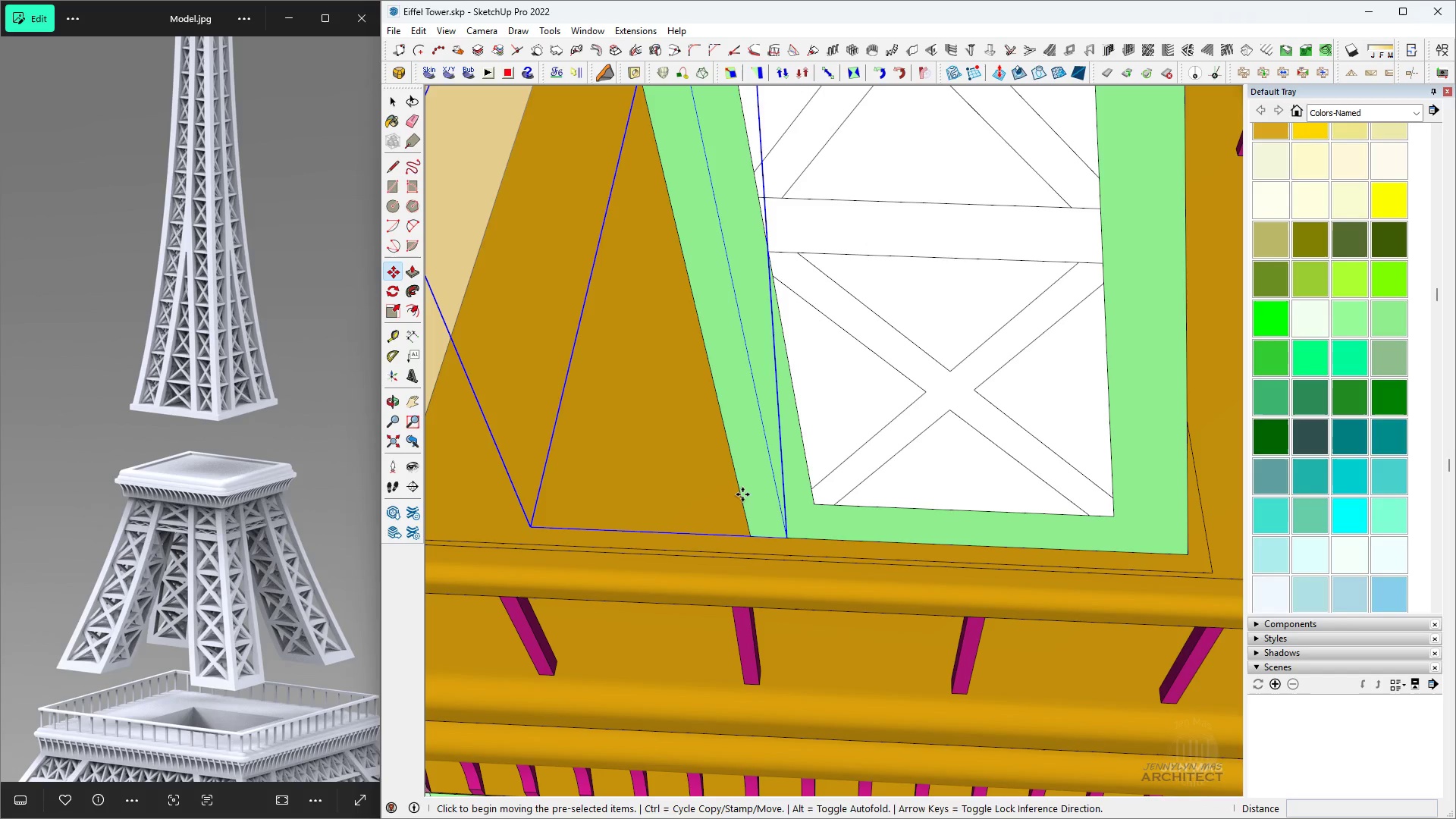 
left_click([748, 496])
 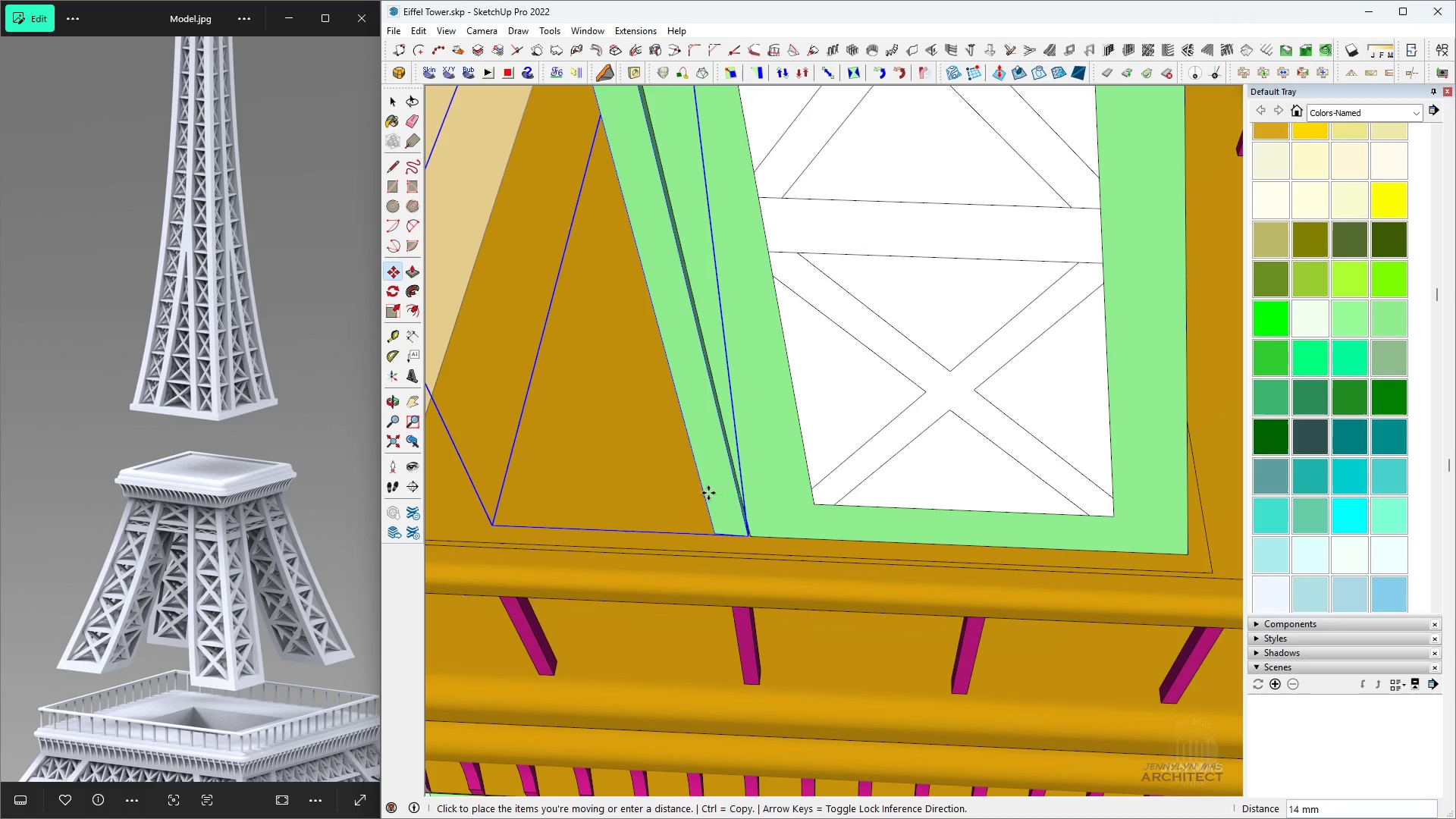 
type(  )
key(Escape)
key(Escape)
key(Escape)
key(Escape)
key(Escape)
type( hhhhhh )
 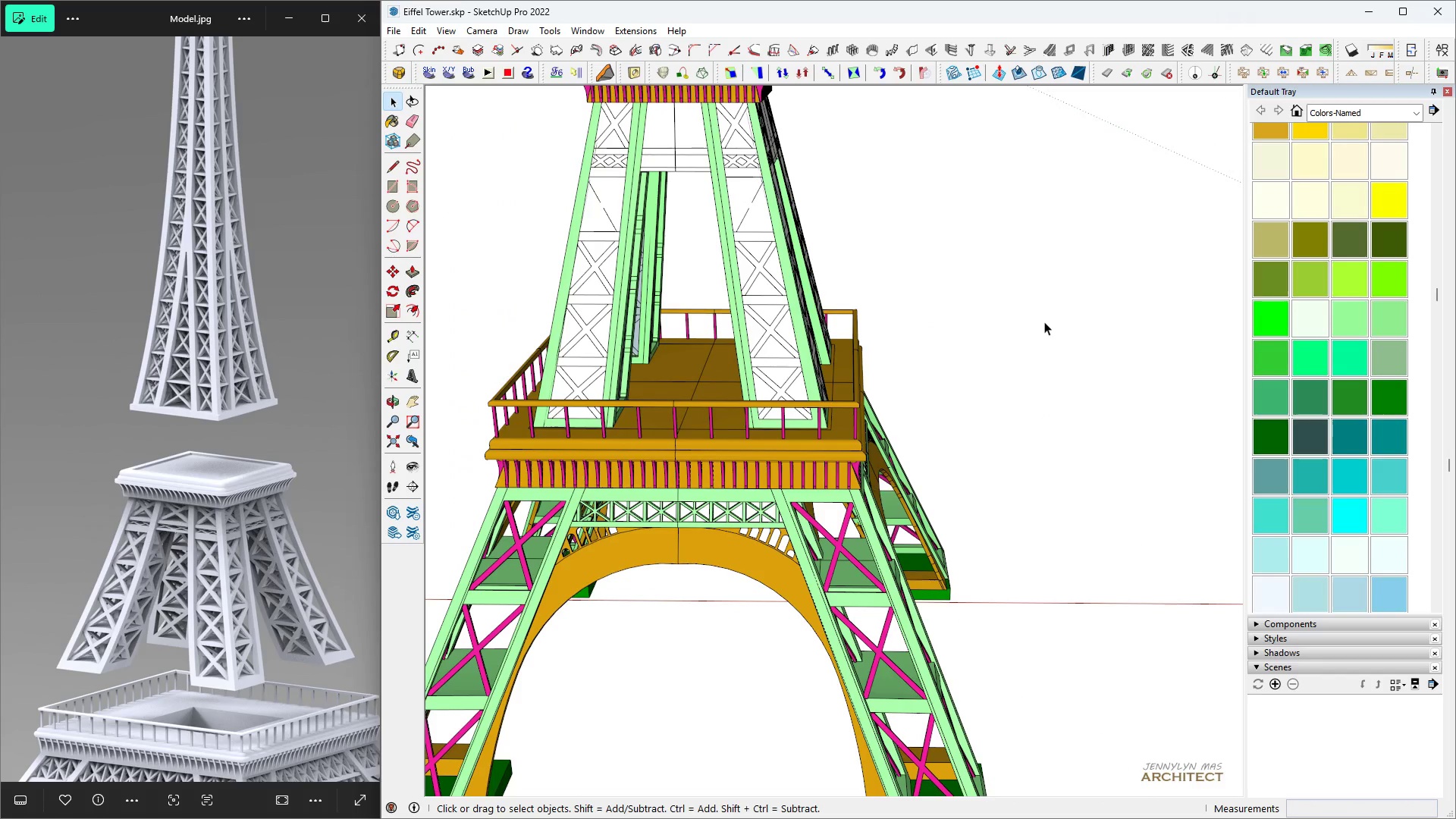 
scroll: coordinate [637, 243], scroll_direction: down, amount: 16.0
 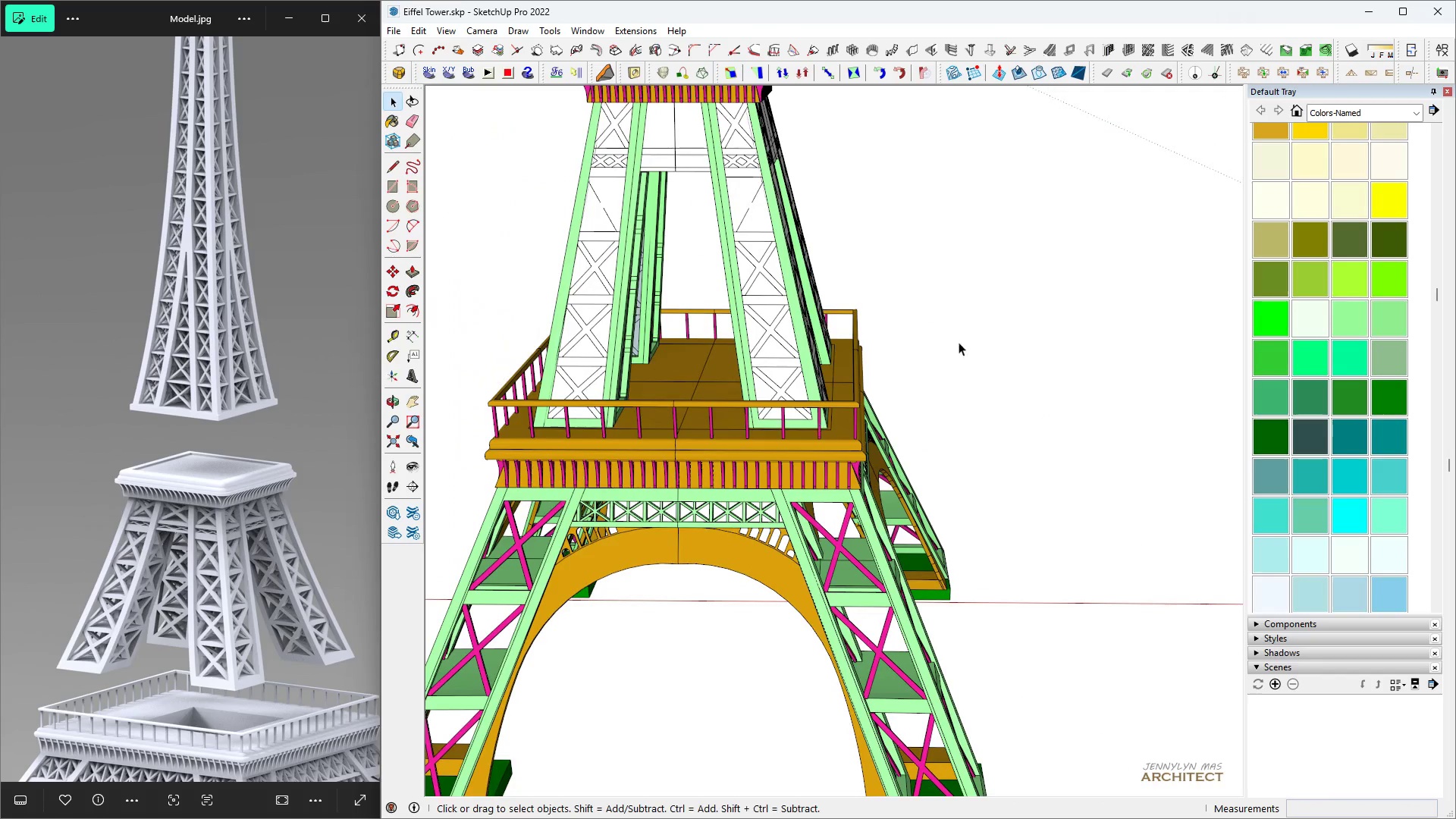 
double_click([1044, 322])
 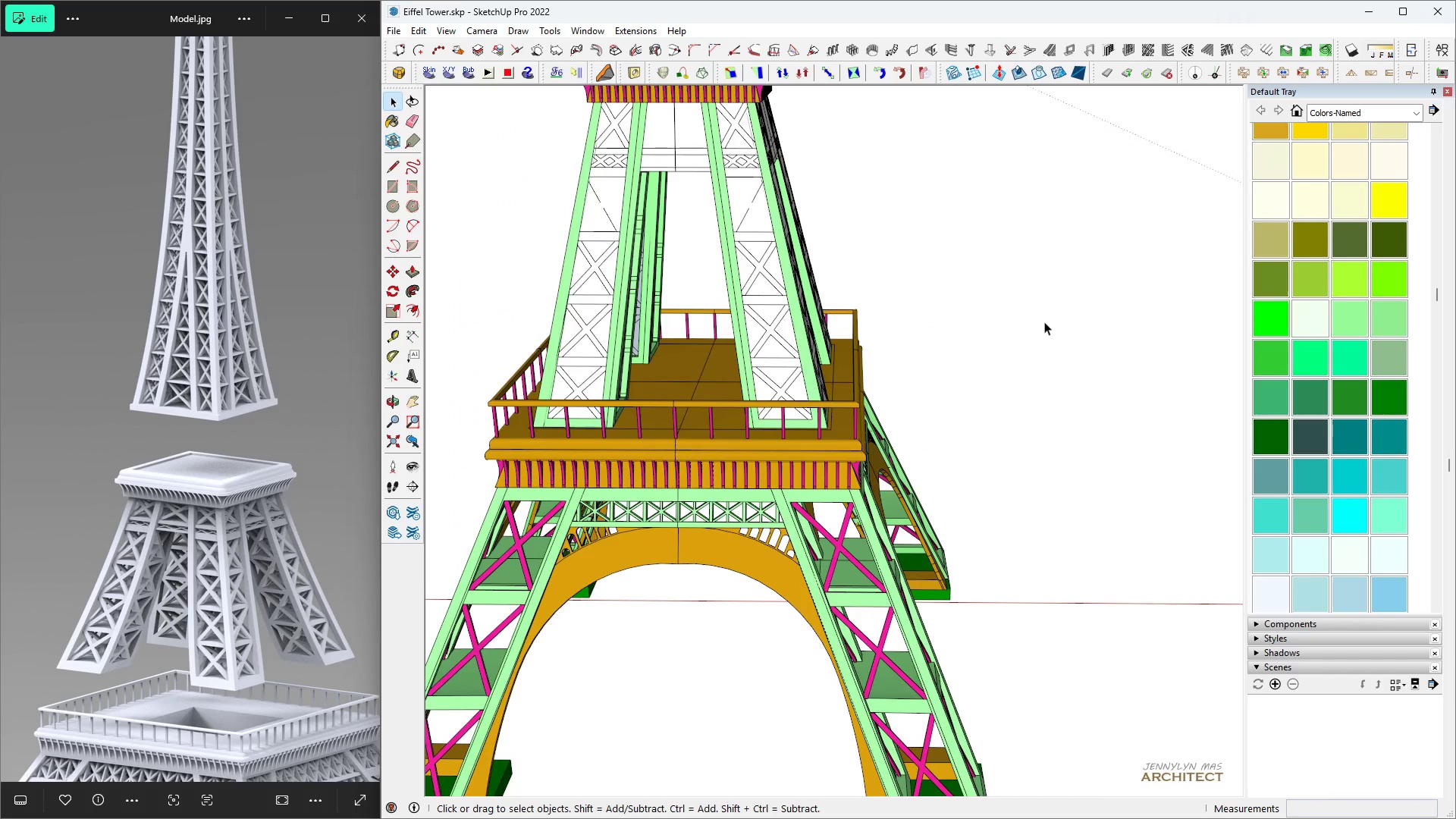 
triple_click([1044, 322])
 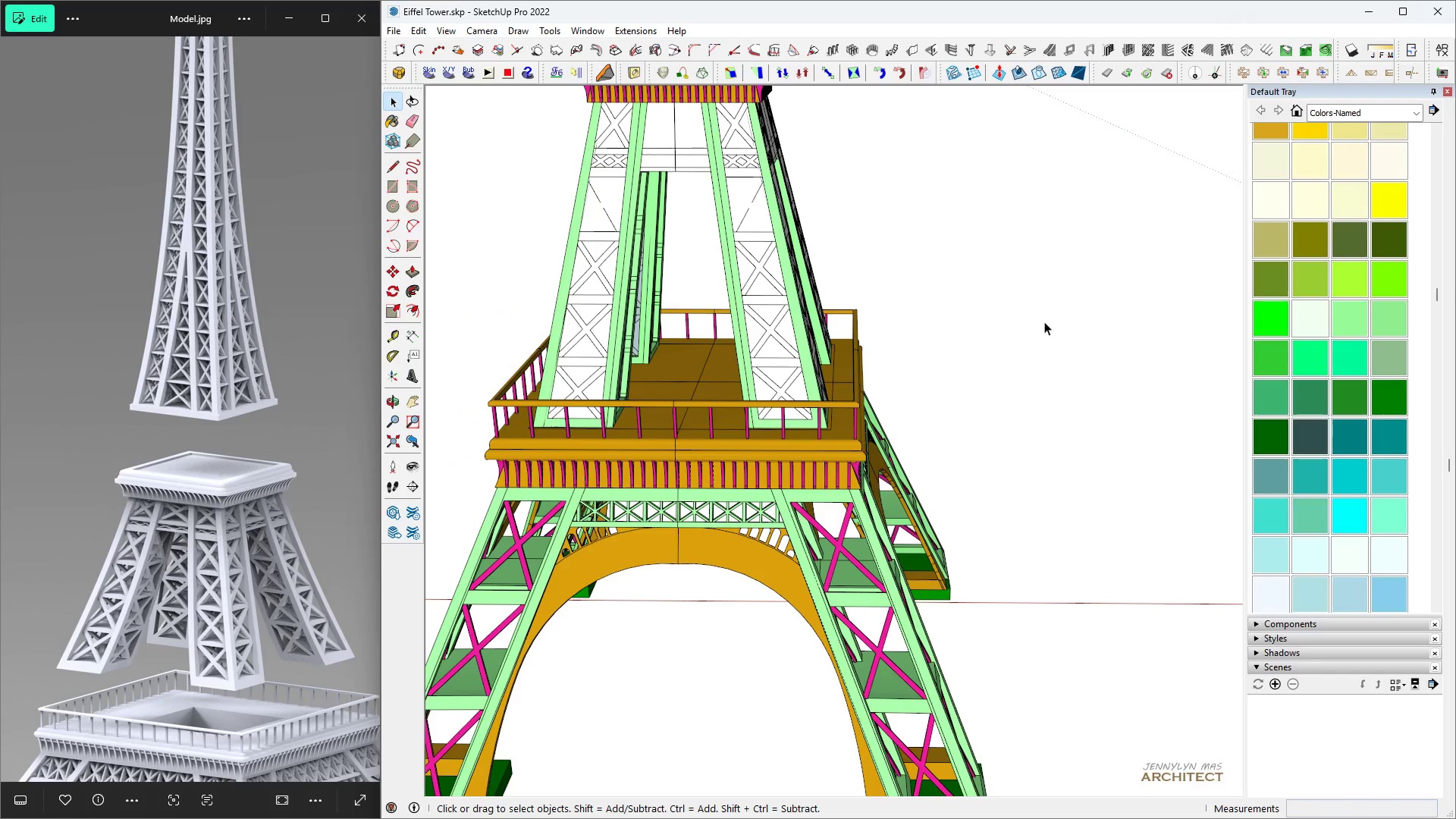 
triple_click([1044, 322])
 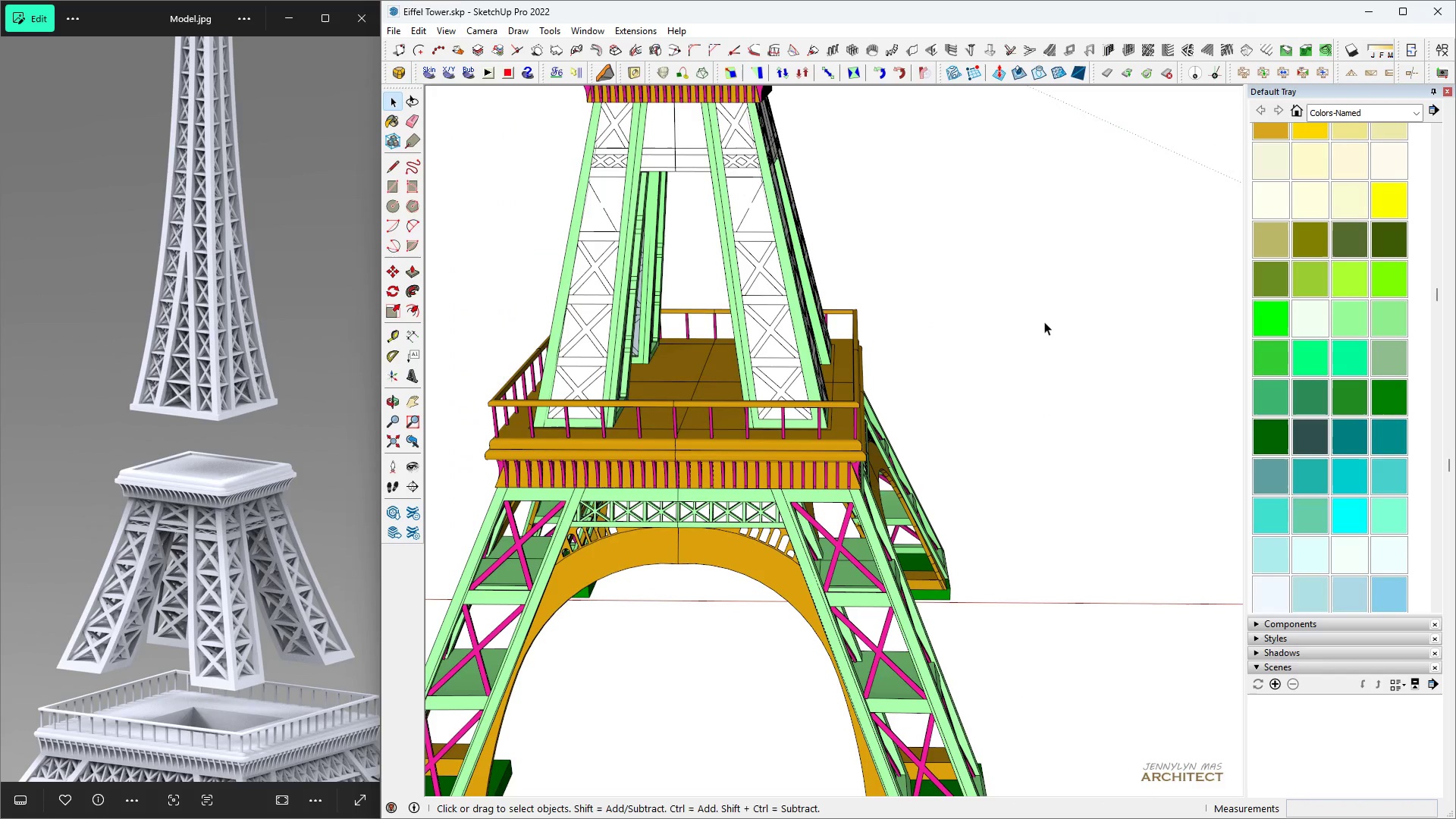 
triple_click([1044, 322])
 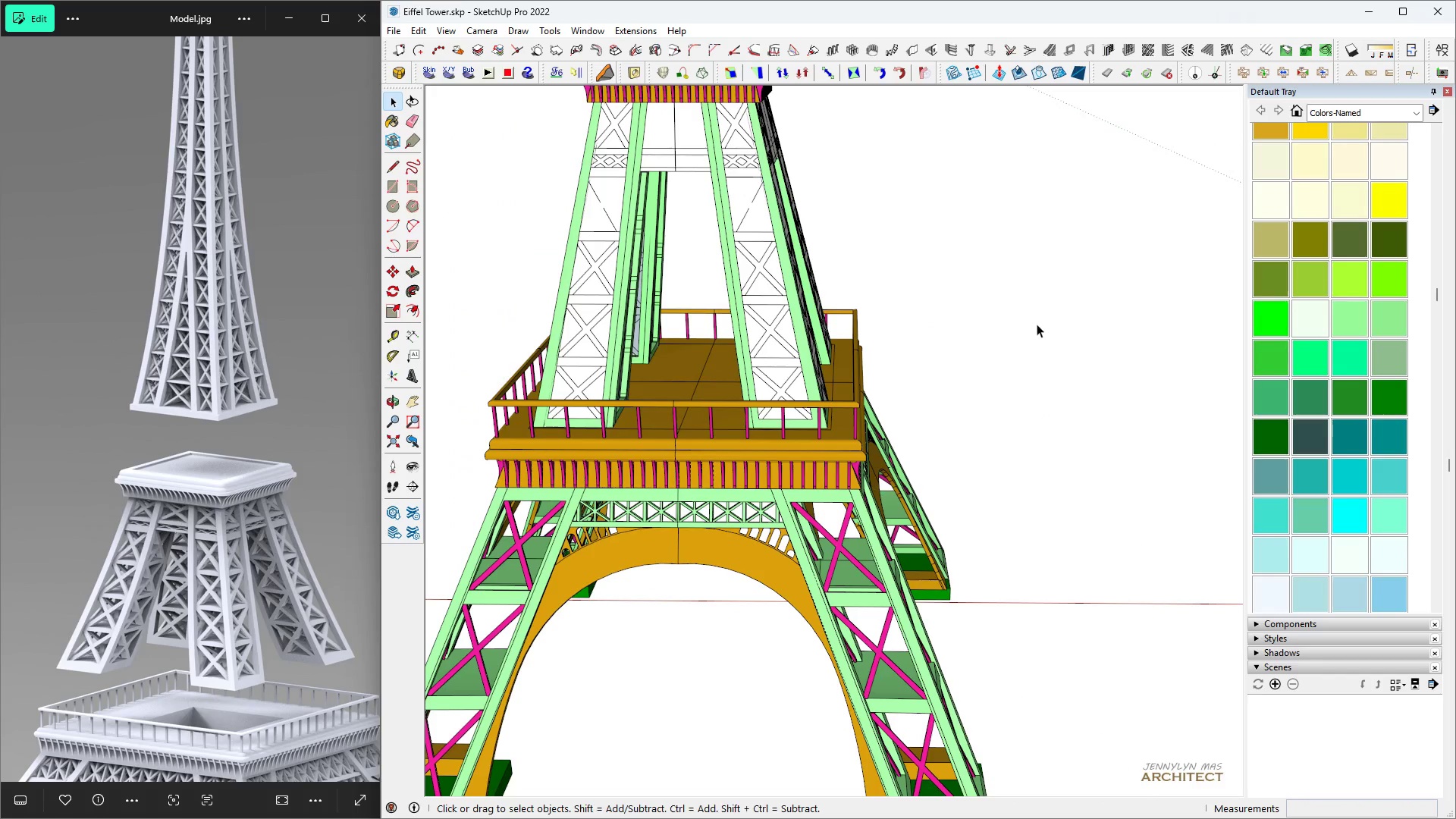 
type(hhhh)
 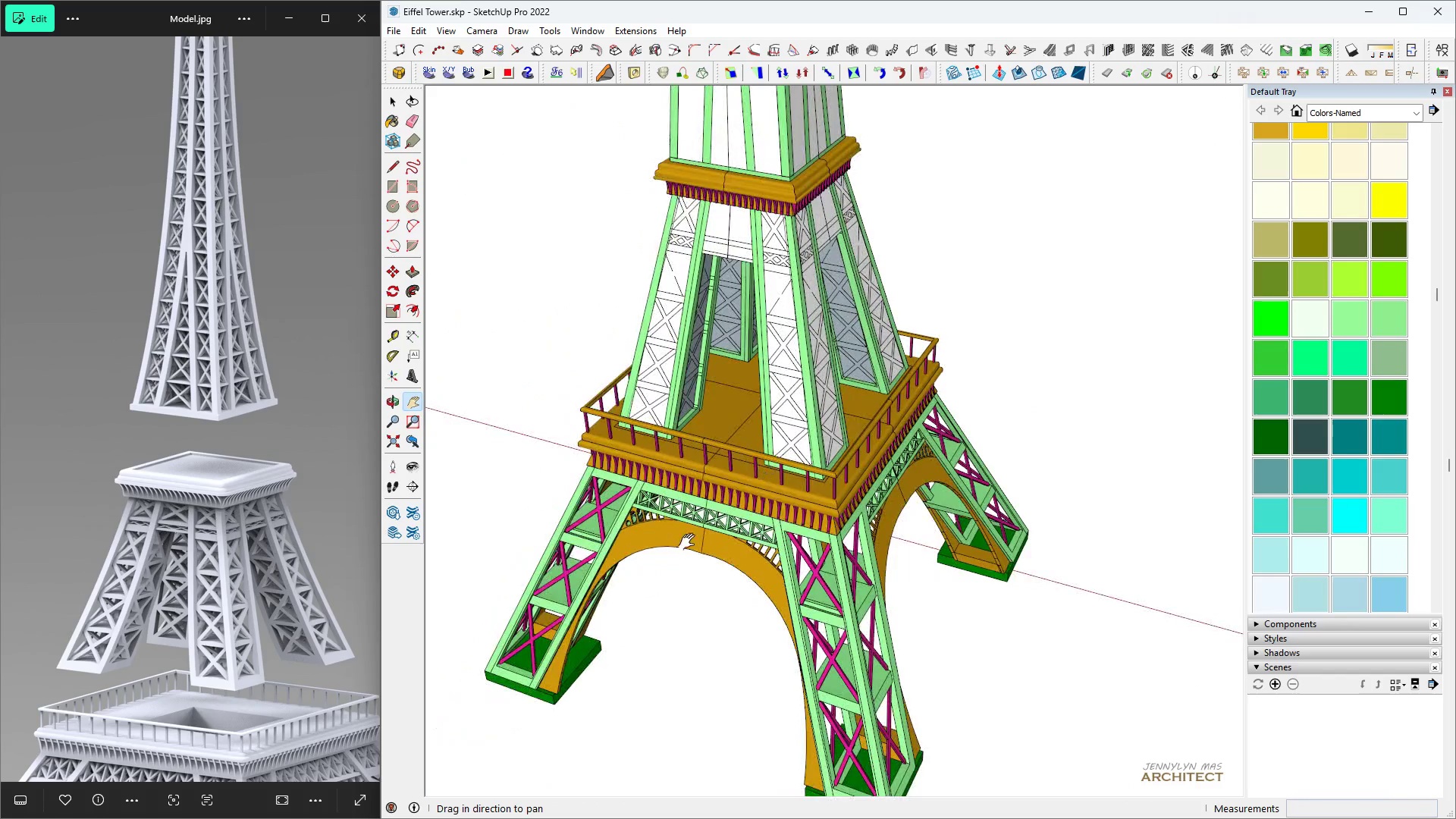 
scroll: coordinate [641, 359], scroll_direction: up, amount: 5.0
 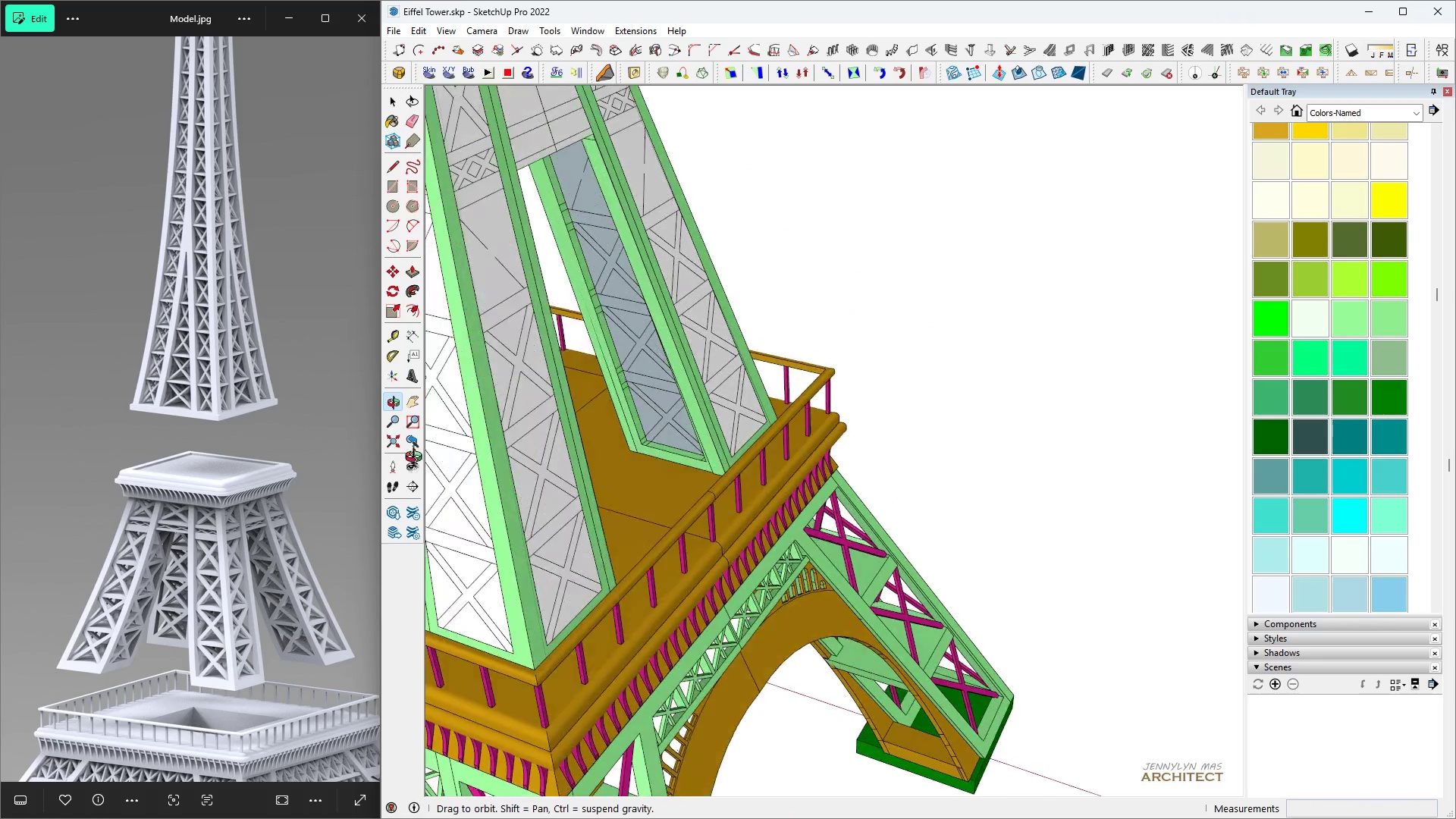 
scroll: coordinate [782, 460], scroll_direction: down, amount: 8.0
 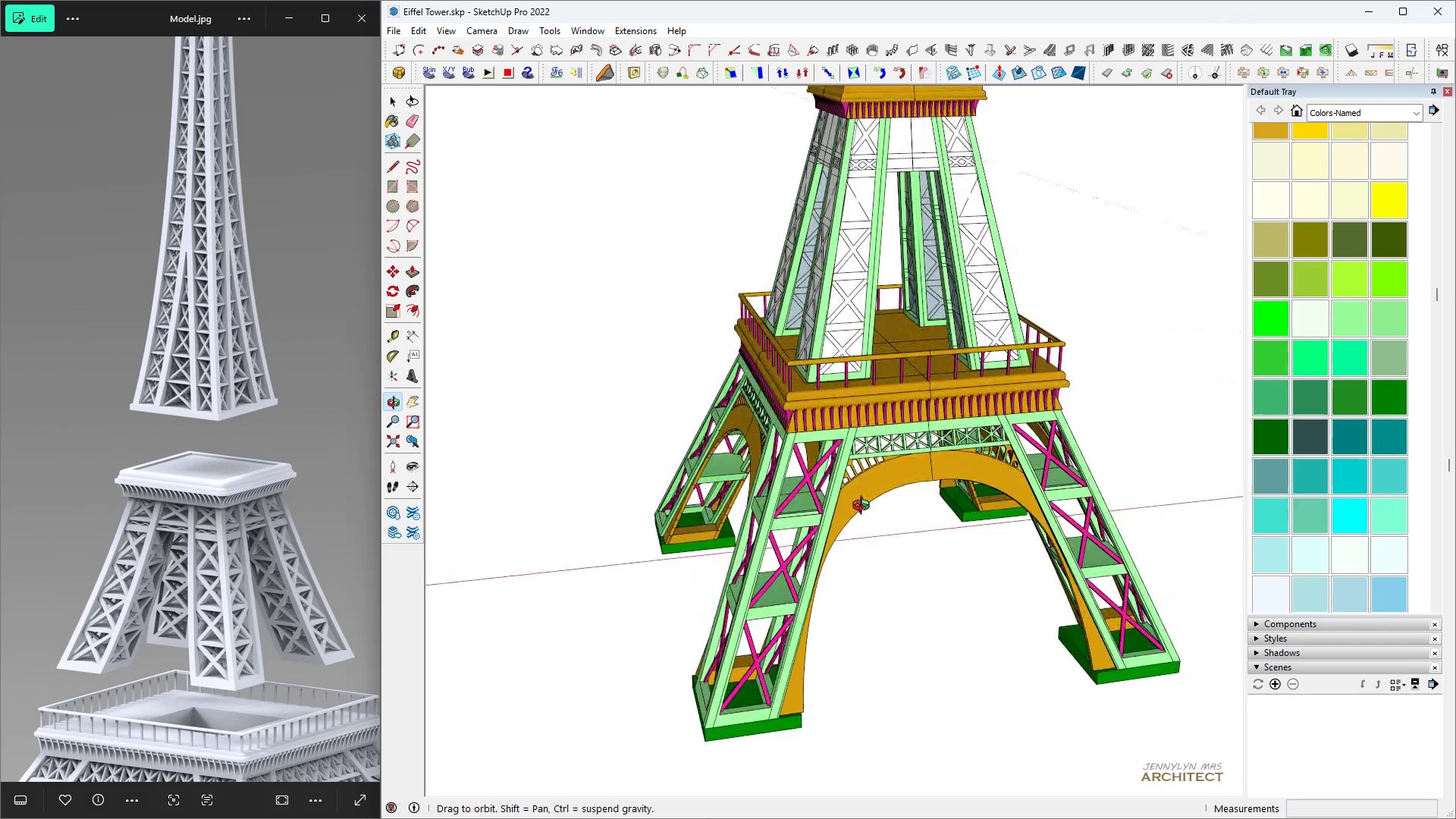 
scroll: coordinate [816, 331], scroll_direction: up, amount: 5.0
 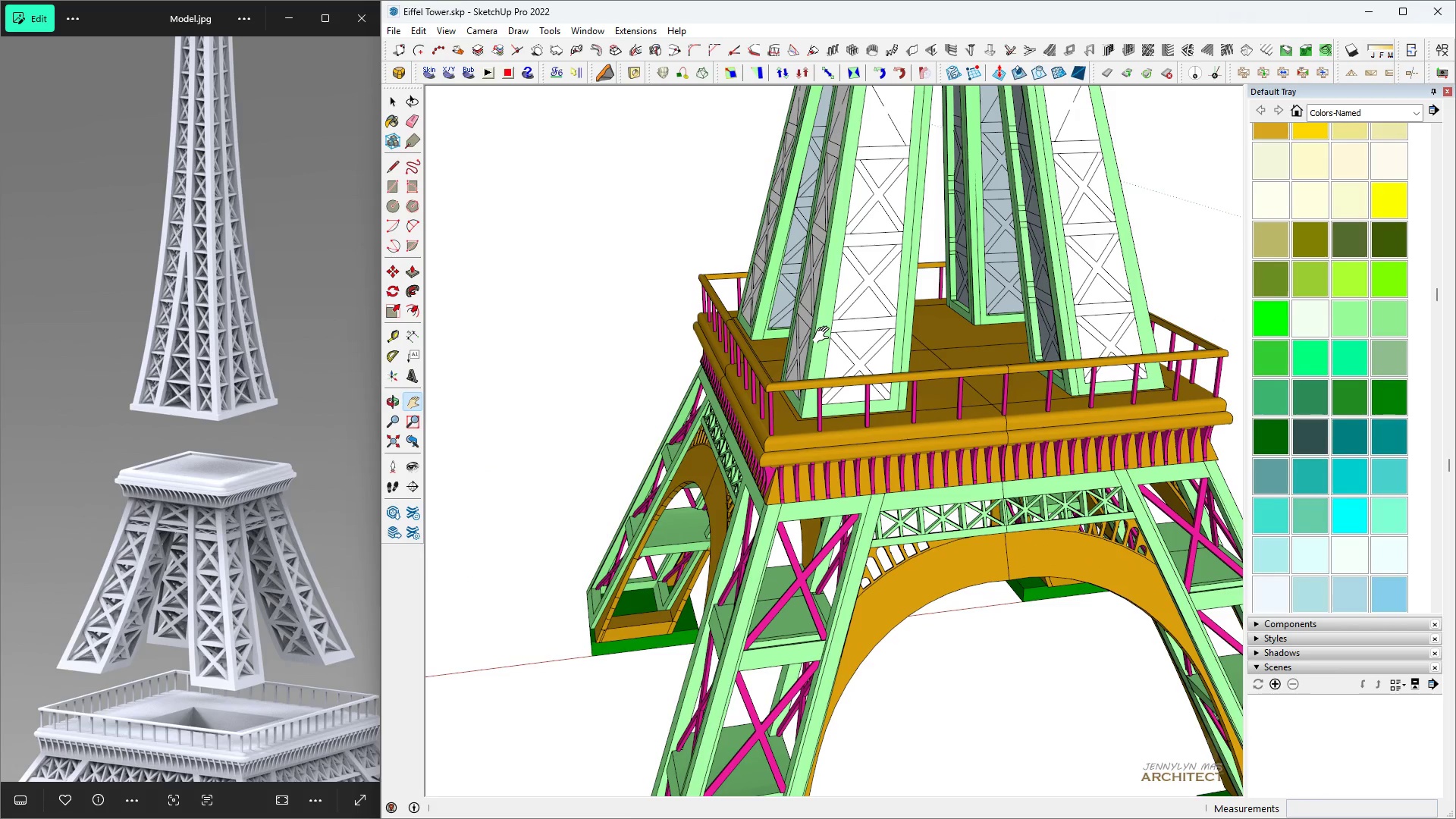 
key(Control+ControlLeft)
 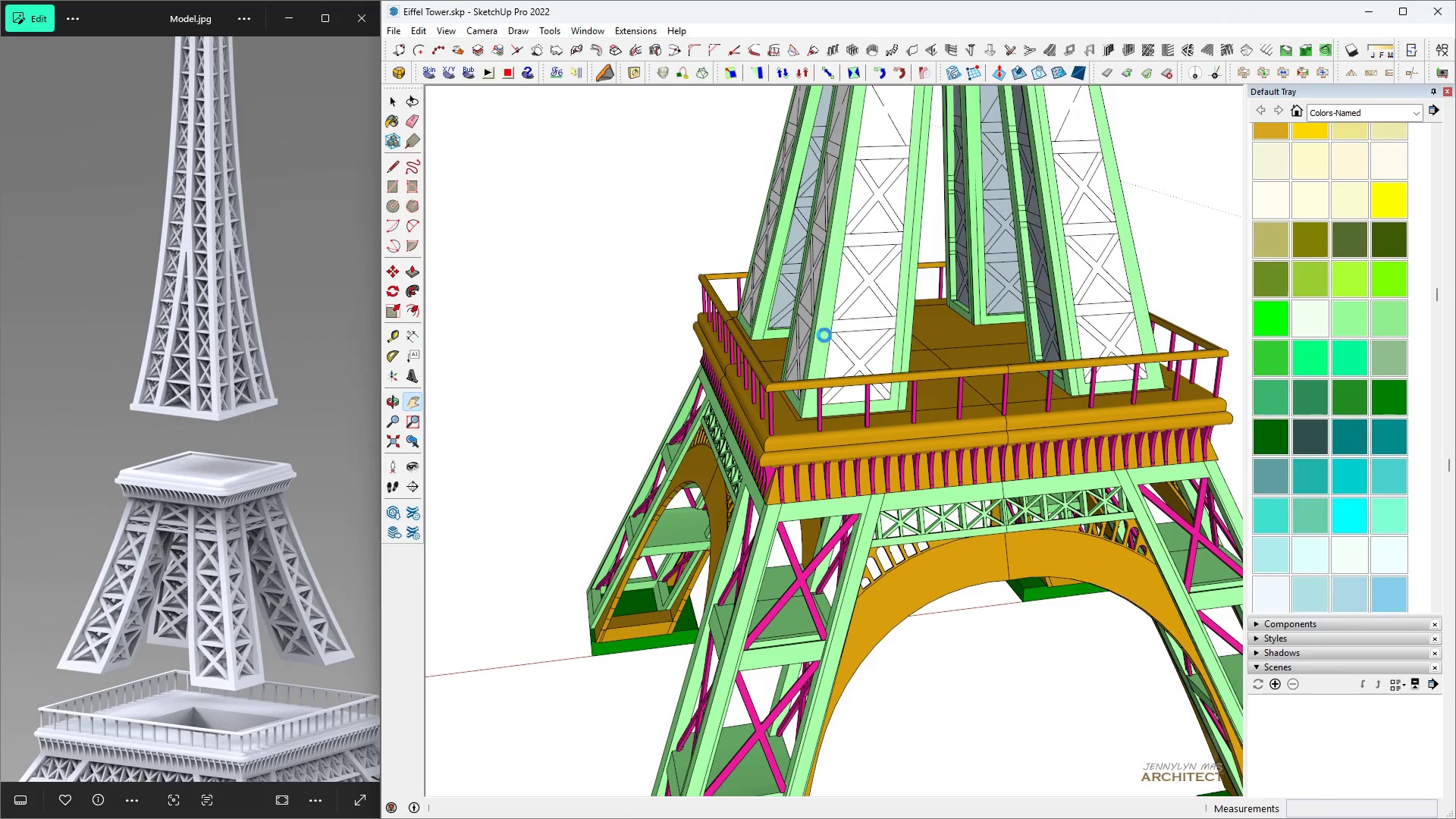 
key(Control+S)
 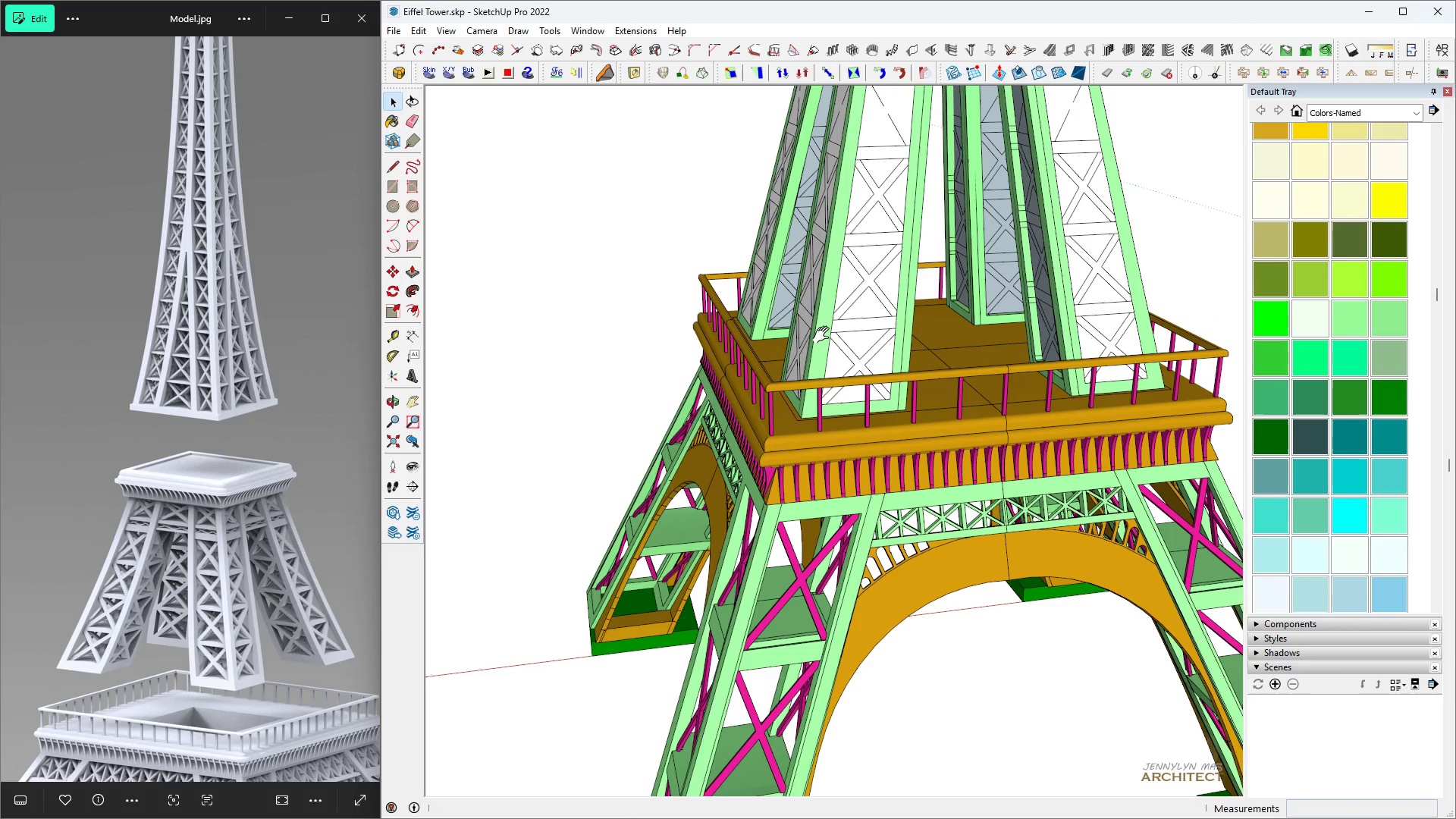 
type( hhhhh hhhhhhhhhhh )
 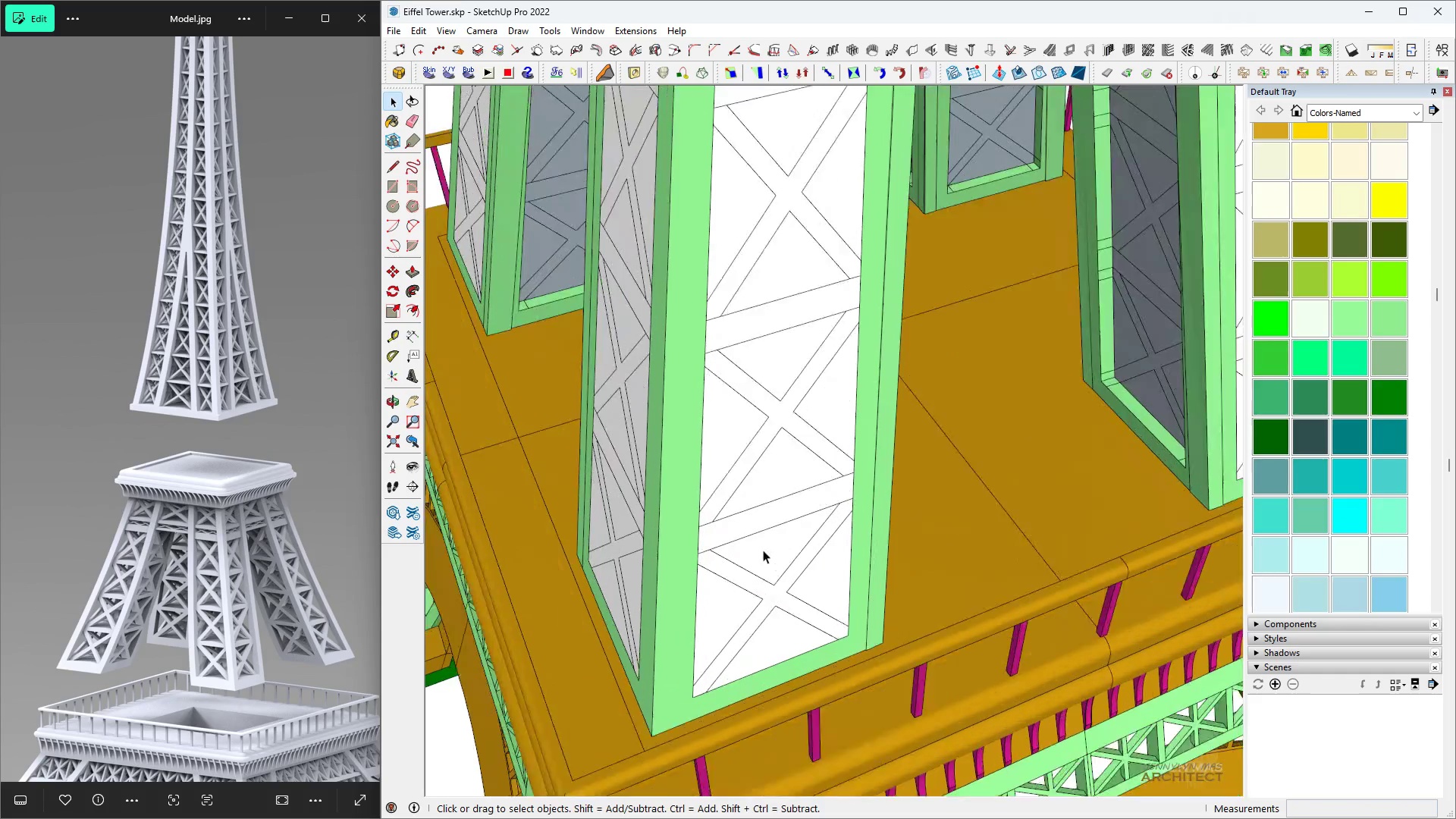 
scroll: coordinate [767, 350], scroll_direction: up, amount: 3.0
 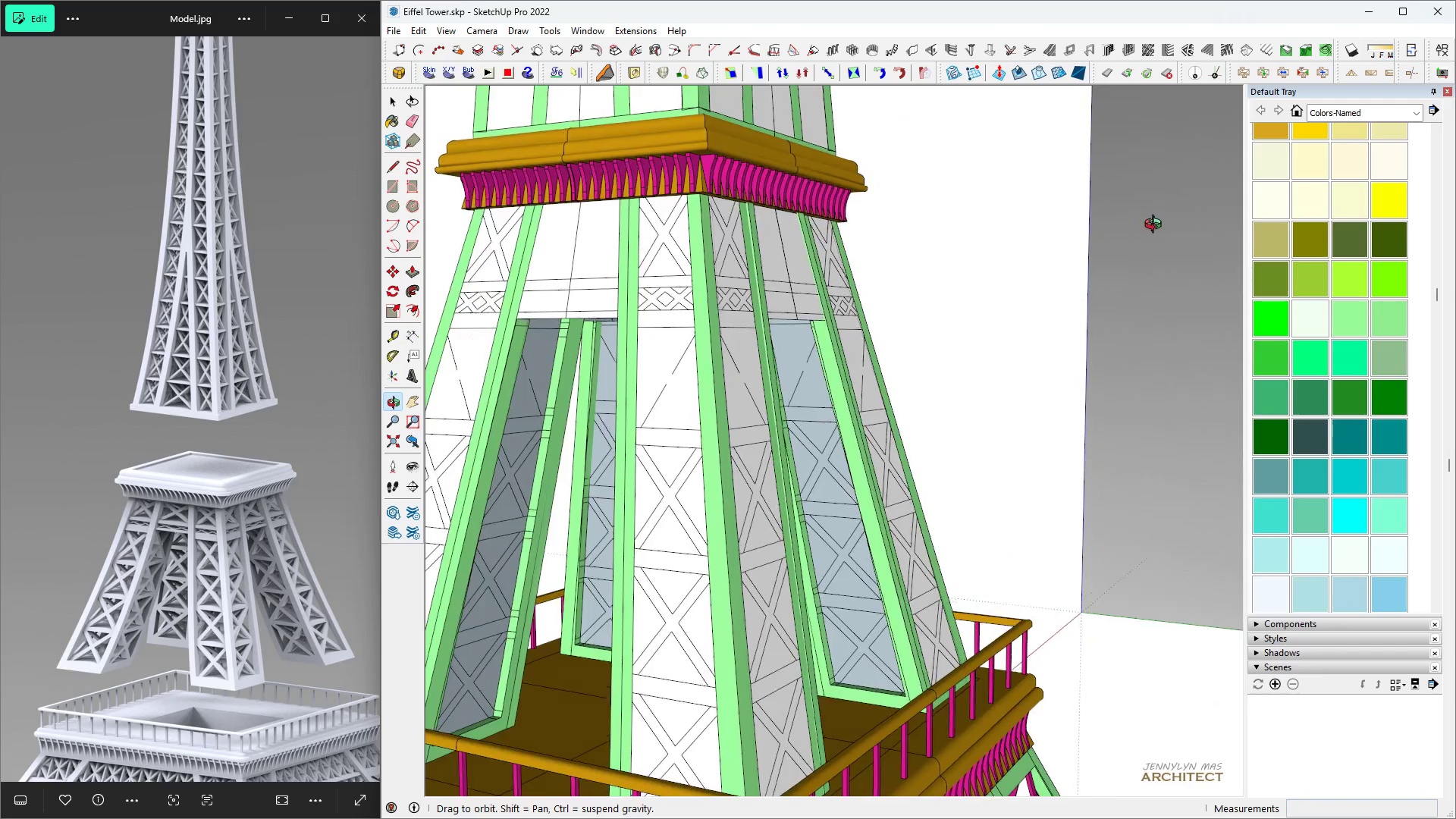 
scroll: coordinate [856, 384], scroll_direction: down, amount: 8.0
 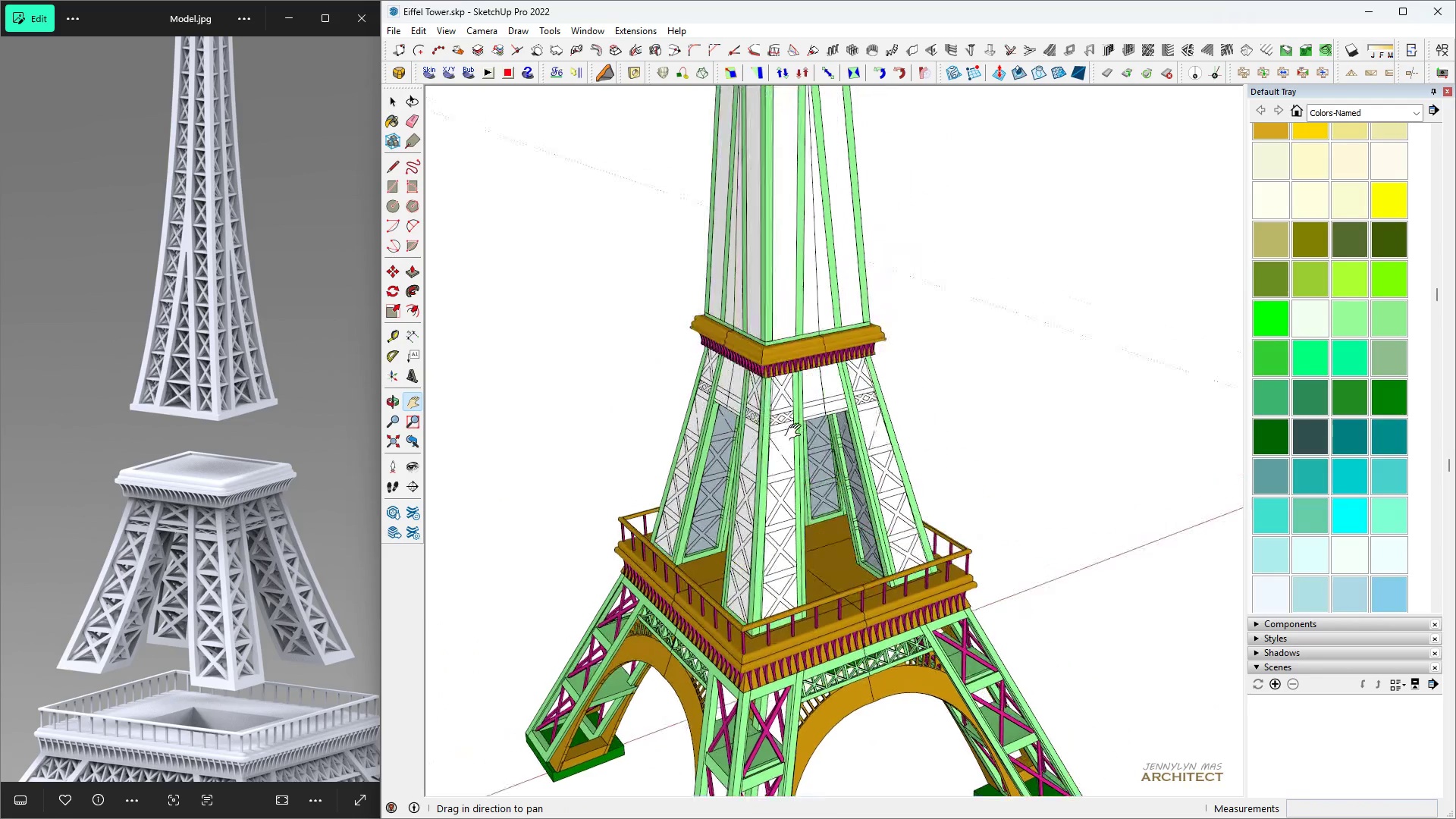 
scroll: coordinate [801, 417], scroll_direction: up, amount: 11.0
 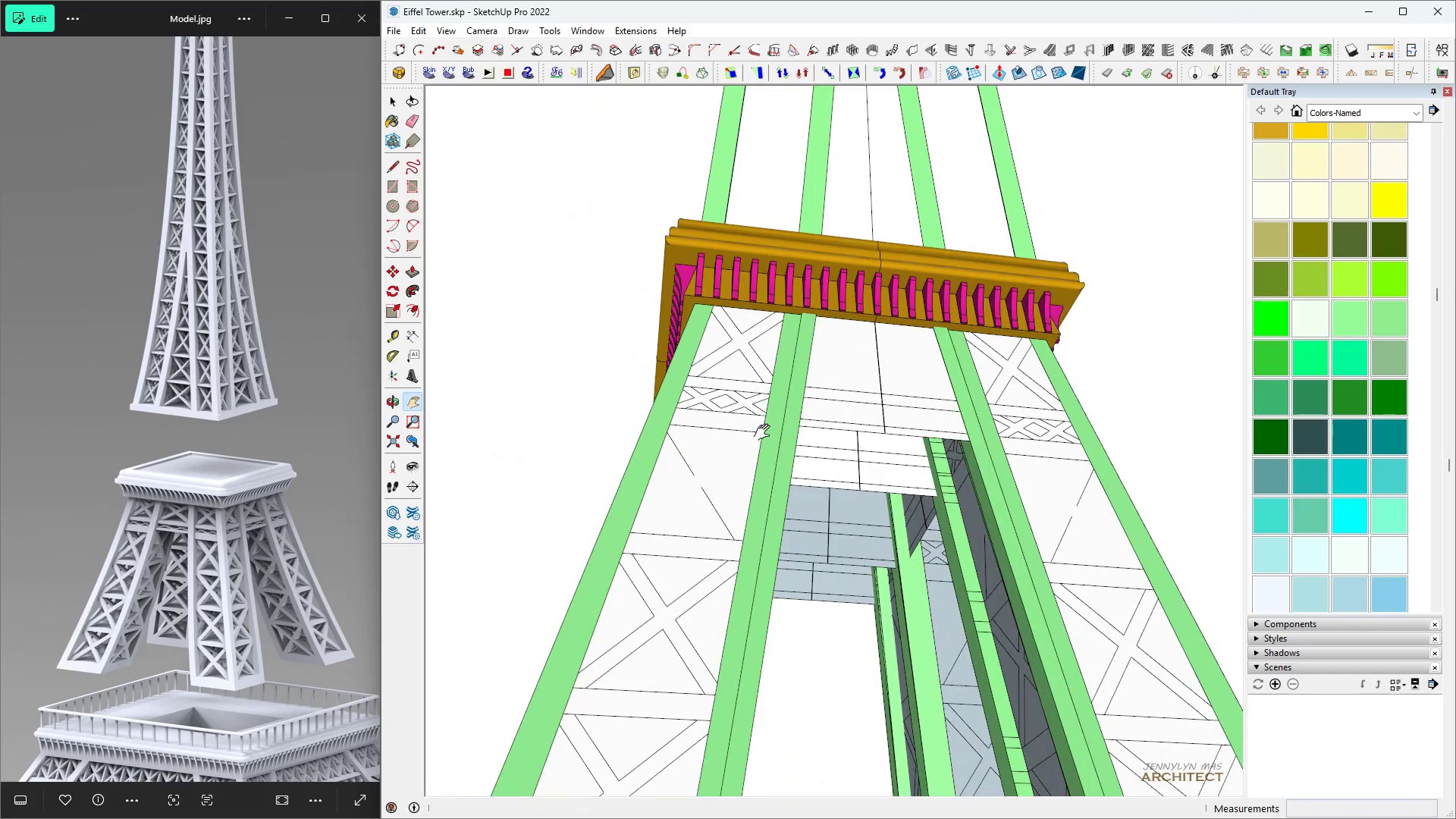 
scroll: coordinate [669, 424], scroll_direction: down, amount: 7.0
 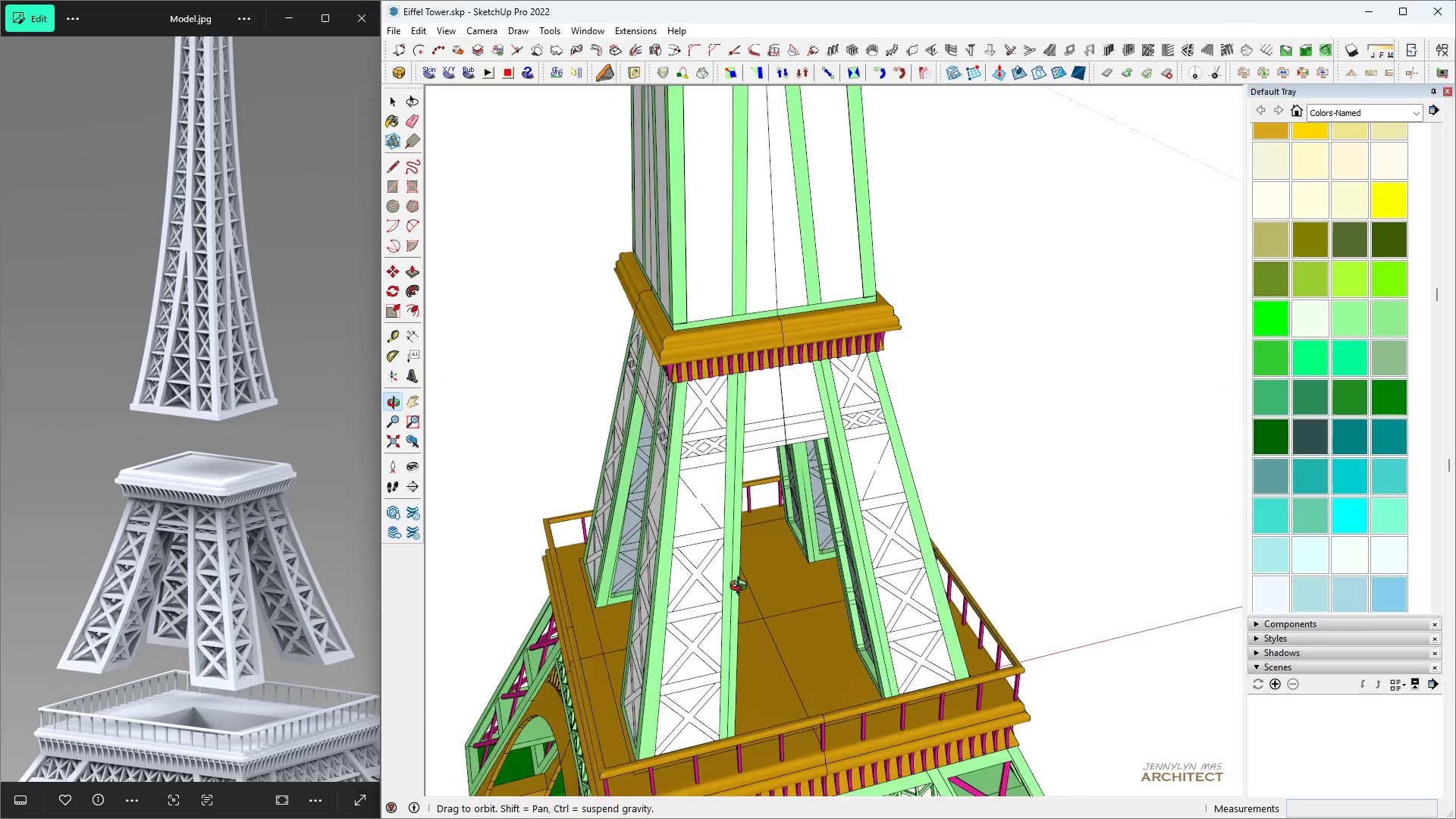 
scroll: coordinate [763, 550], scroll_direction: up, amount: 11.0
 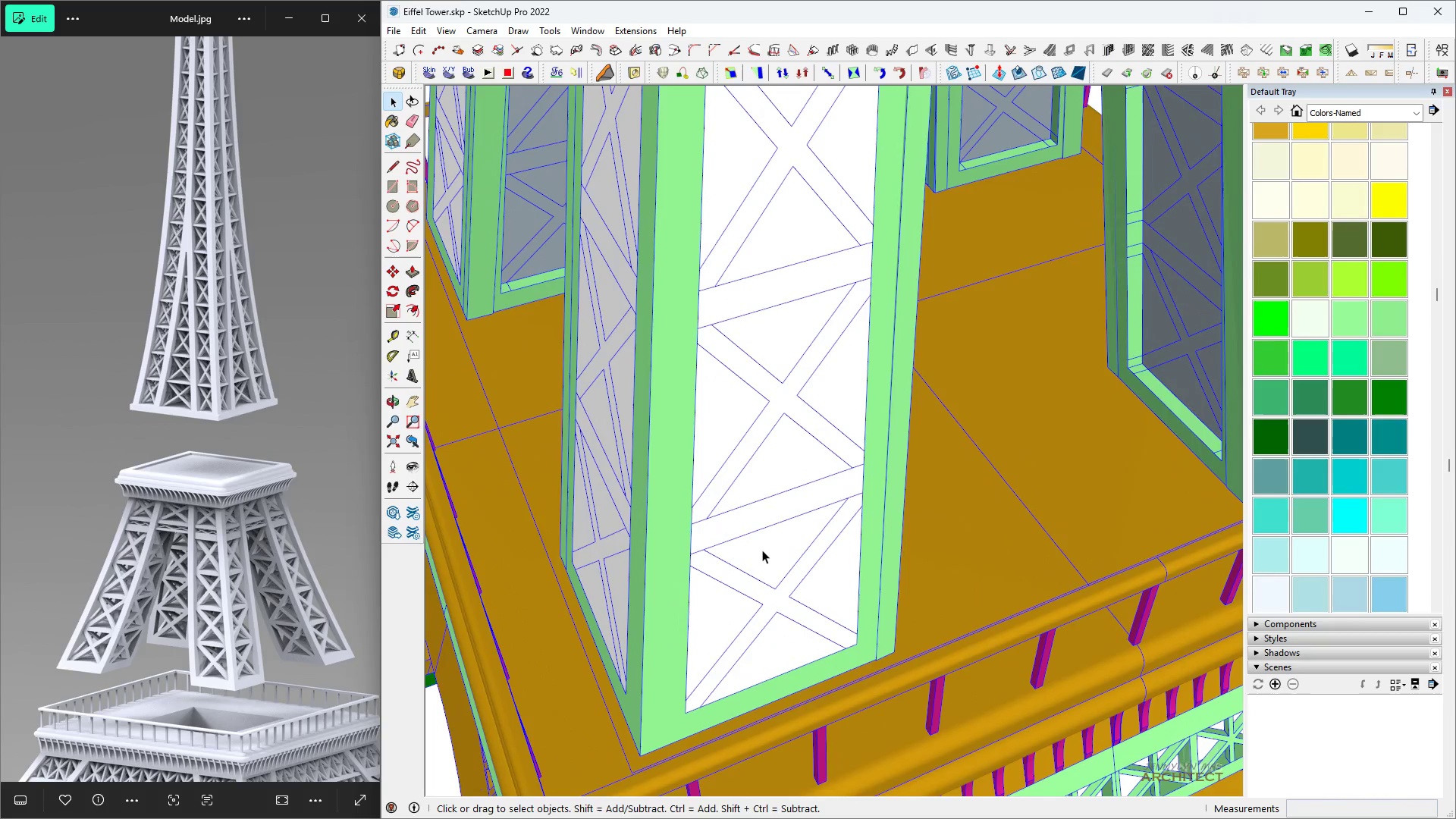 
double_click([762, 550])
 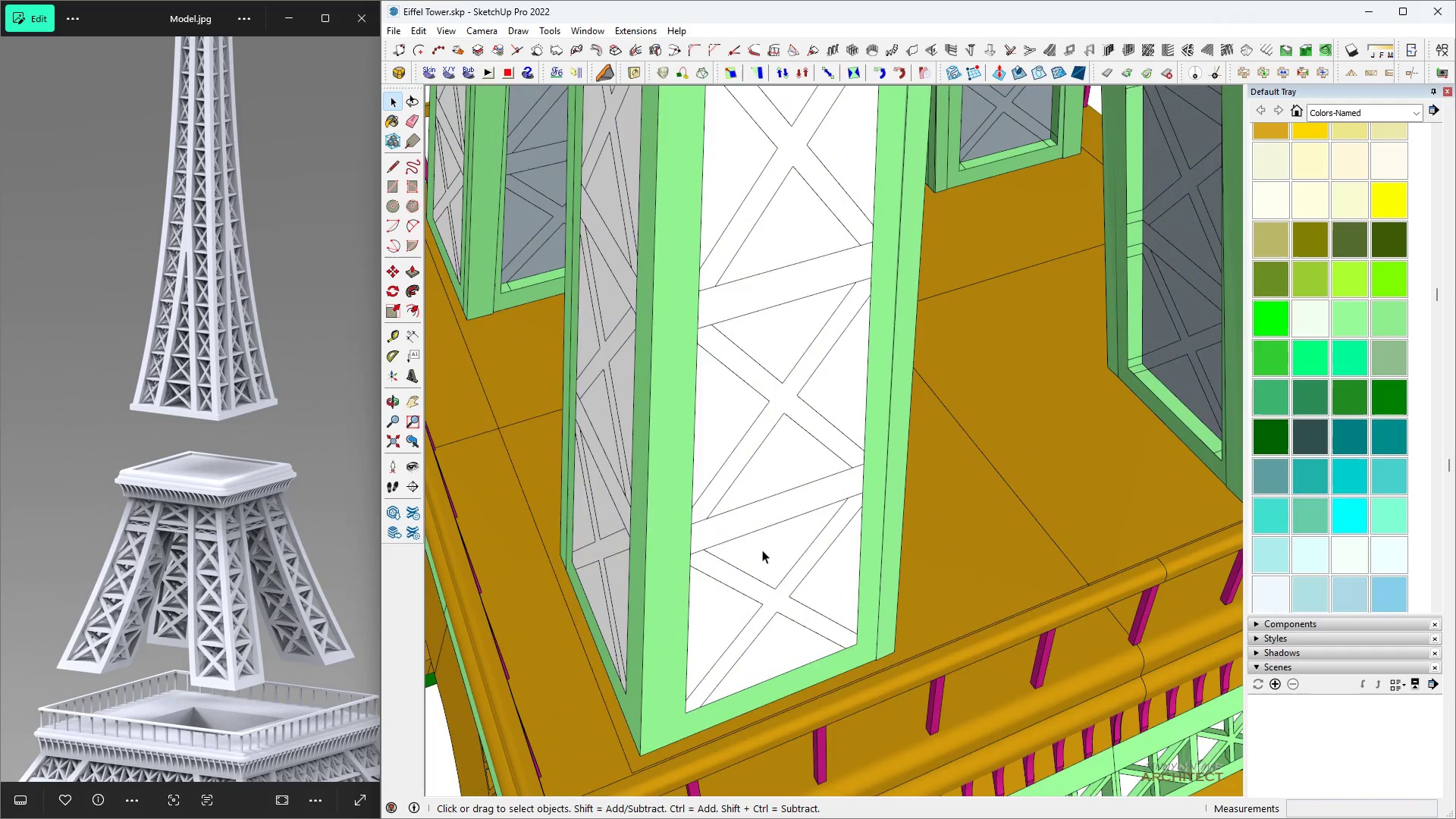 
triple_click([762, 550])
 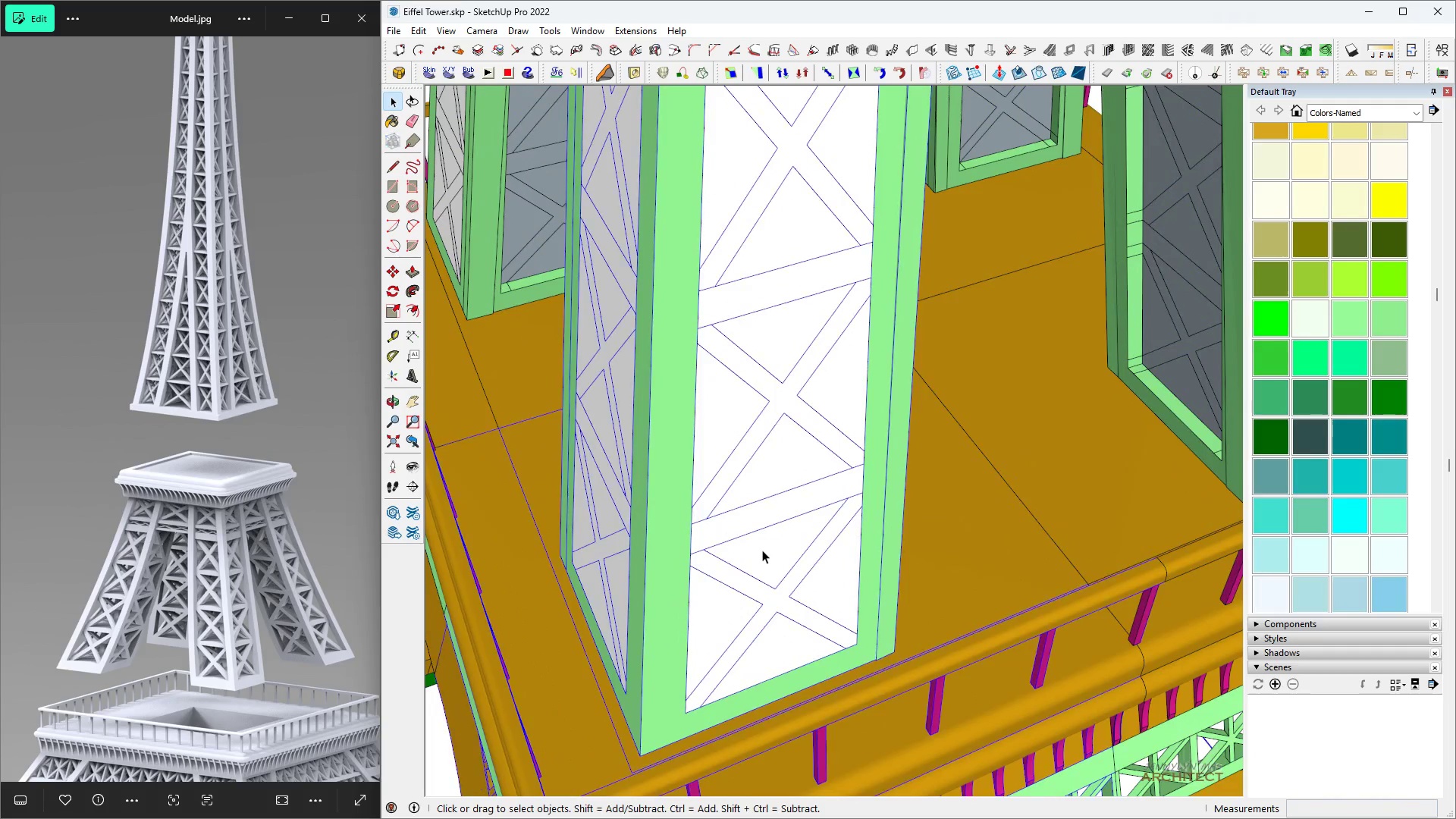 
triple_click([762, 550])
 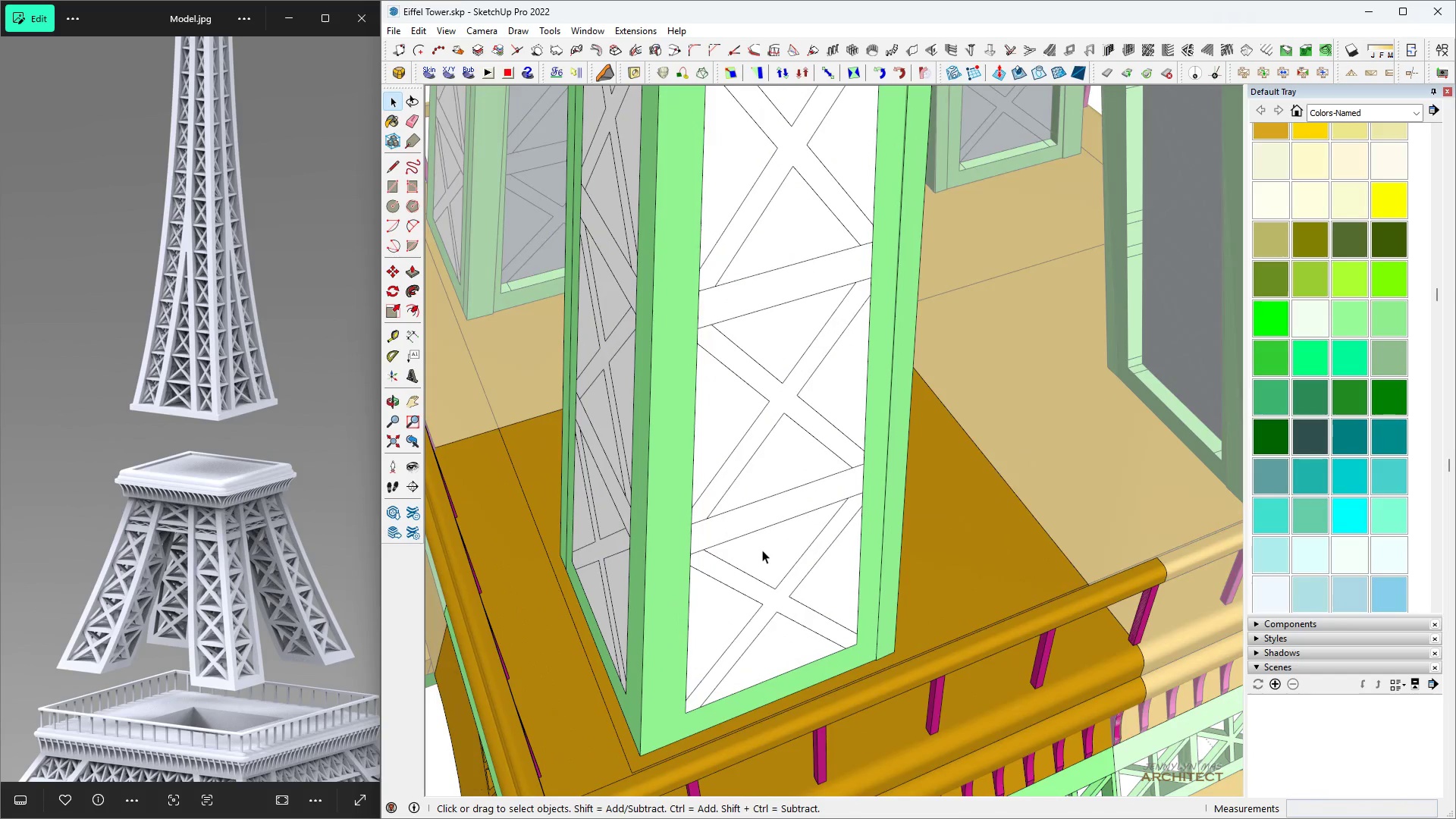 
triple_click([762, 550])
 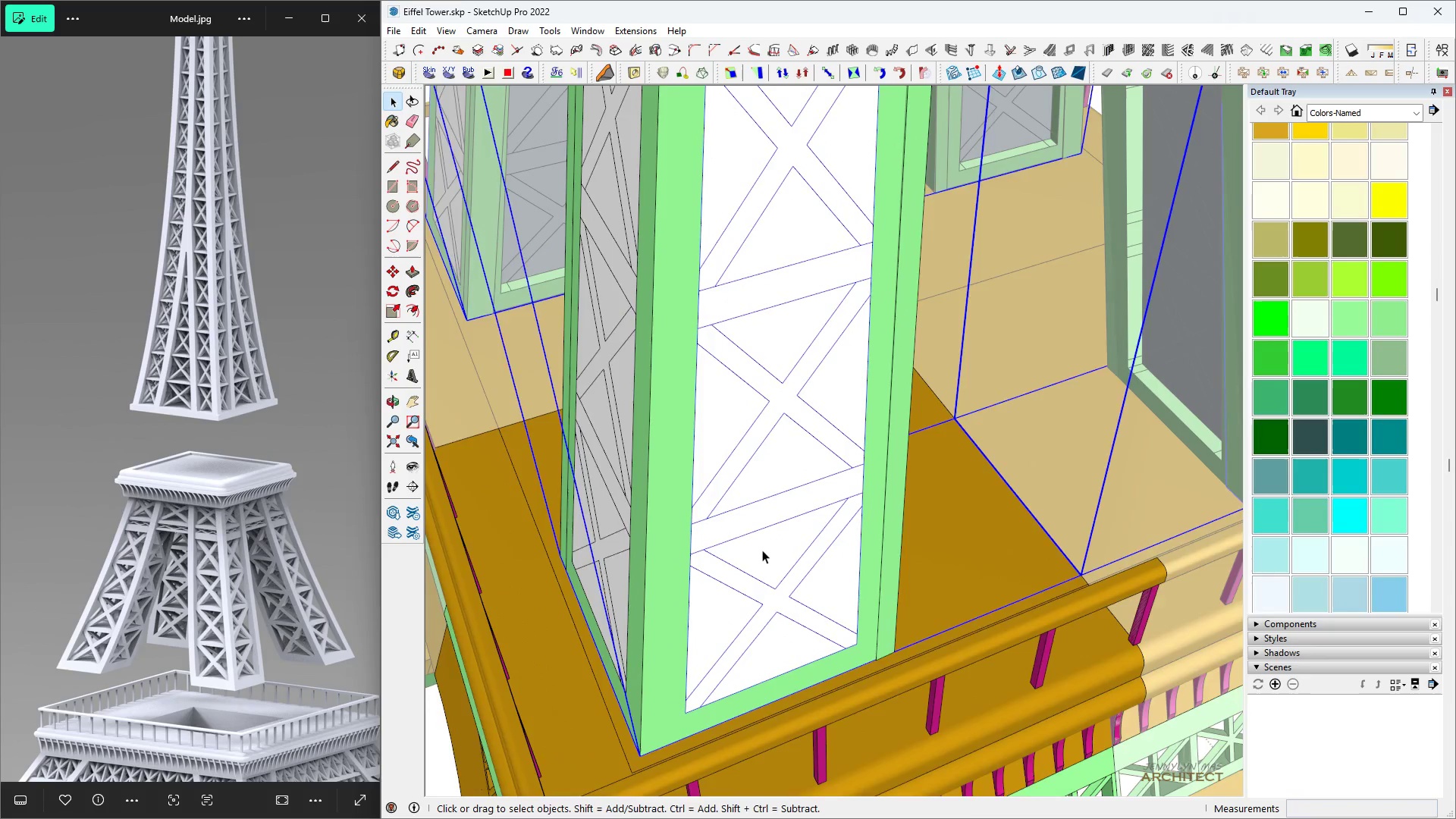 
triple_click([762, 550])
 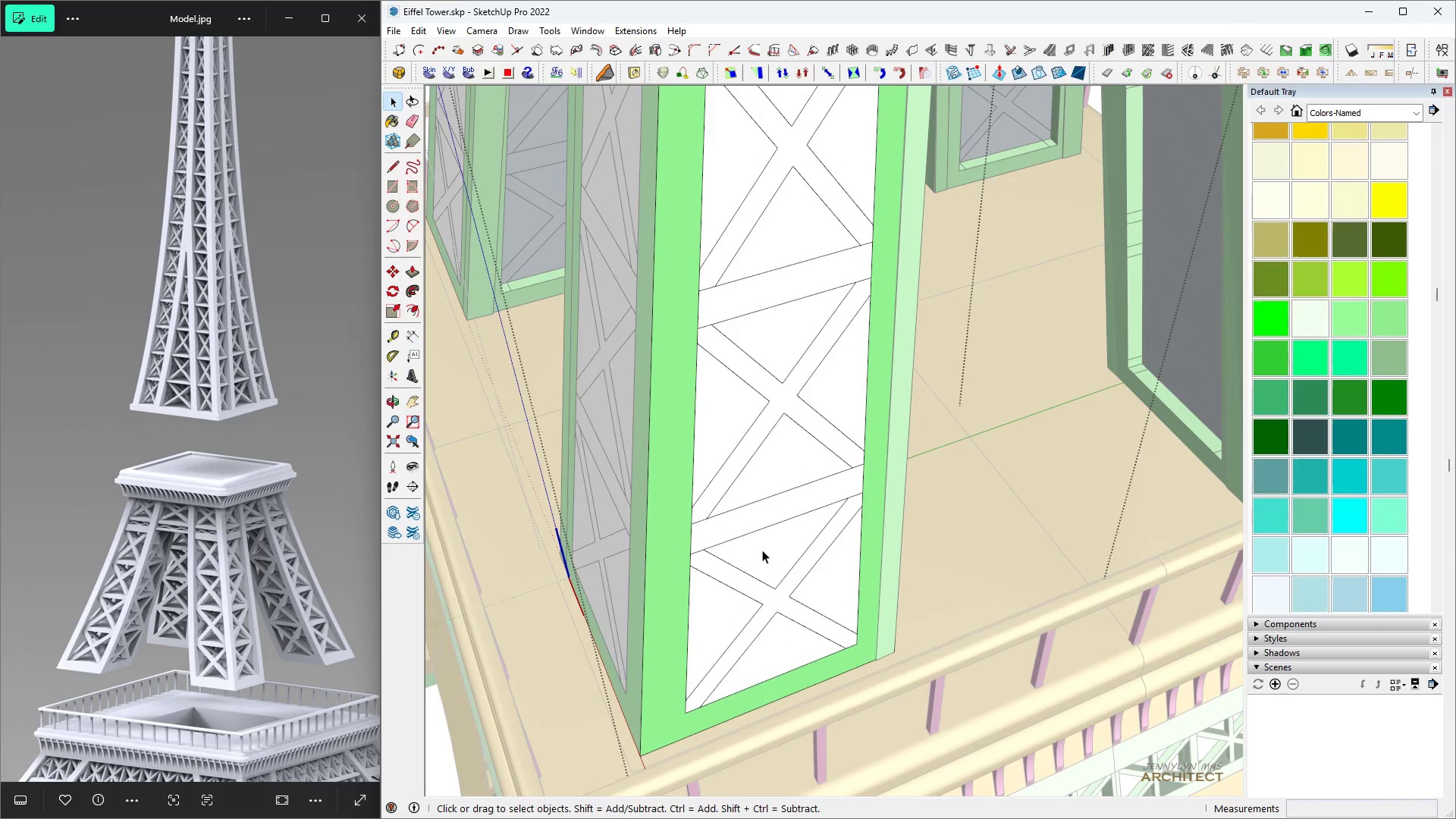 
triple_click([762, 550])
 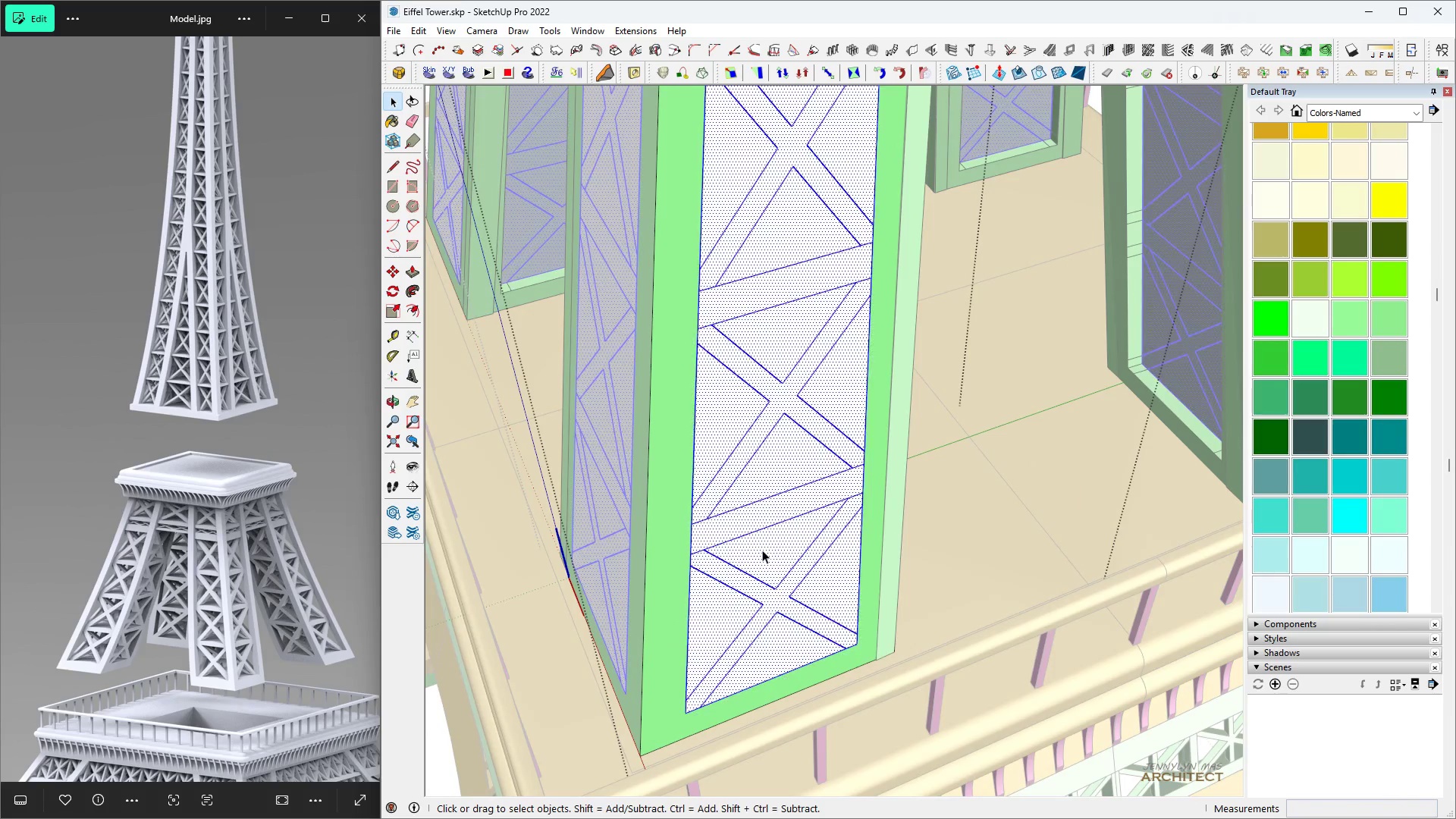 
triple_click([762, 550])
 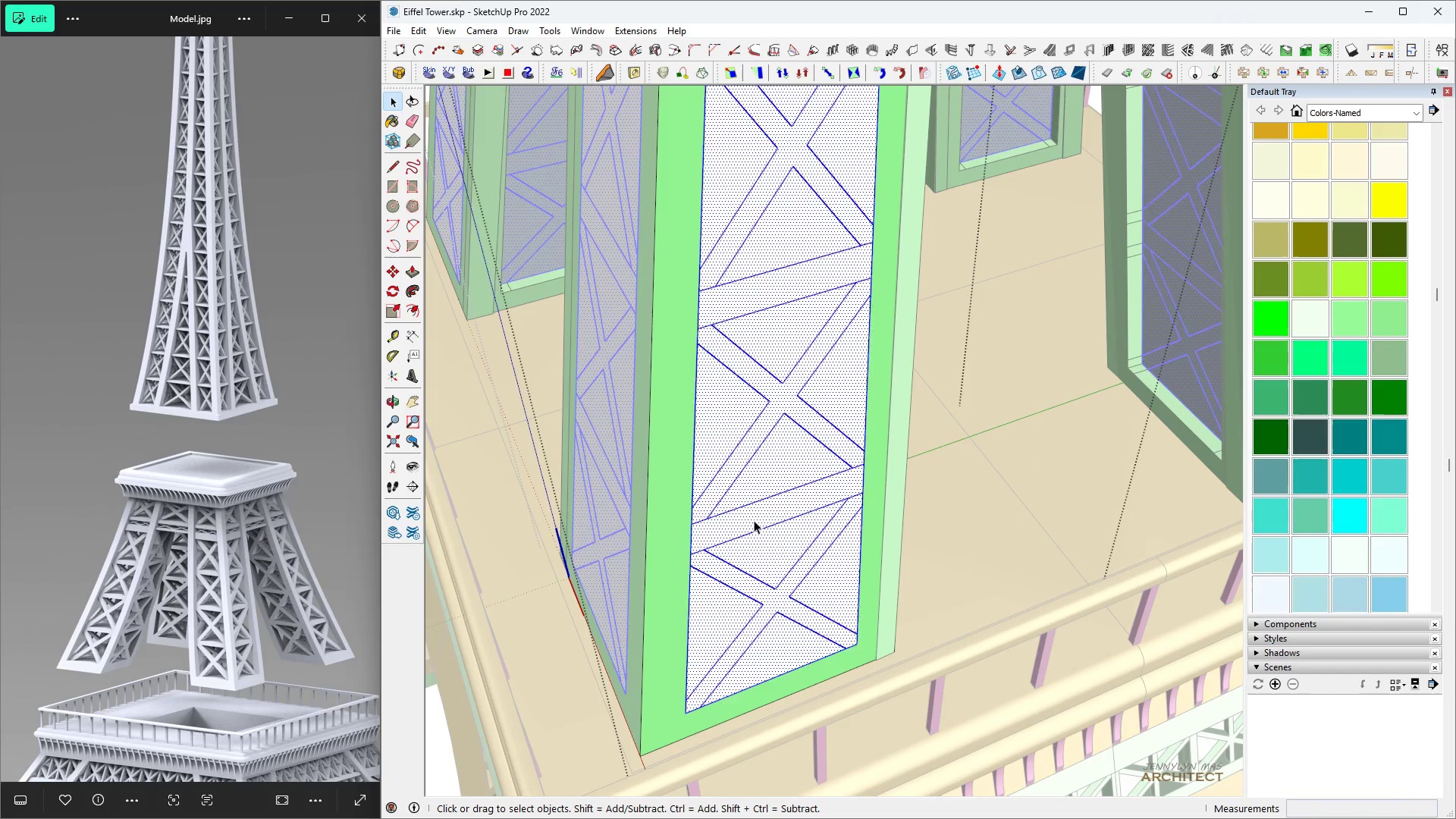 
double_click([754, 520])
 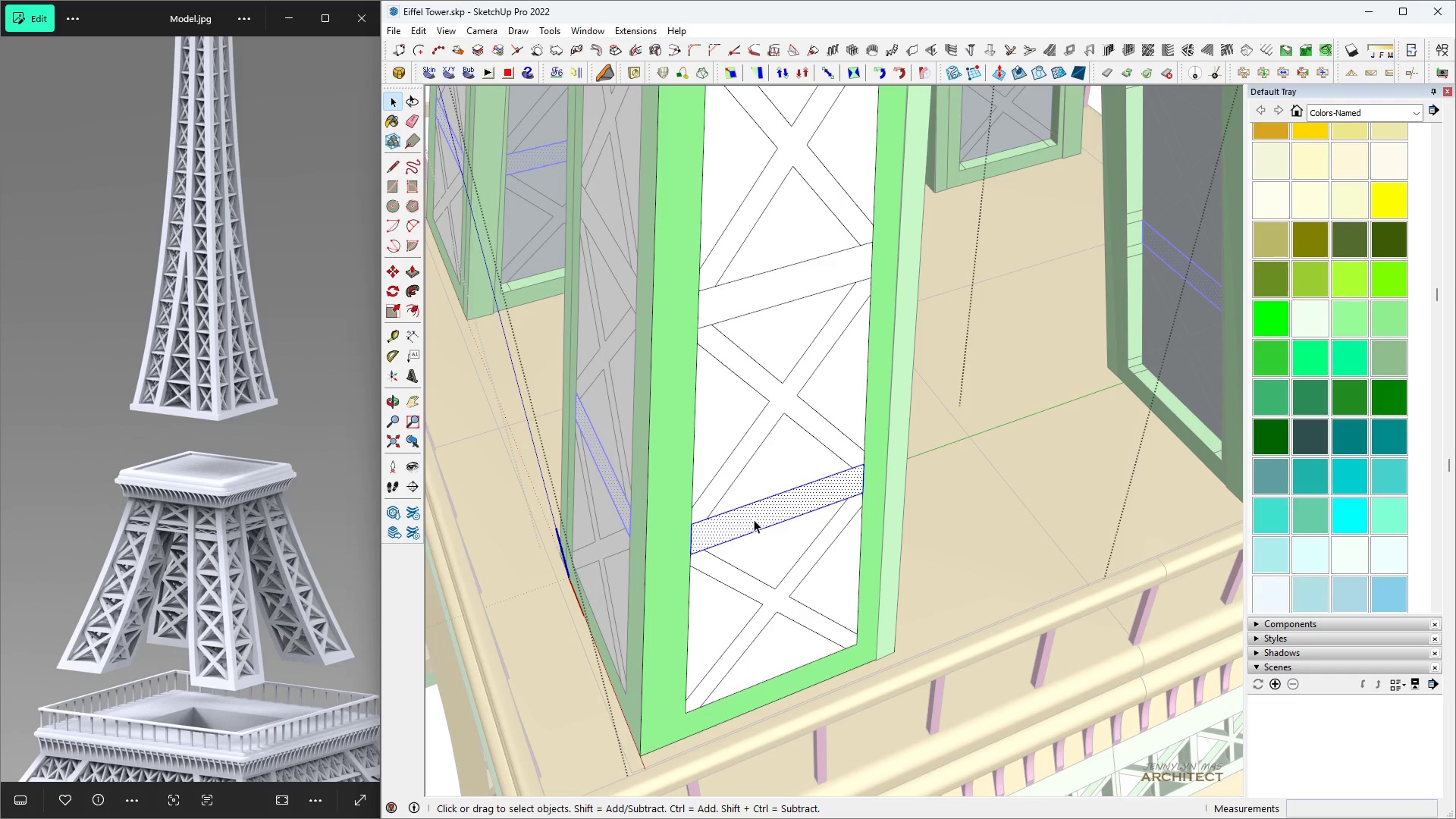 
key(H)
 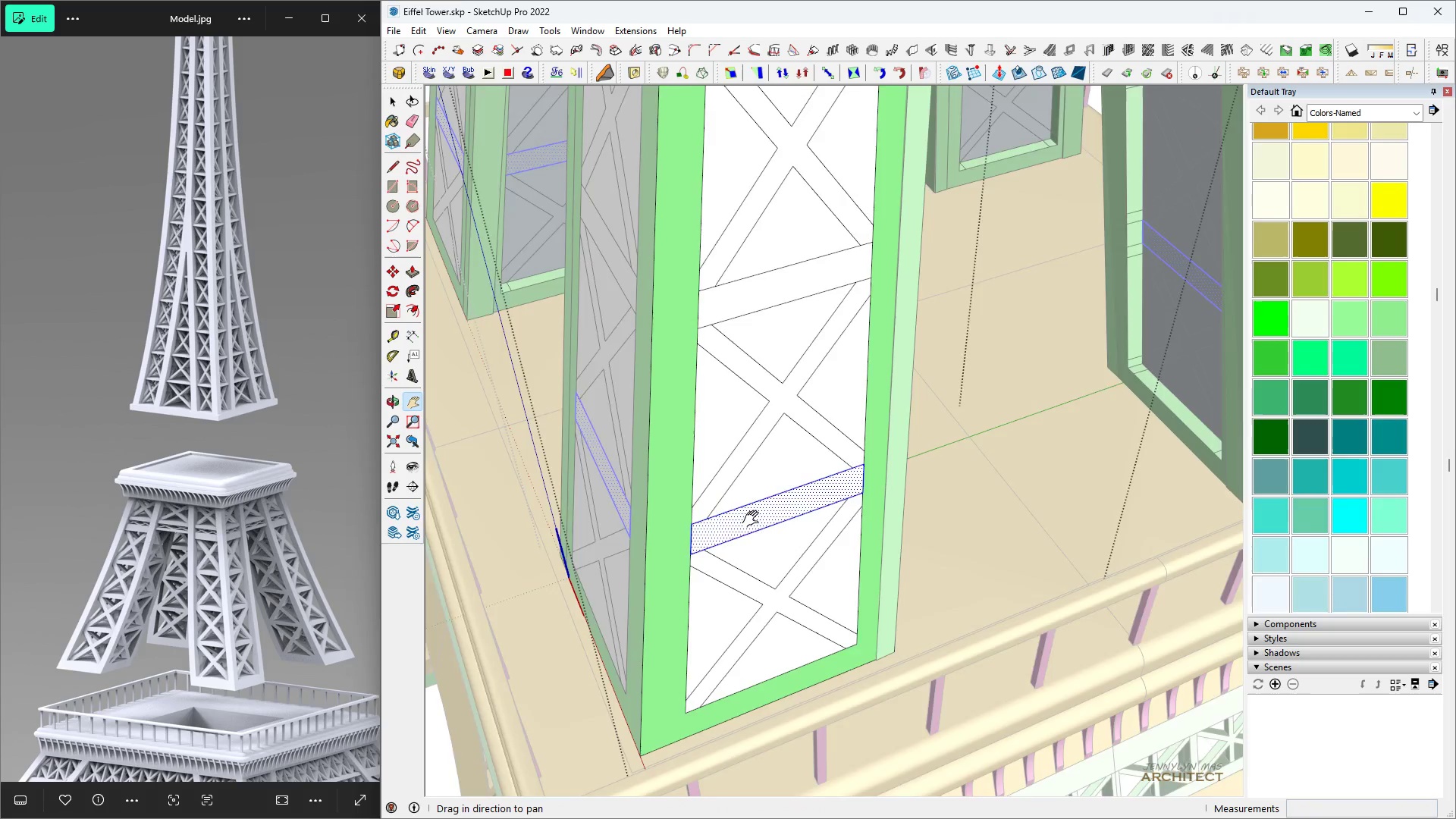 
scroll: coordinate [752, 514], scroll_direction: down, amount: 4.0
 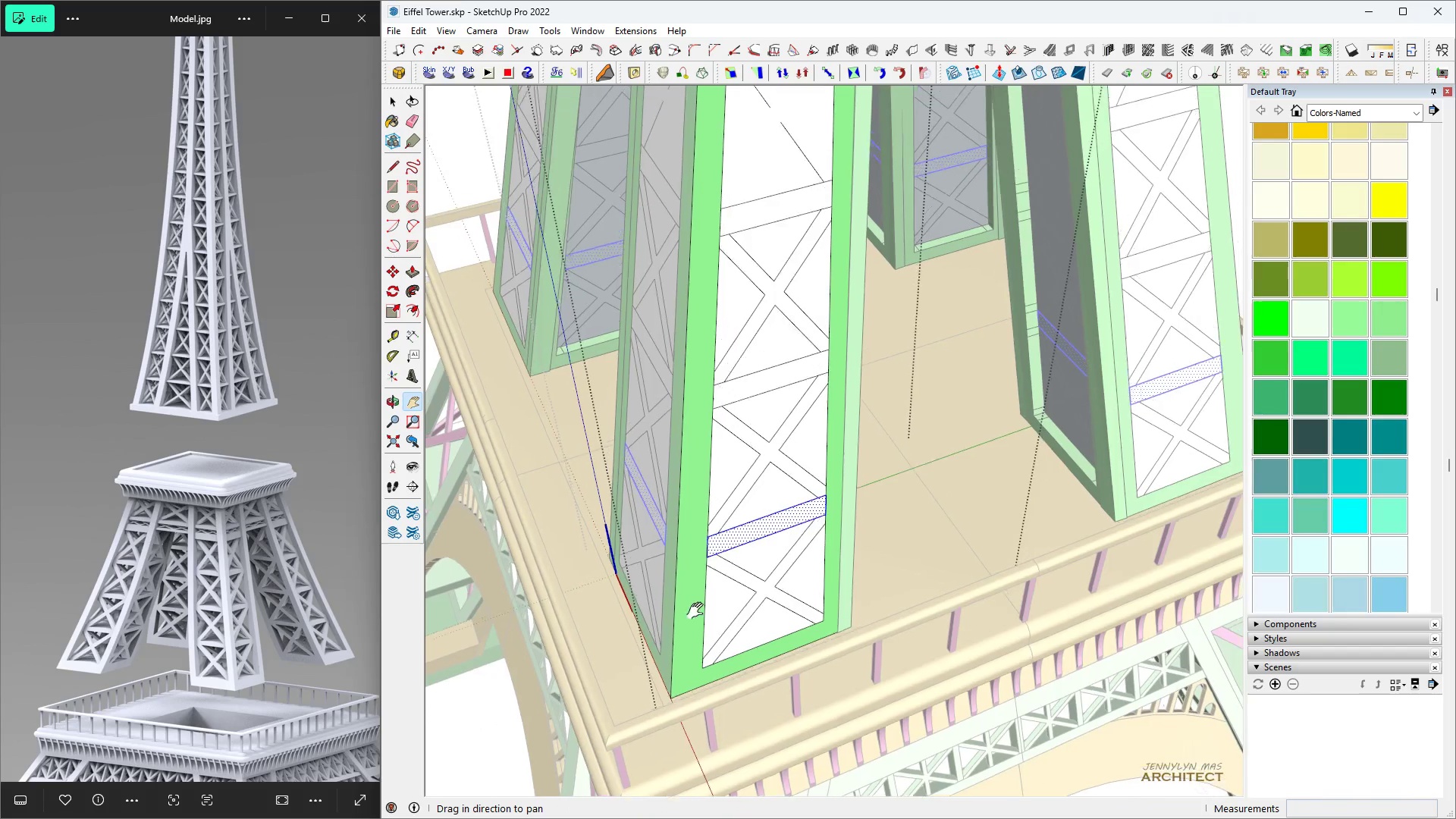 
key(Space)
 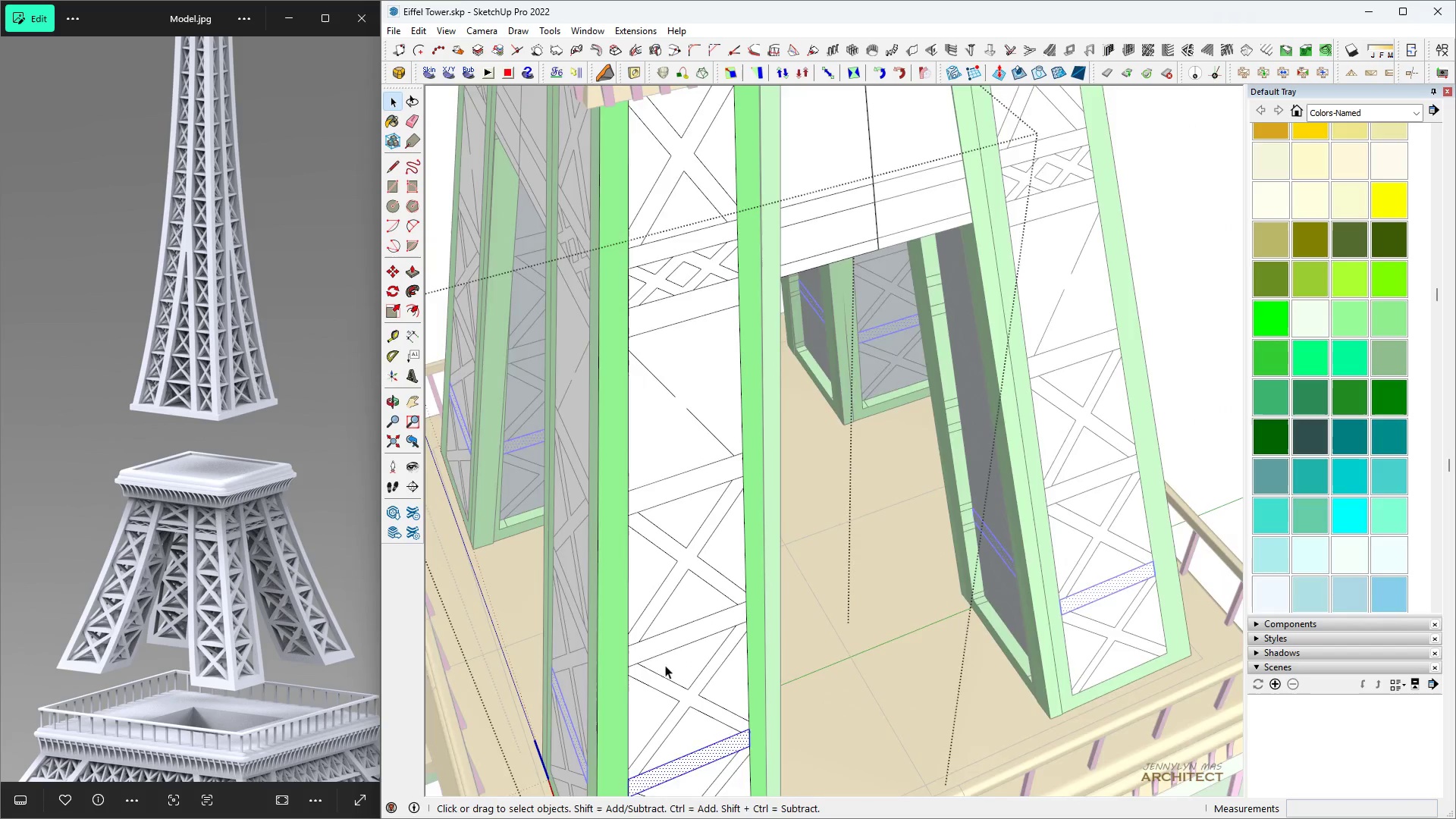 
scroll: coordinate [662, 638], scroll_direction: up, amount: 3.0
 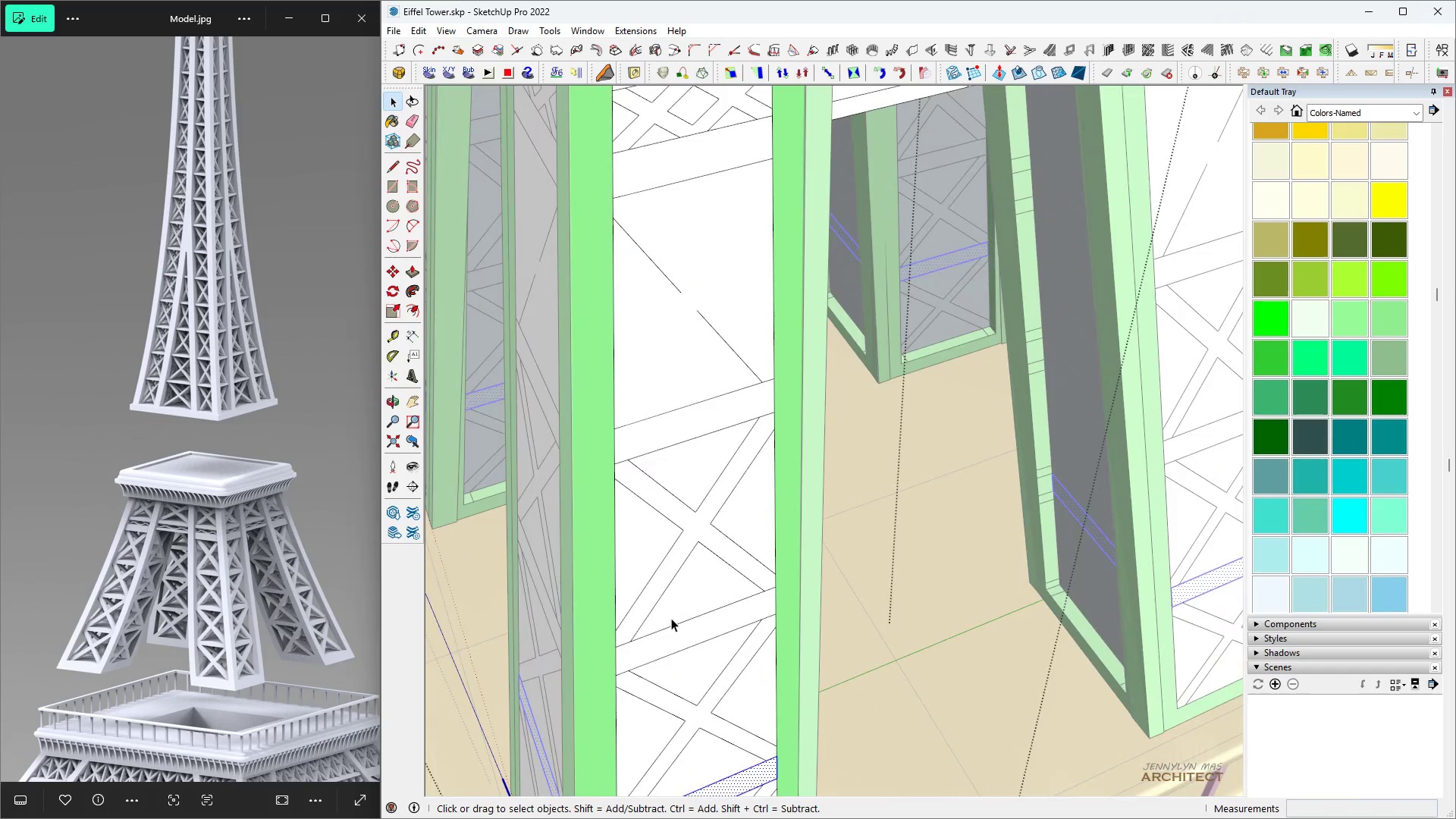 
hold_key(key=ControlLeft, duration=1.52)
left_click([665, 648])
 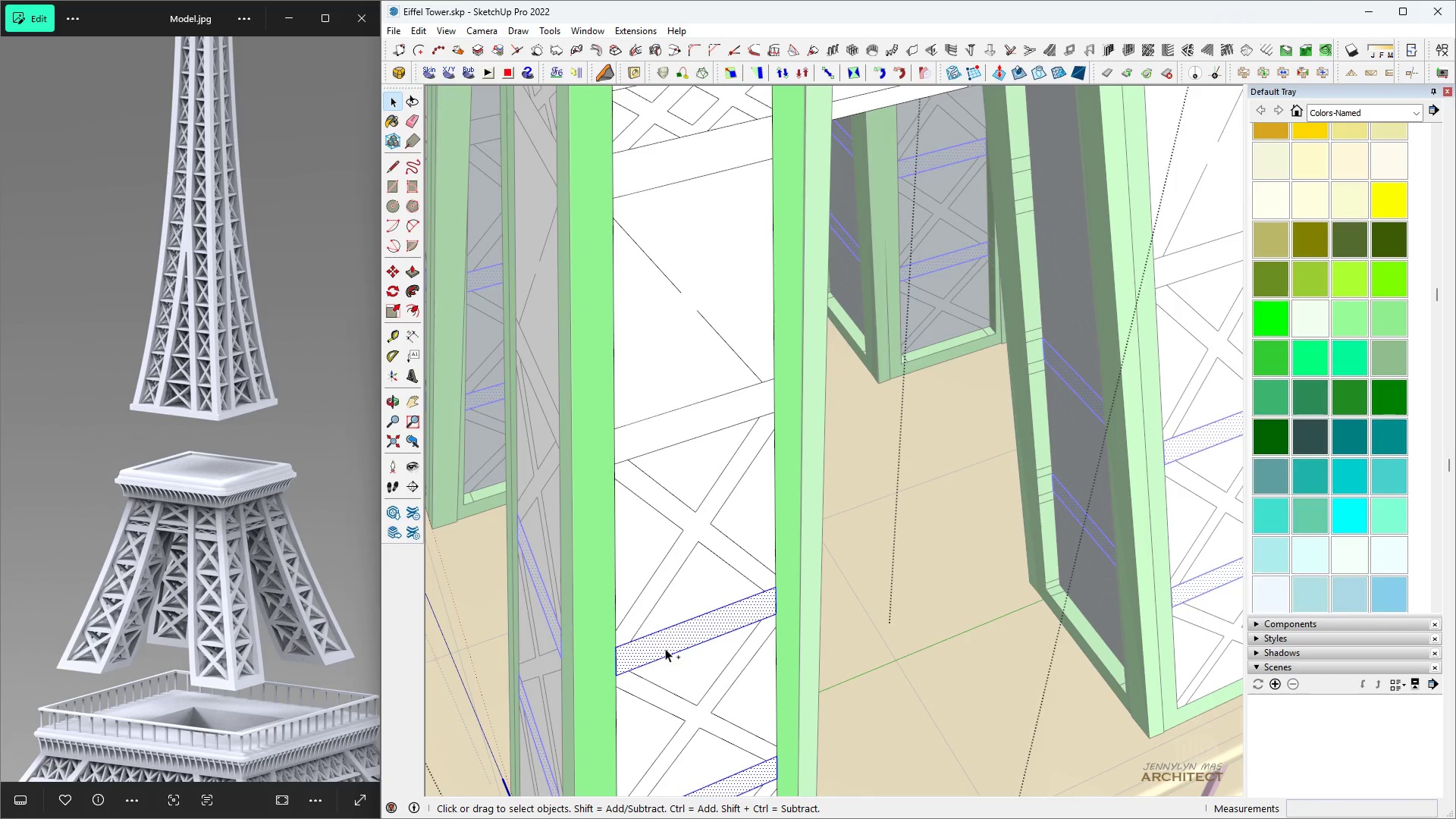 
double_click([665, 648])
 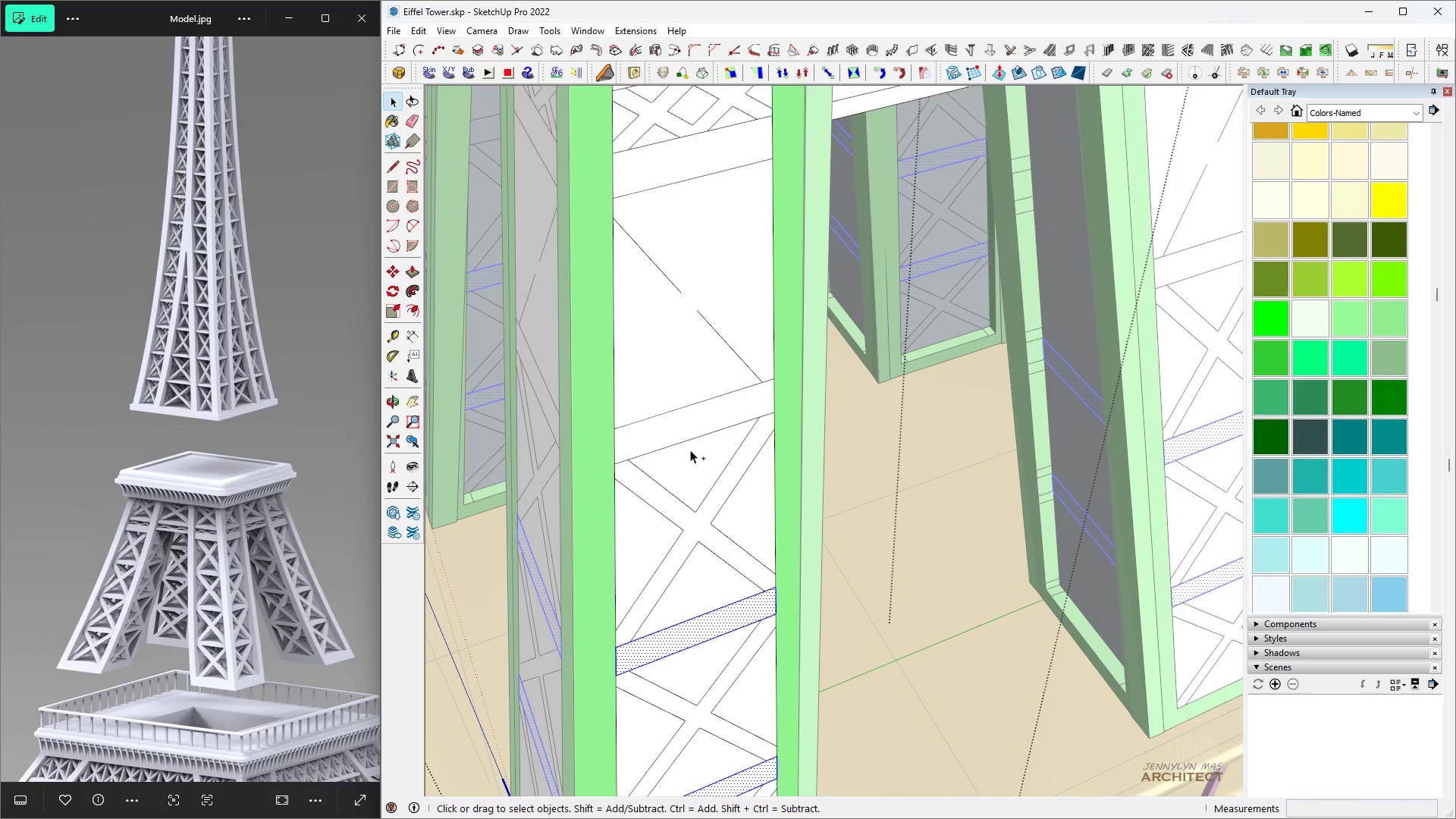 
hold_key(key=ControlLeft, duration=0.62)
left_click([689, 425])
 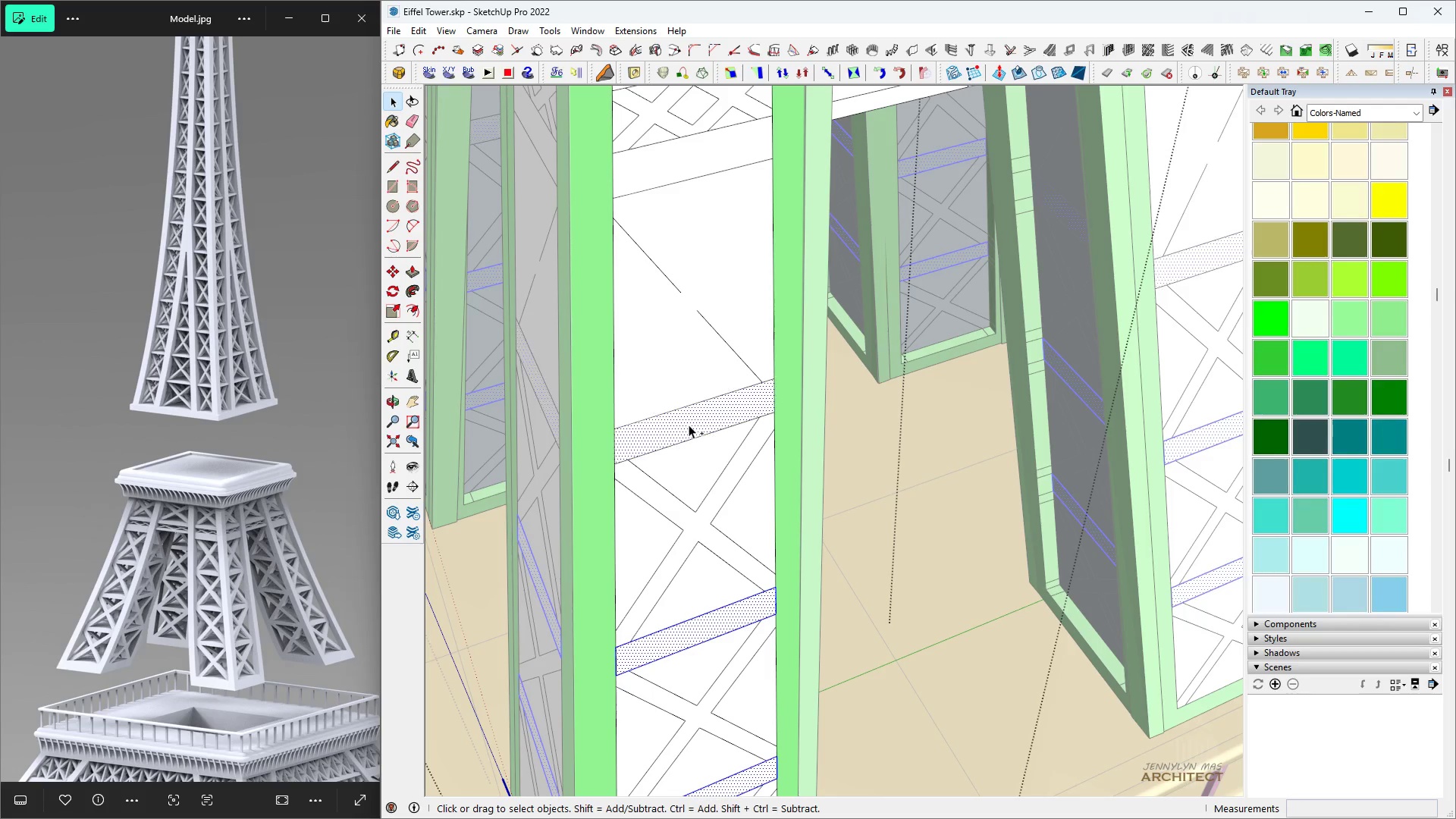 
double_click([689, 425])
 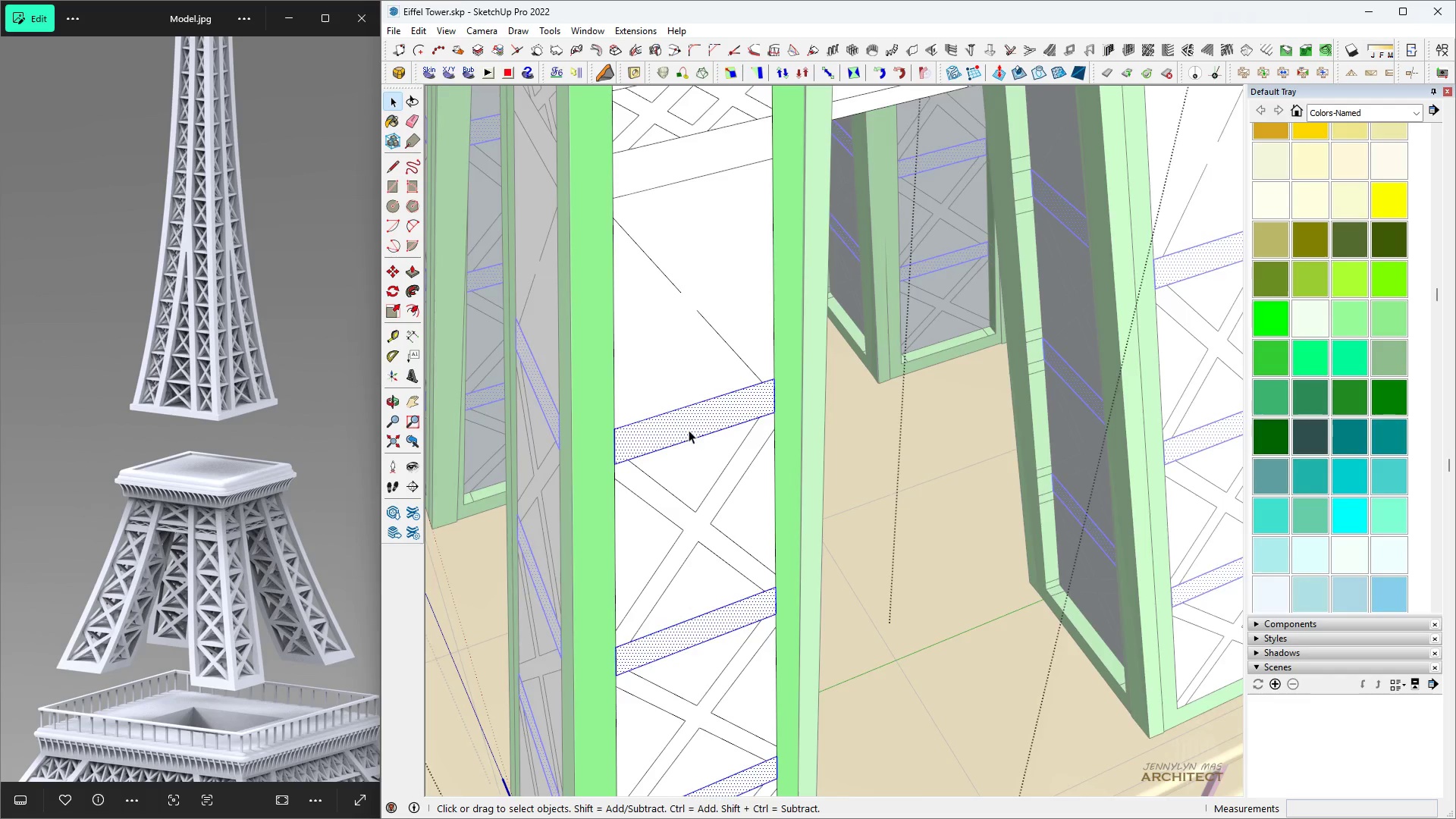 
scroll: coordinate [689, 432], scroll_direction: down, amount: 5.0
 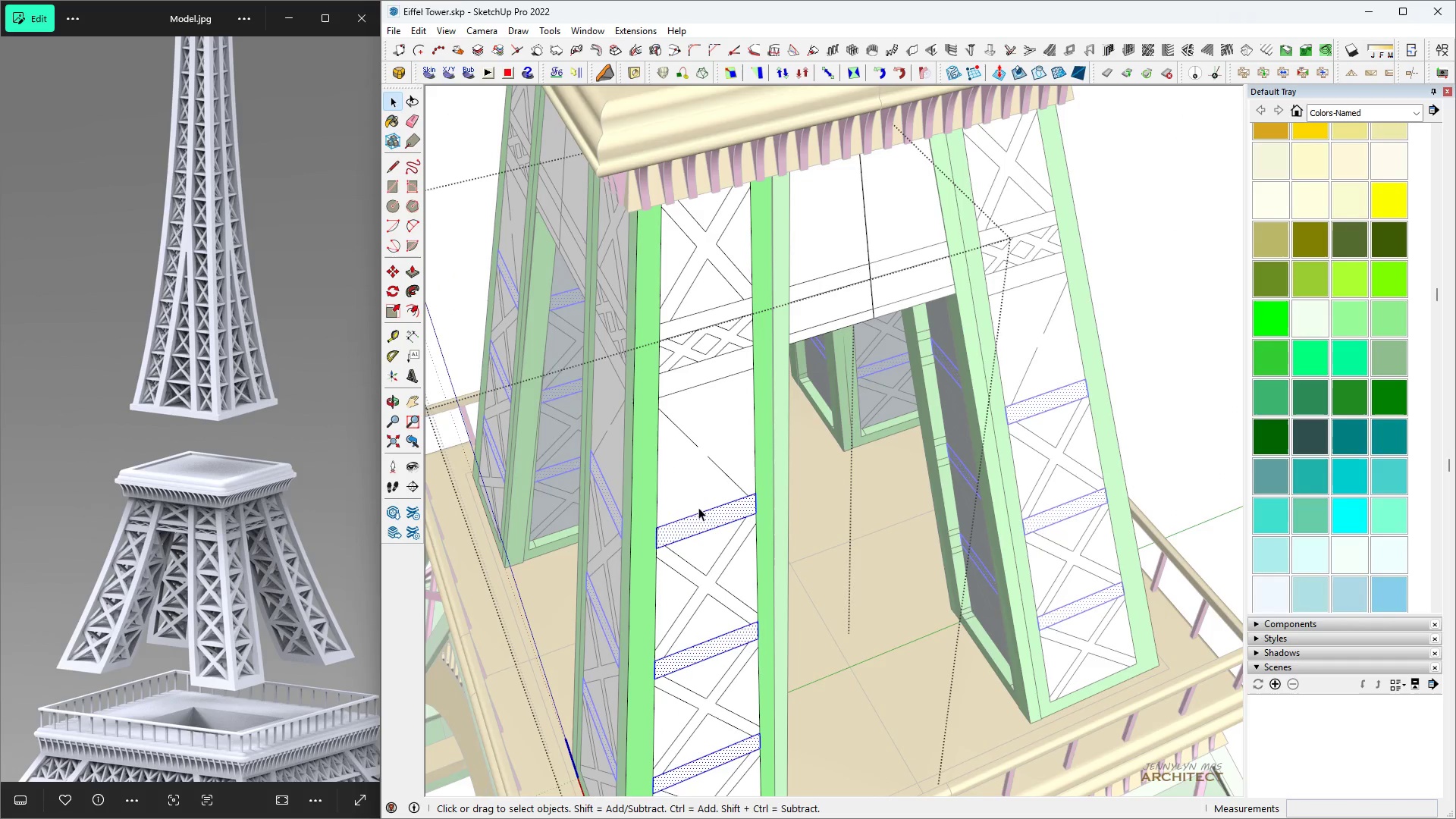 
key(Space)
 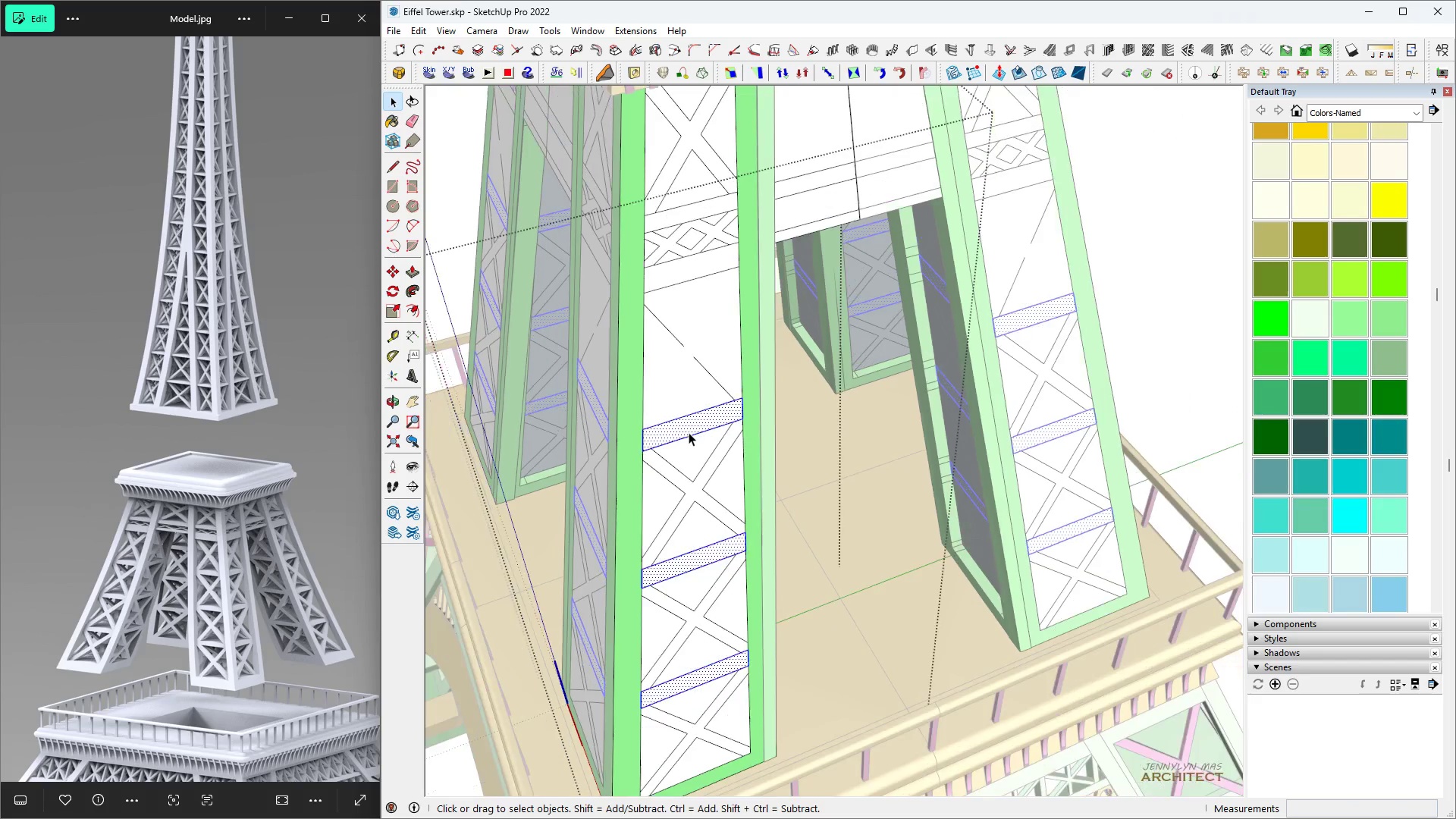 
key(H)
 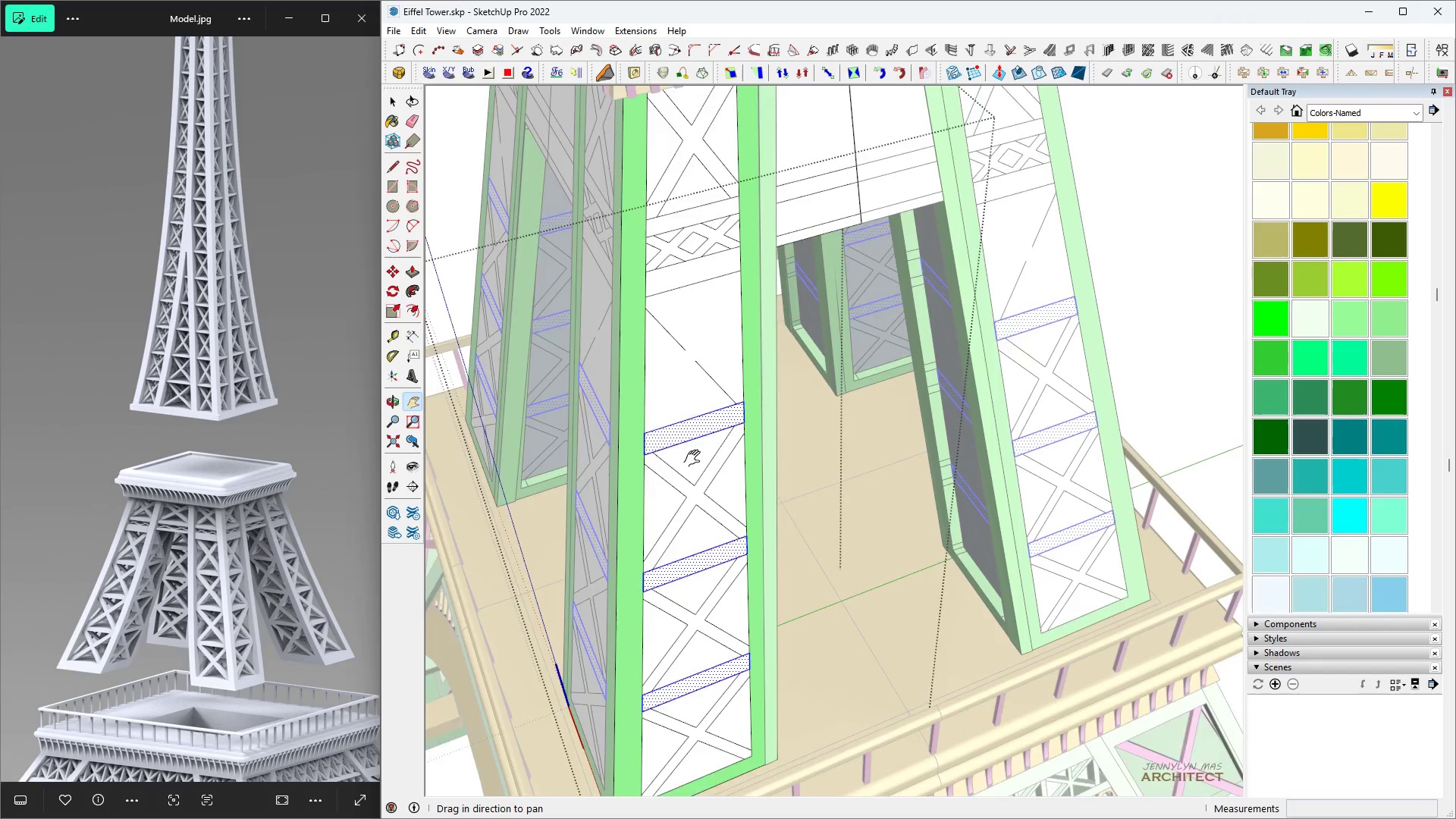 
key(Space)
 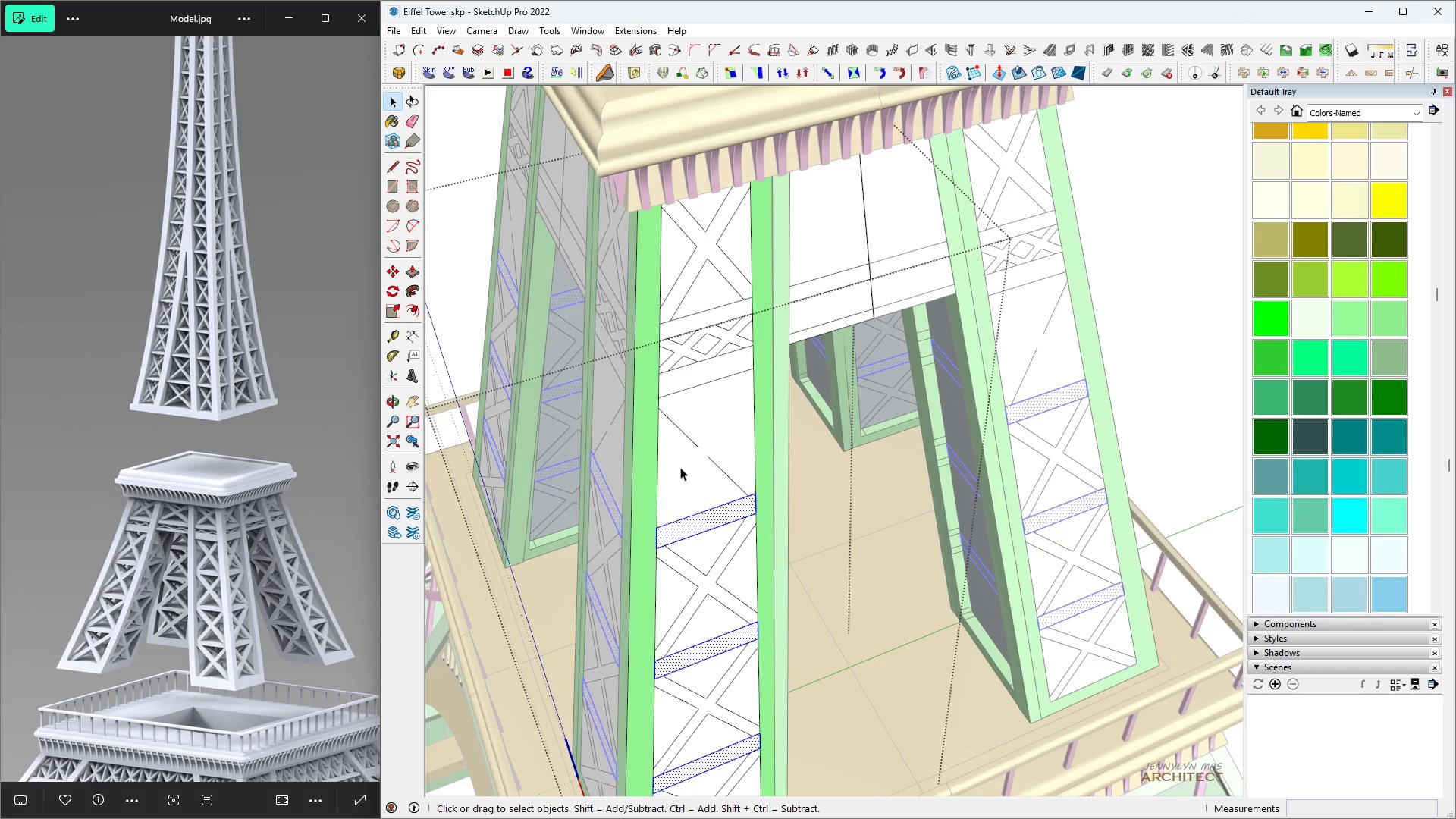 
scroll: coordinate [677, 446], scroll_direction: up, amount: 2.0
 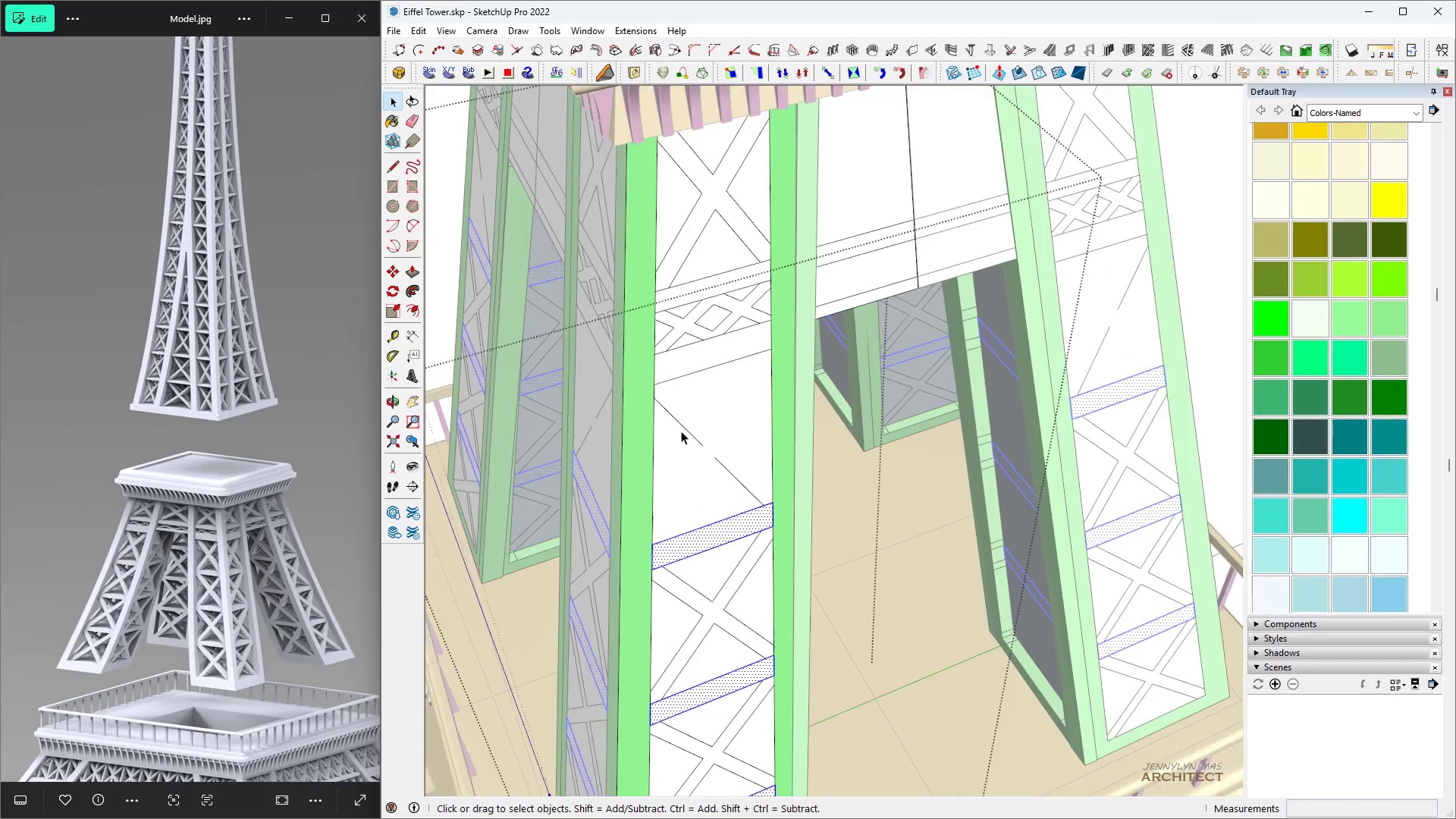 
hold_key(key=ControlLeft, duration=0.74)
left_click([704, 355])
 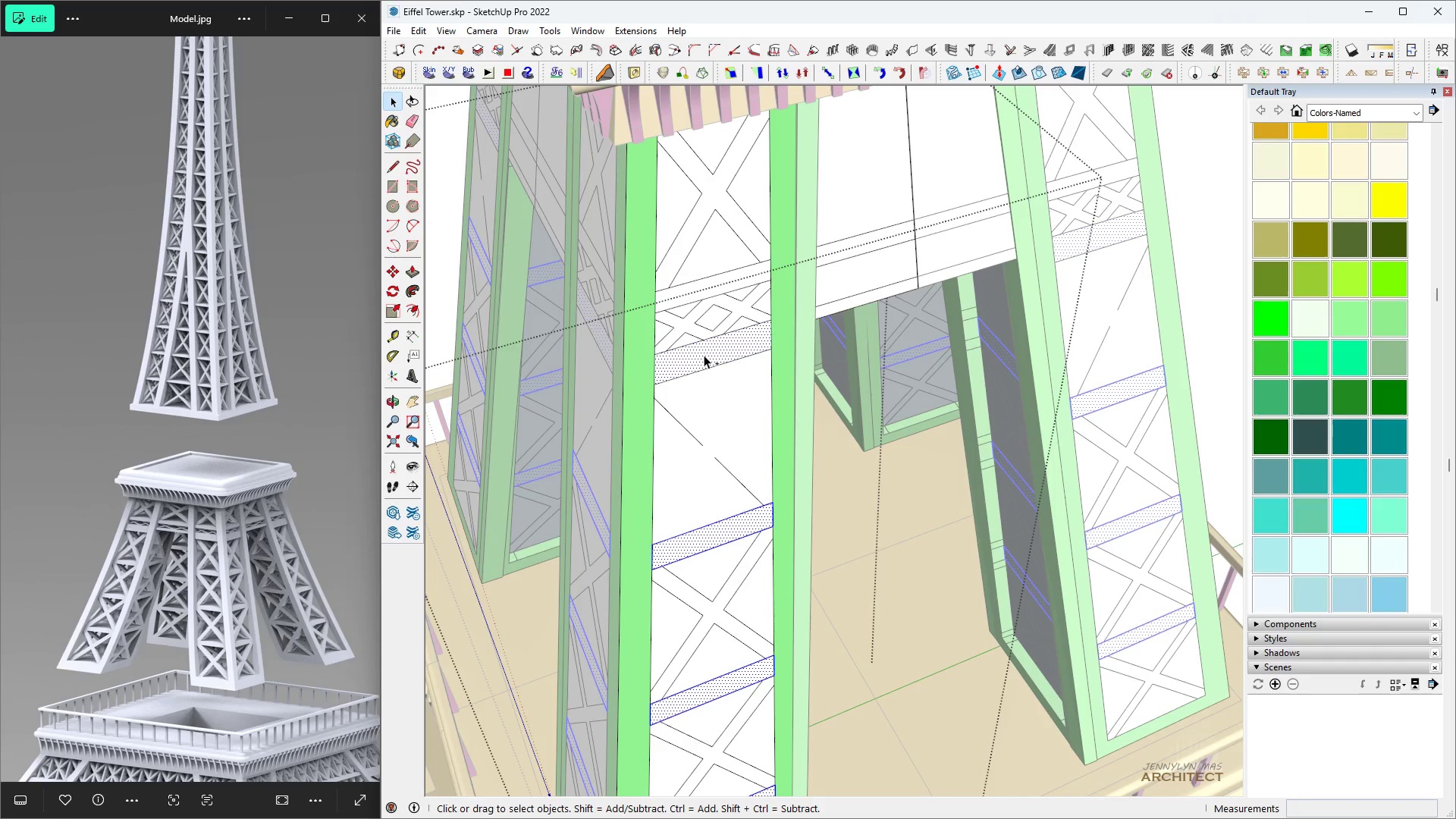 
double_click([704, 355])
 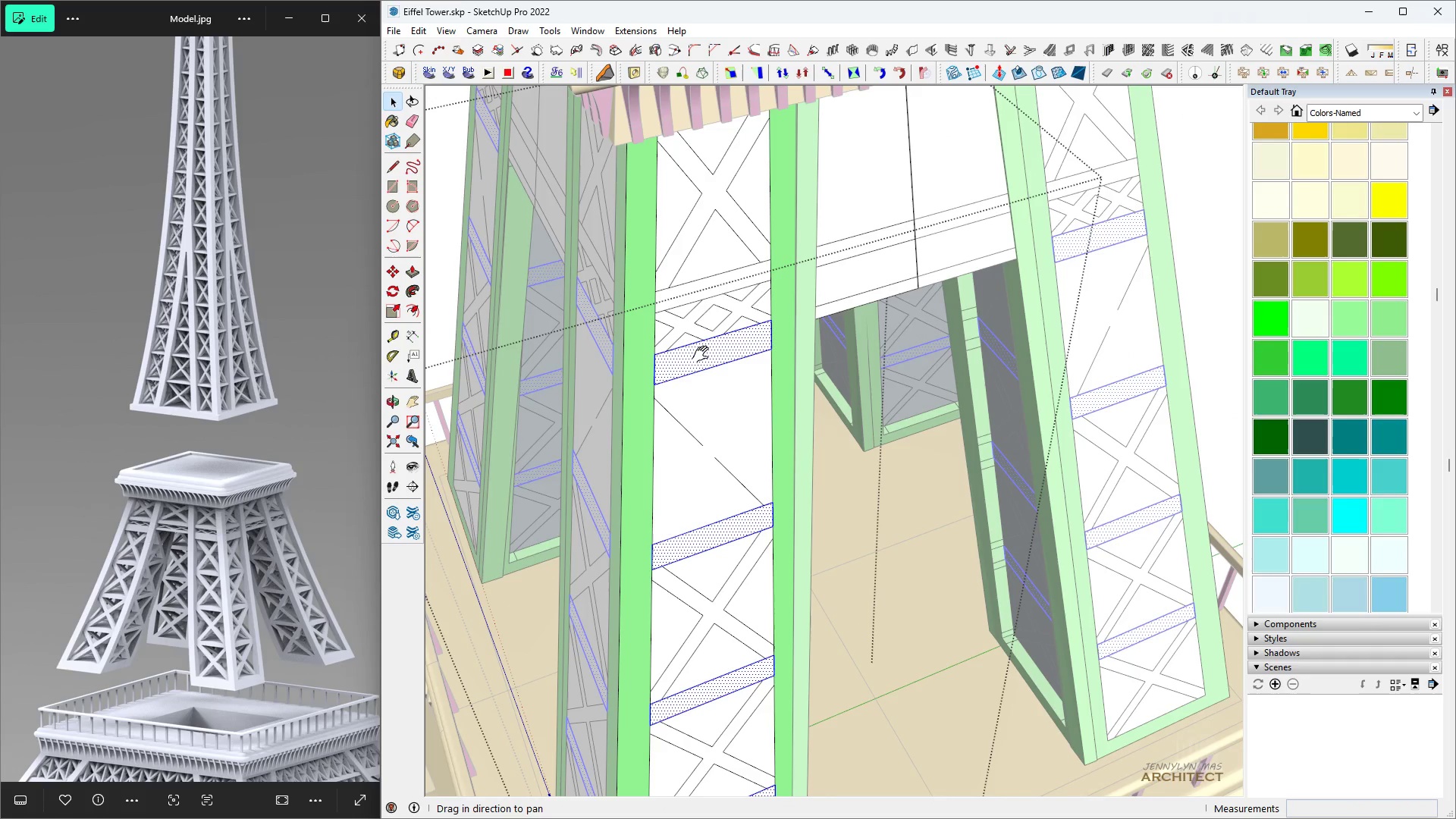 
key(H)
 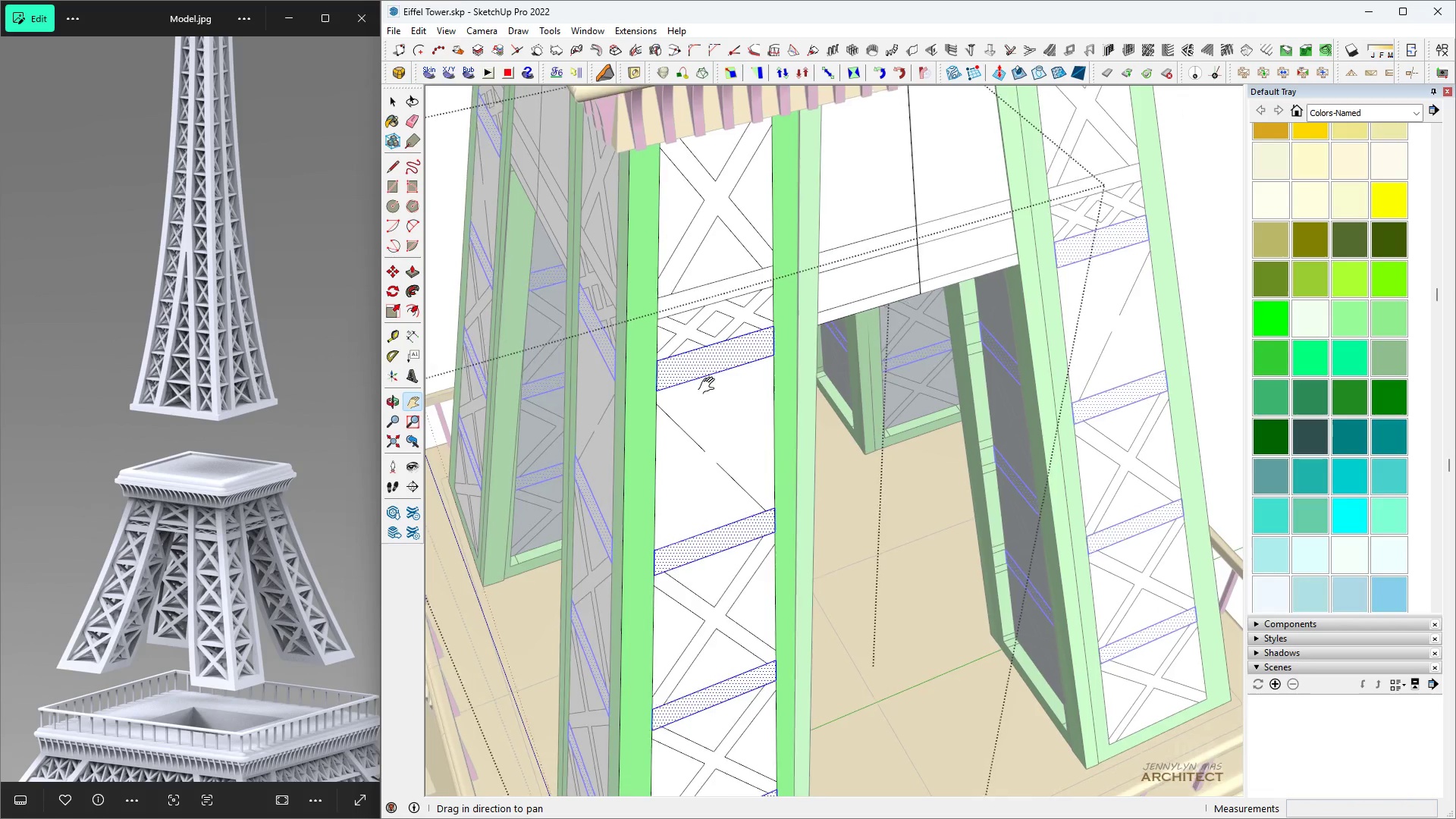 
scroll: coordinate [149, 588], scroll_direction: up, amount: 6.0
 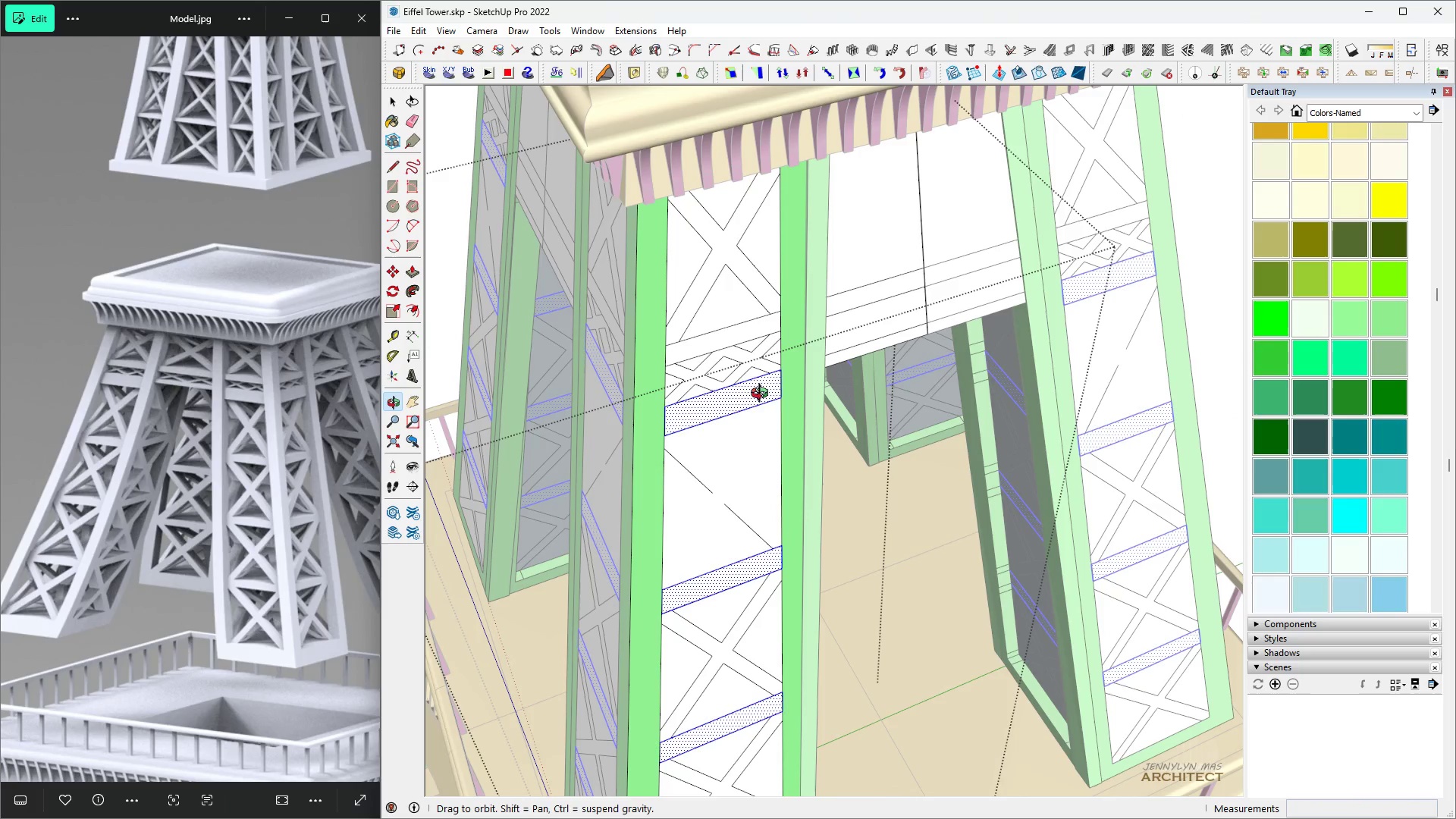 
key(Space)
 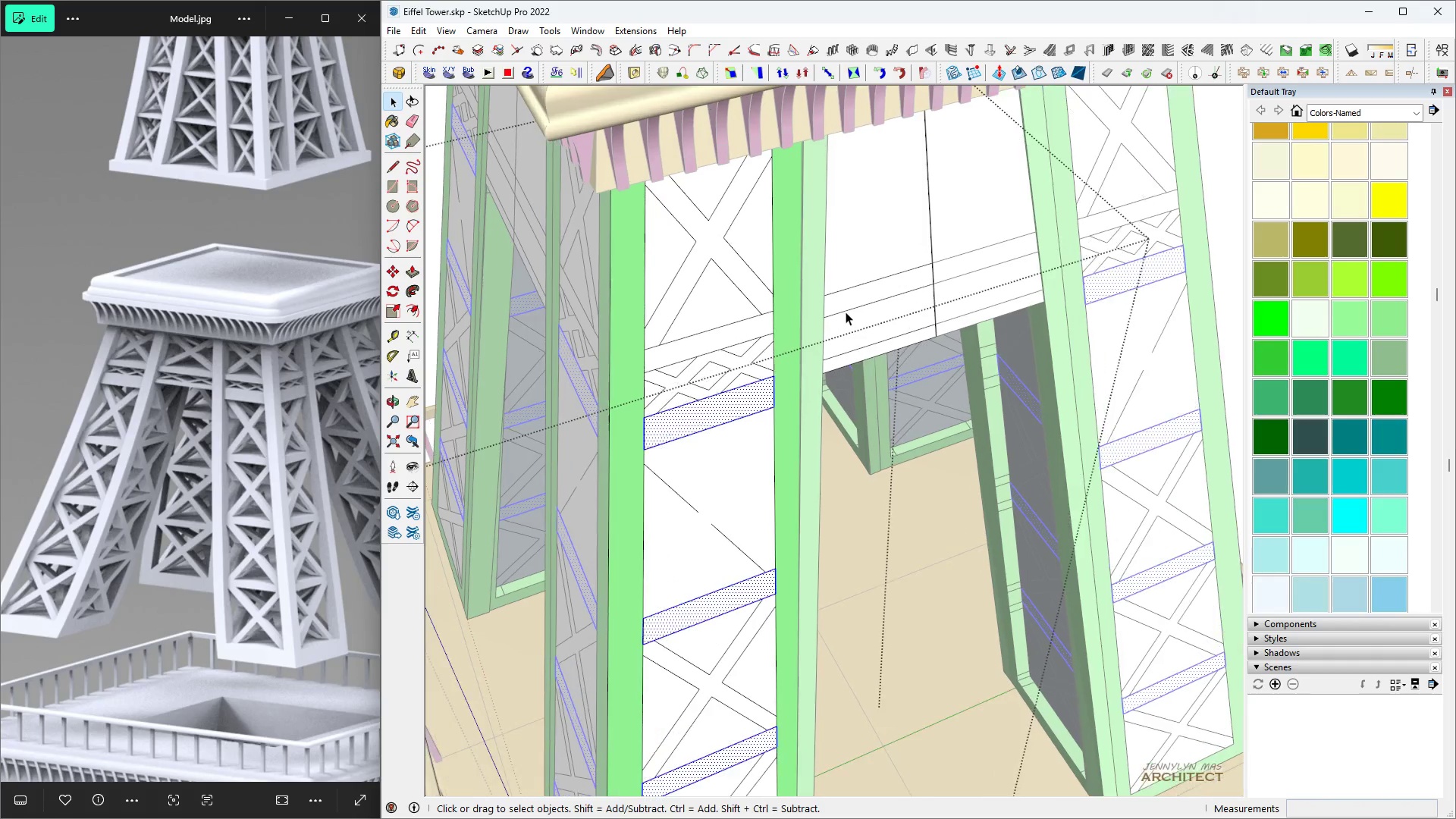 
scroll: coordinate [860, 339], scroll_direction: up, amount: 4.0
 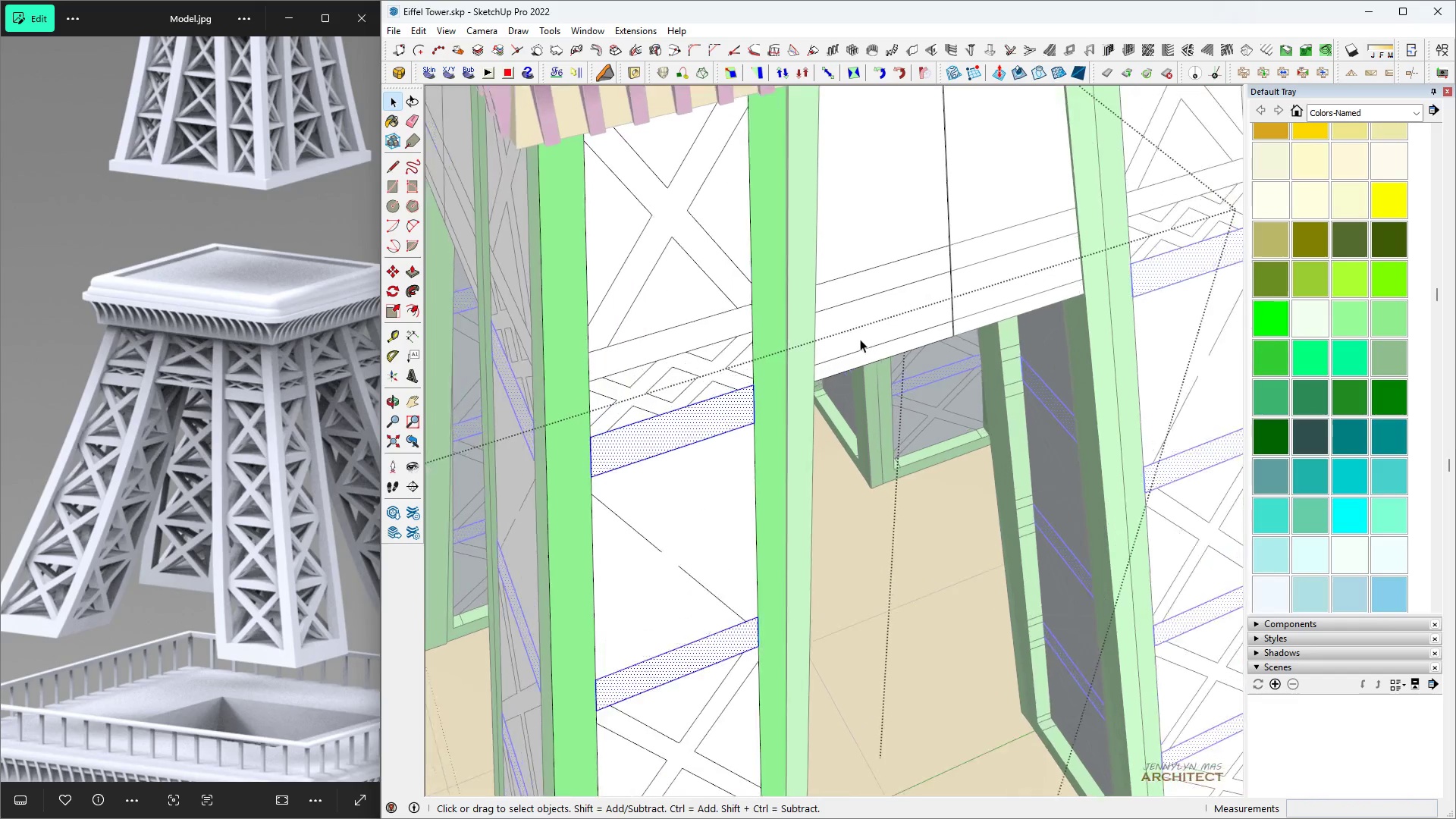 
hold_key(key=ControlLeft, duration=1.5)
left_click([858, 362])
 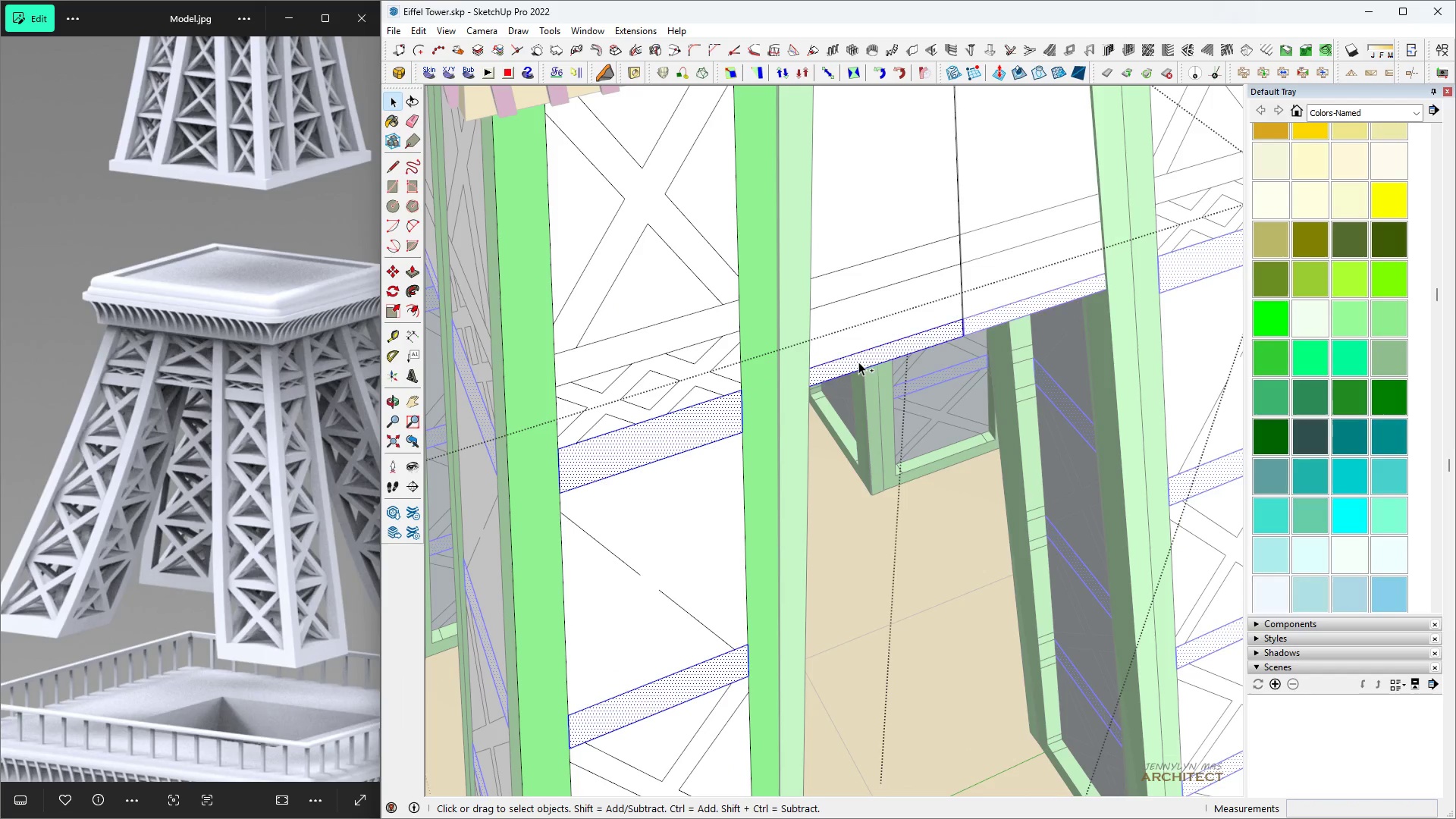 
double_click([858, 362])
 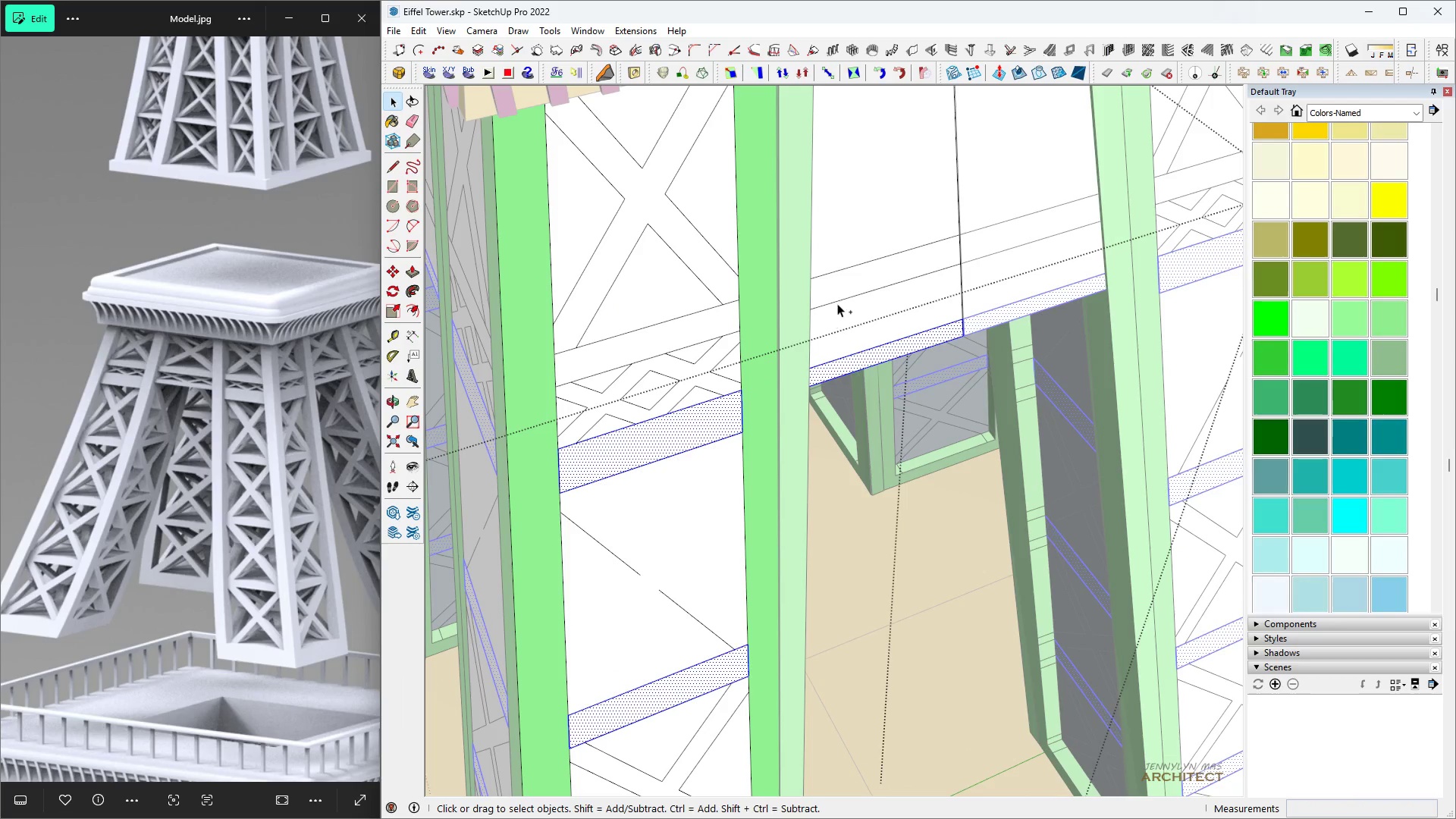 
hold_key(key=ControlLeft, duration=1.52)
left_click([838, 287])
 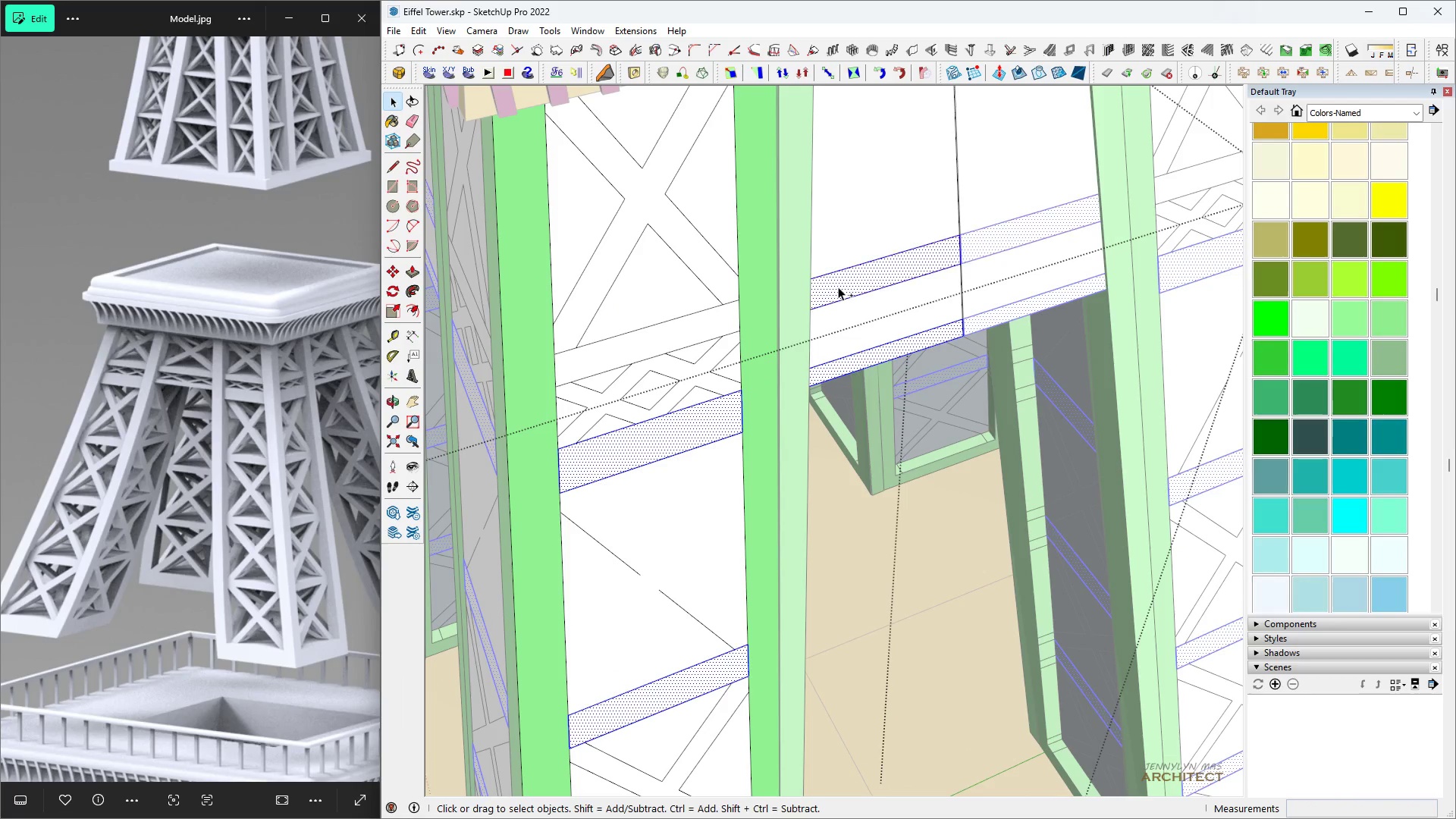 
double_click([838, 287])
 